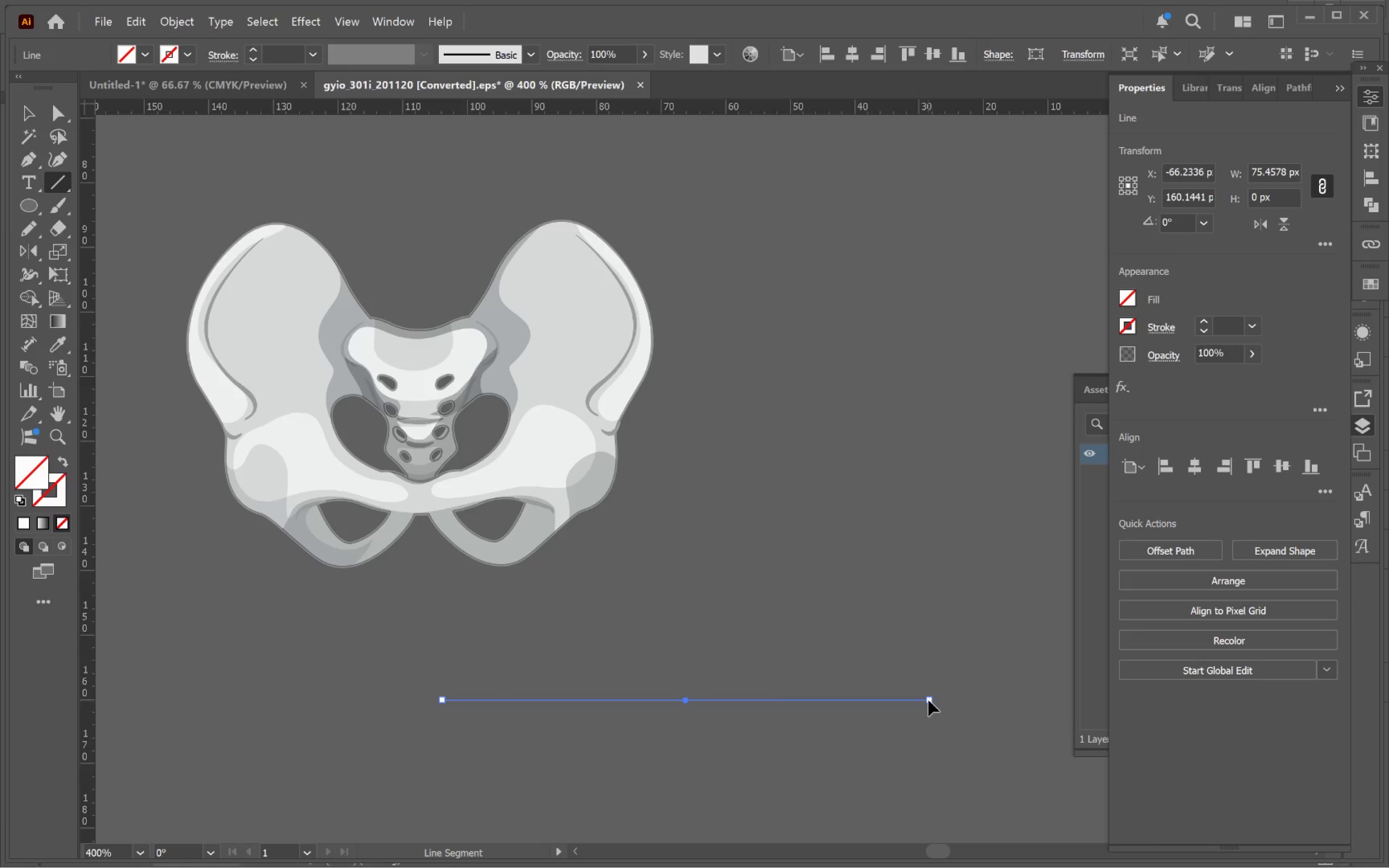 
hold_key(key=ShiftLeft, duration=0.84)
 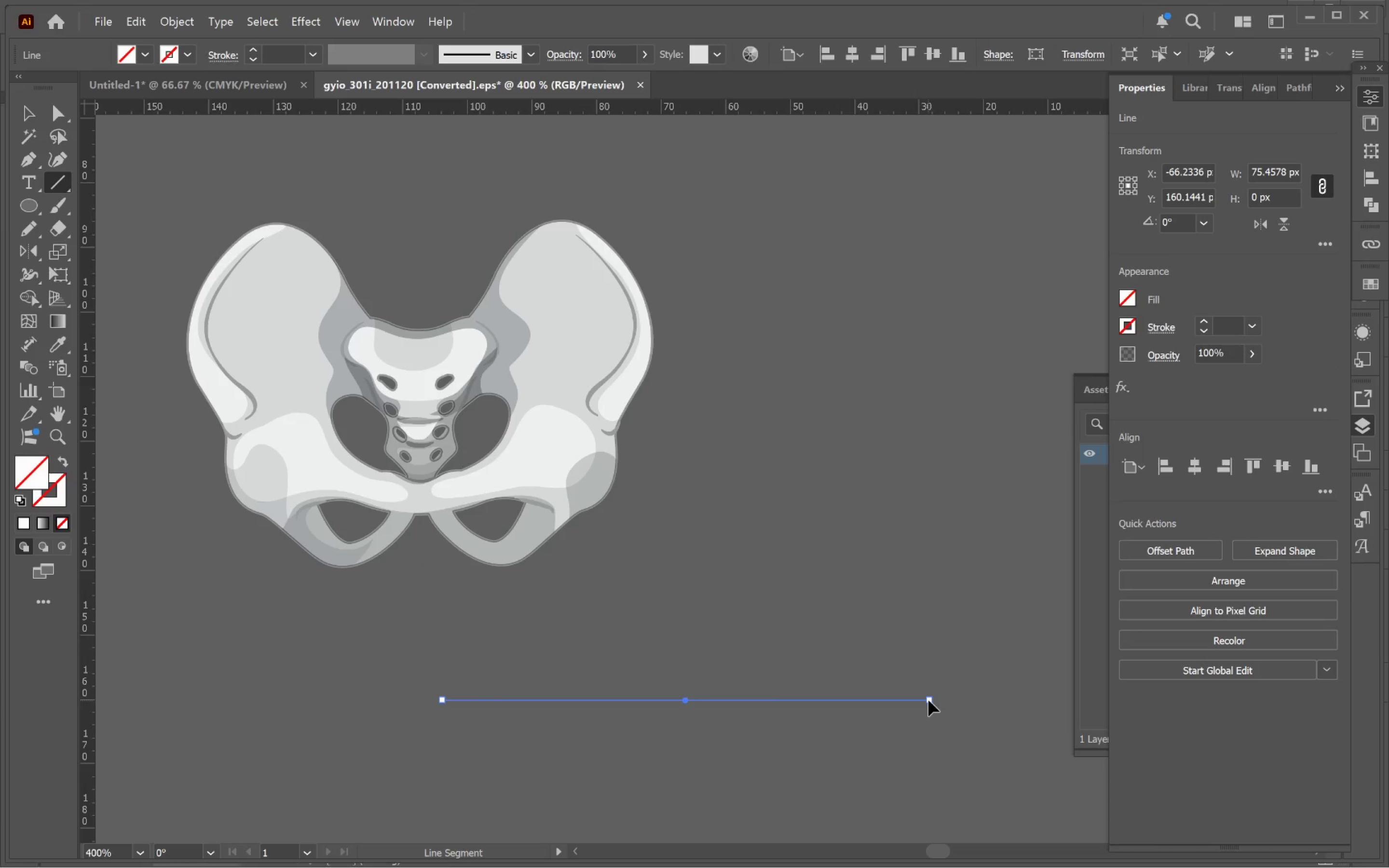 
key(V)
 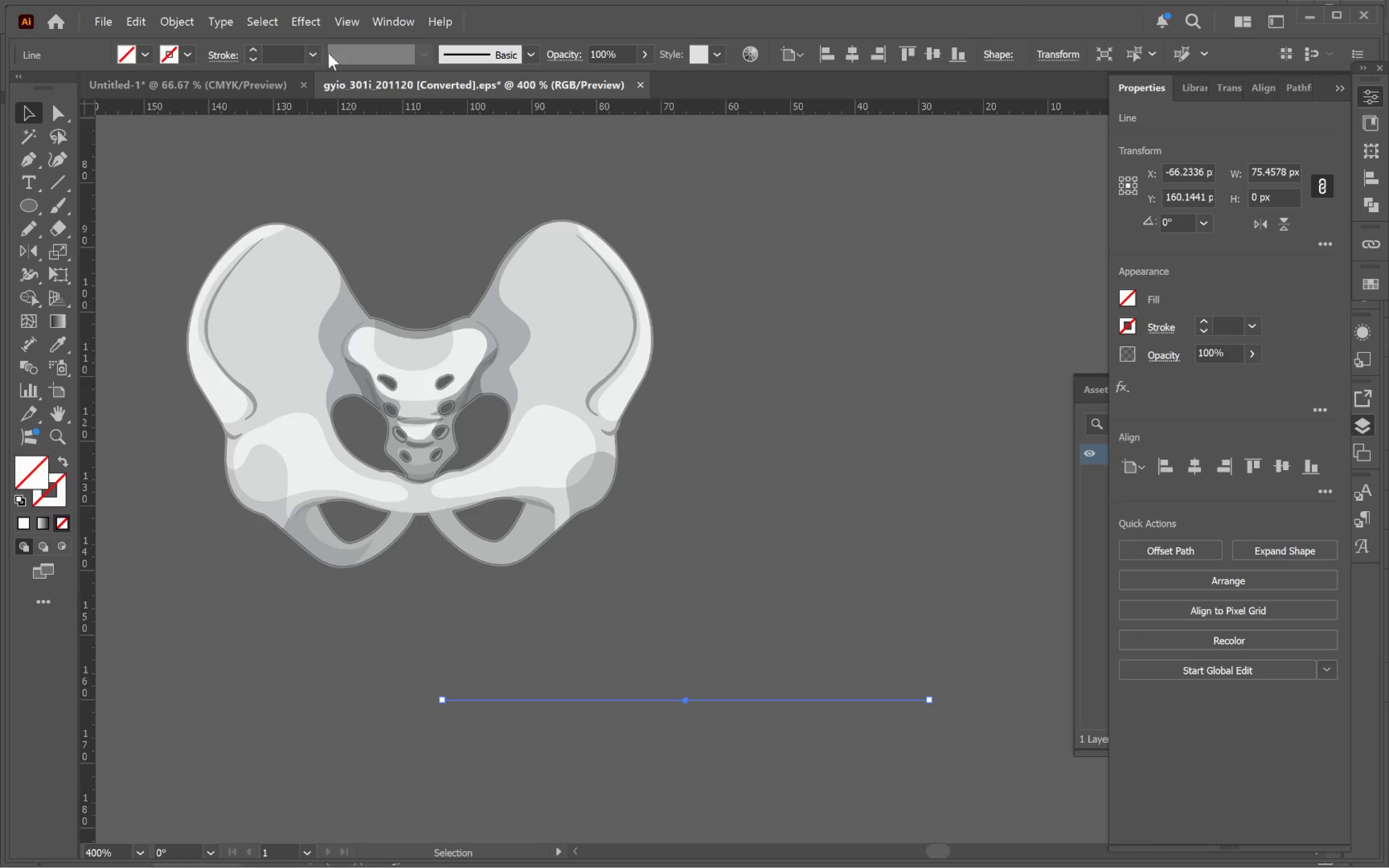 
left_click([314, 51])
 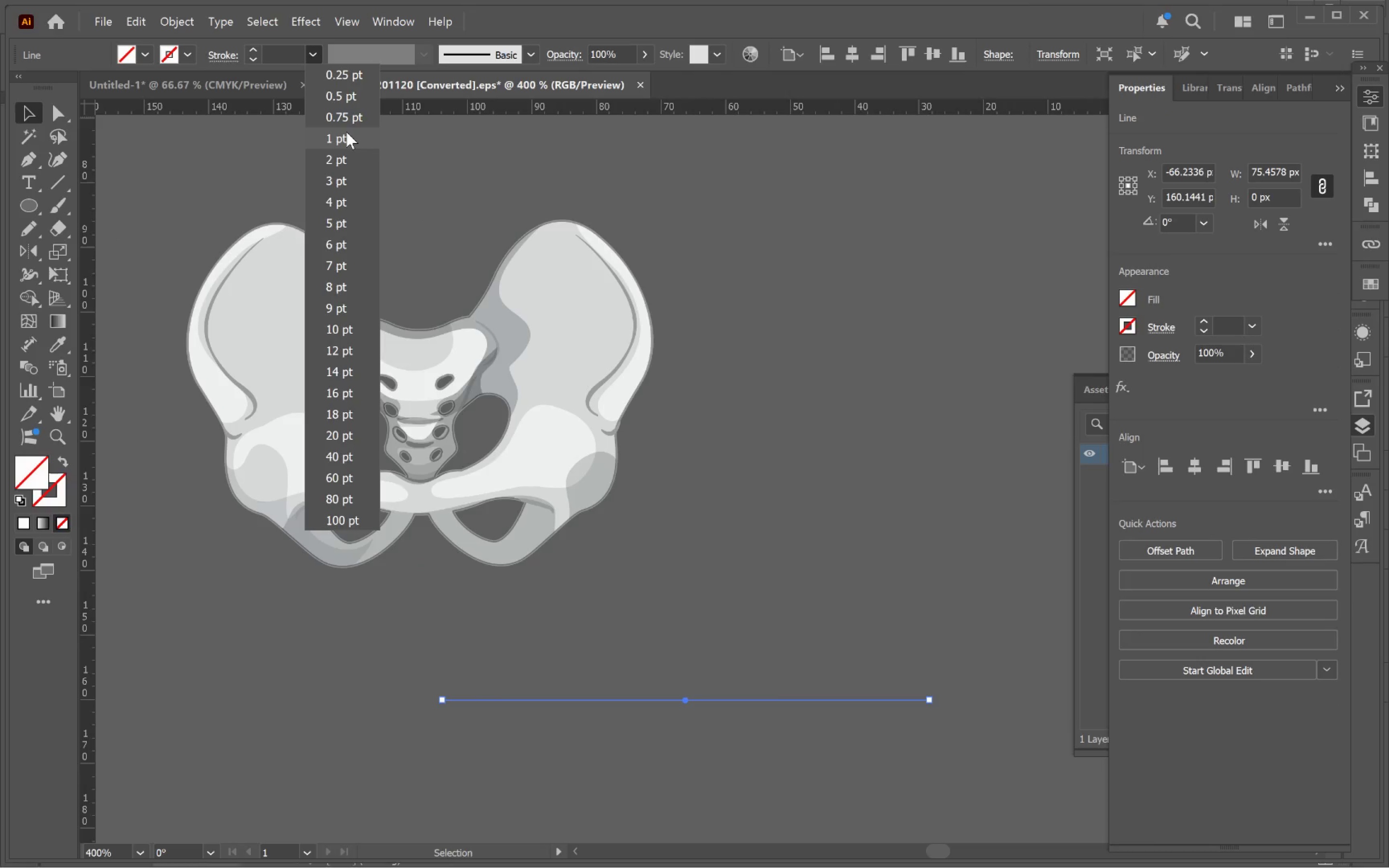 
left_click([348, 136])
 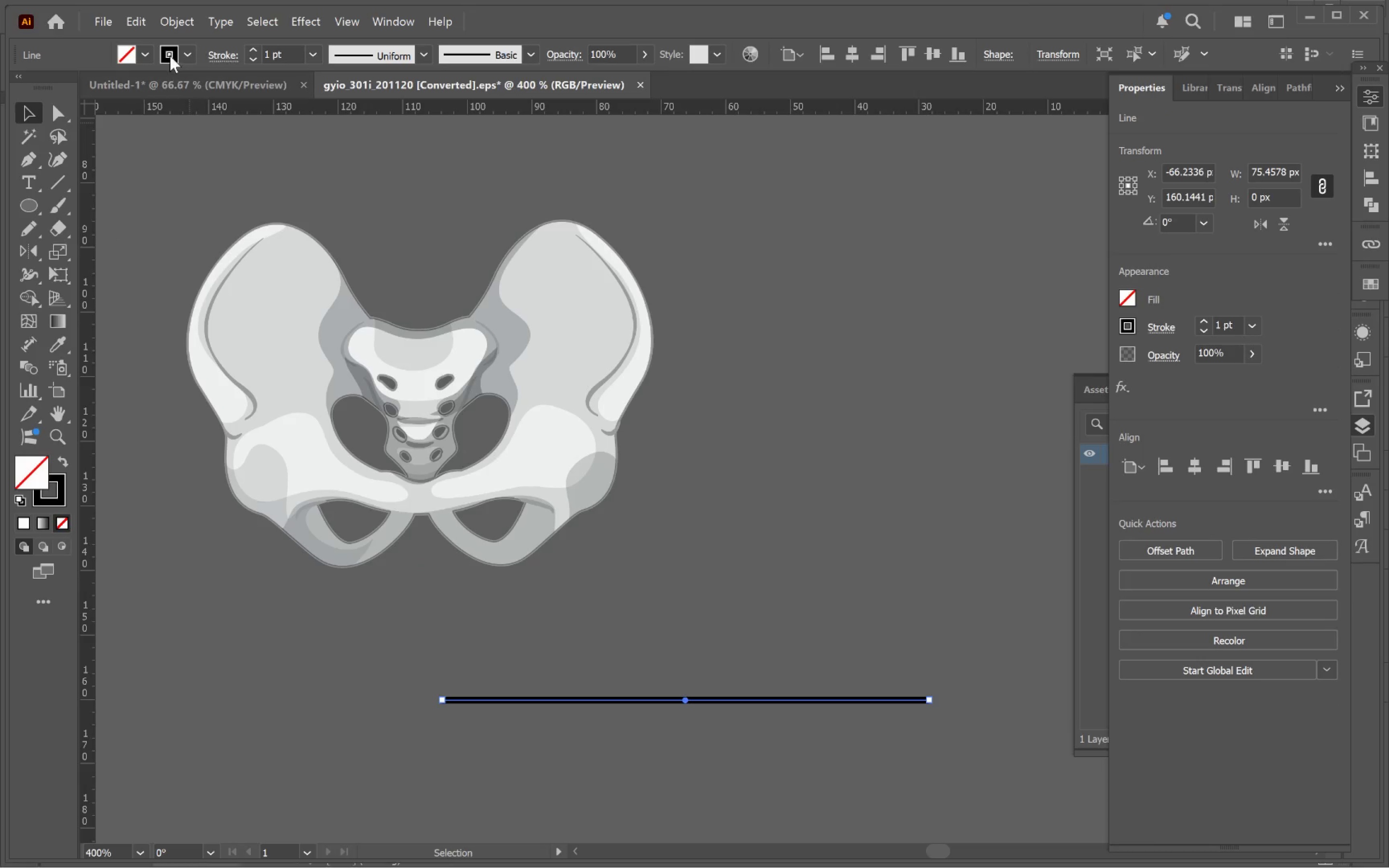 
left_click([218, 56])
 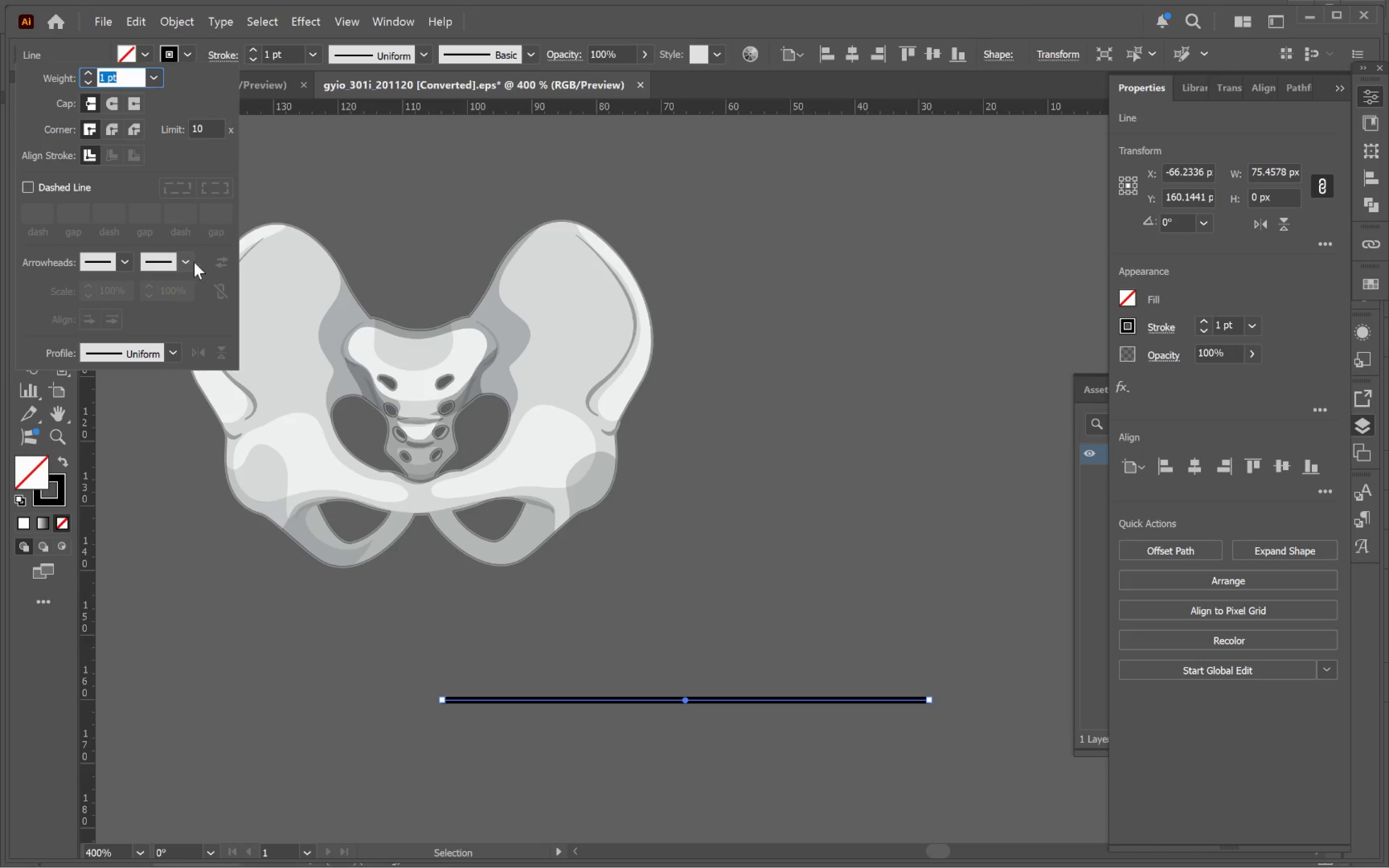 
left_click([176, 266])
 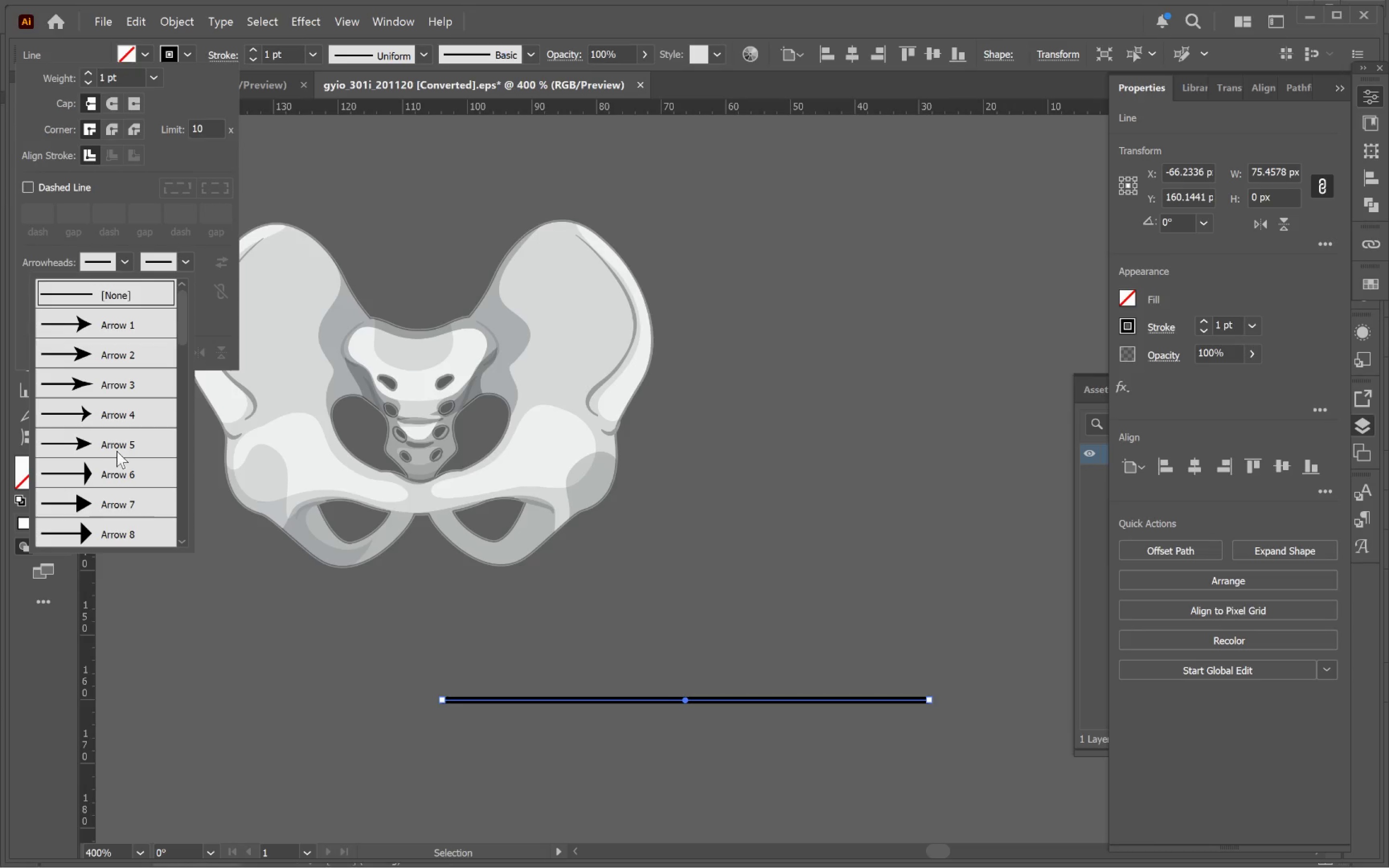 
scroll: coordinate [120, 450], scroll_direction: down, amount: 3.0
 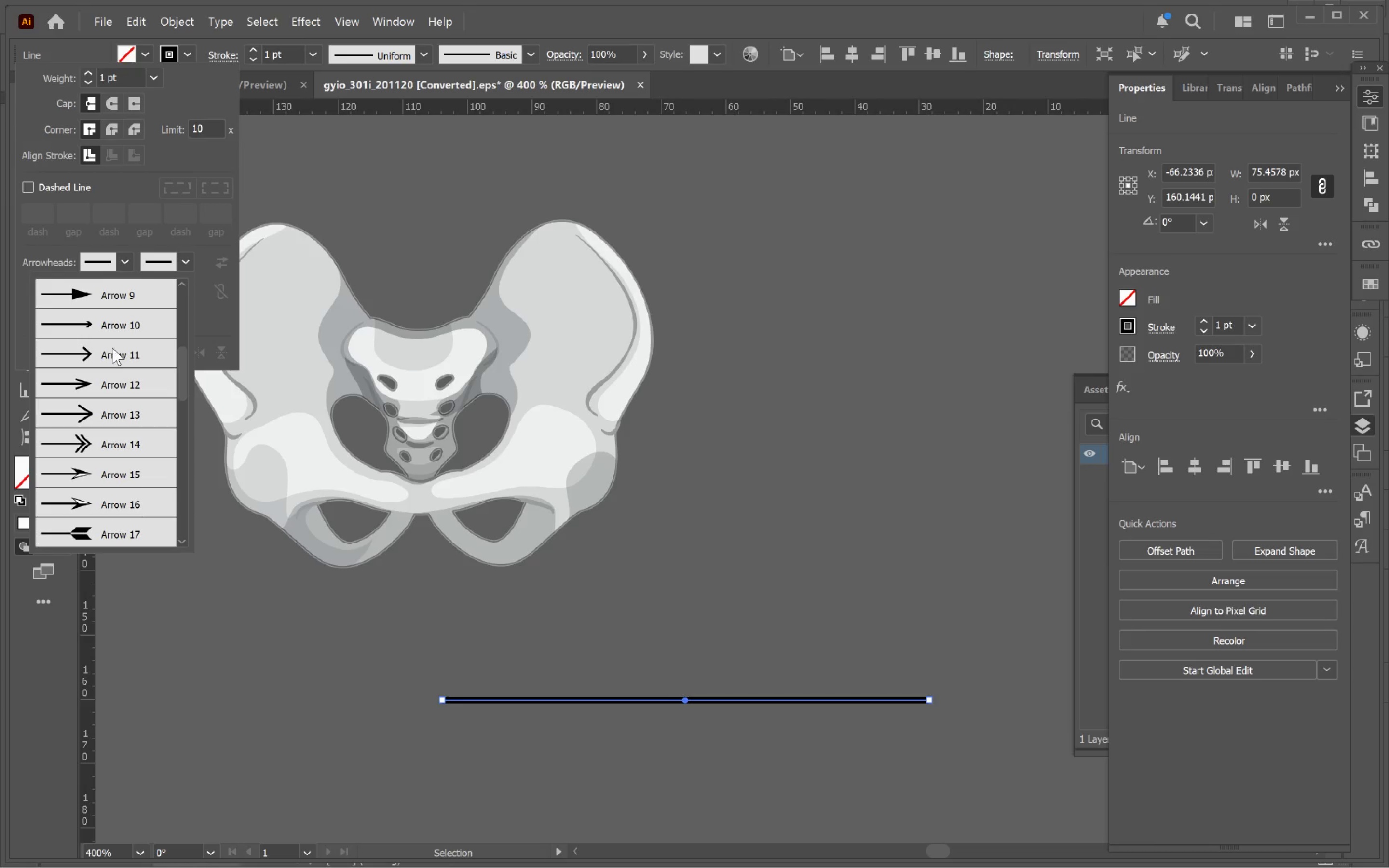 
left_click([107, 352])
 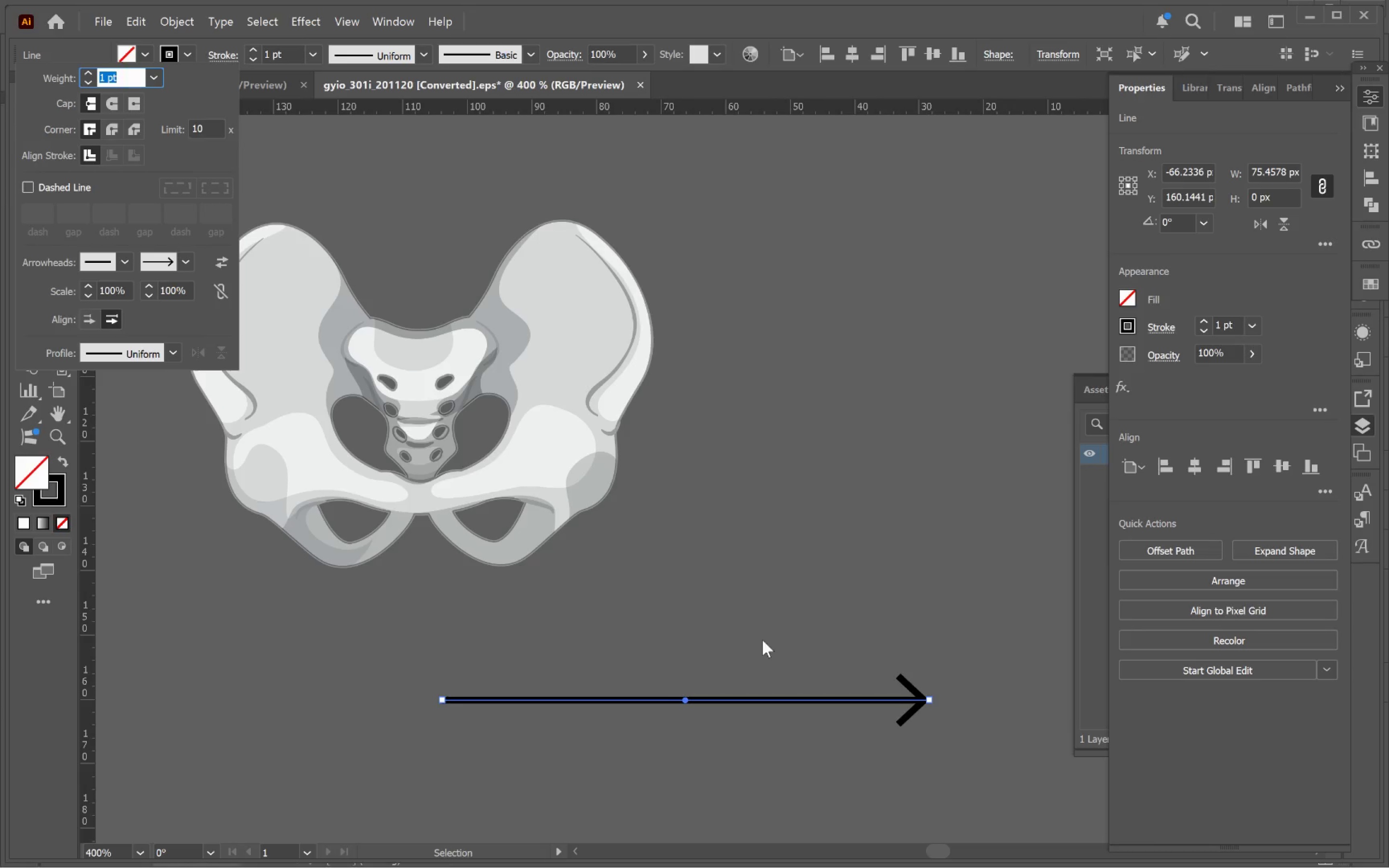 
left_click([763, 634])
 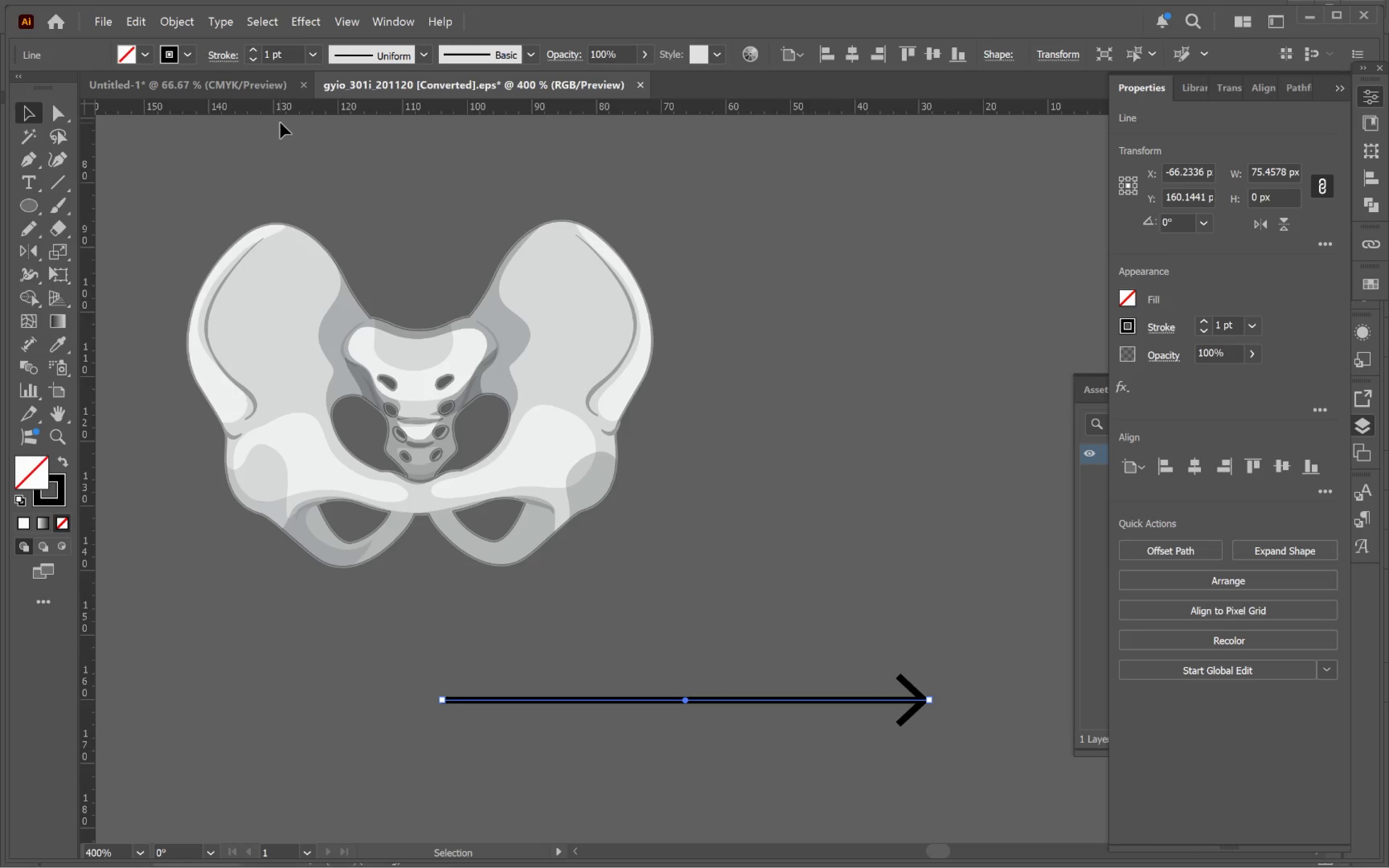 
left_click([167, 24])
 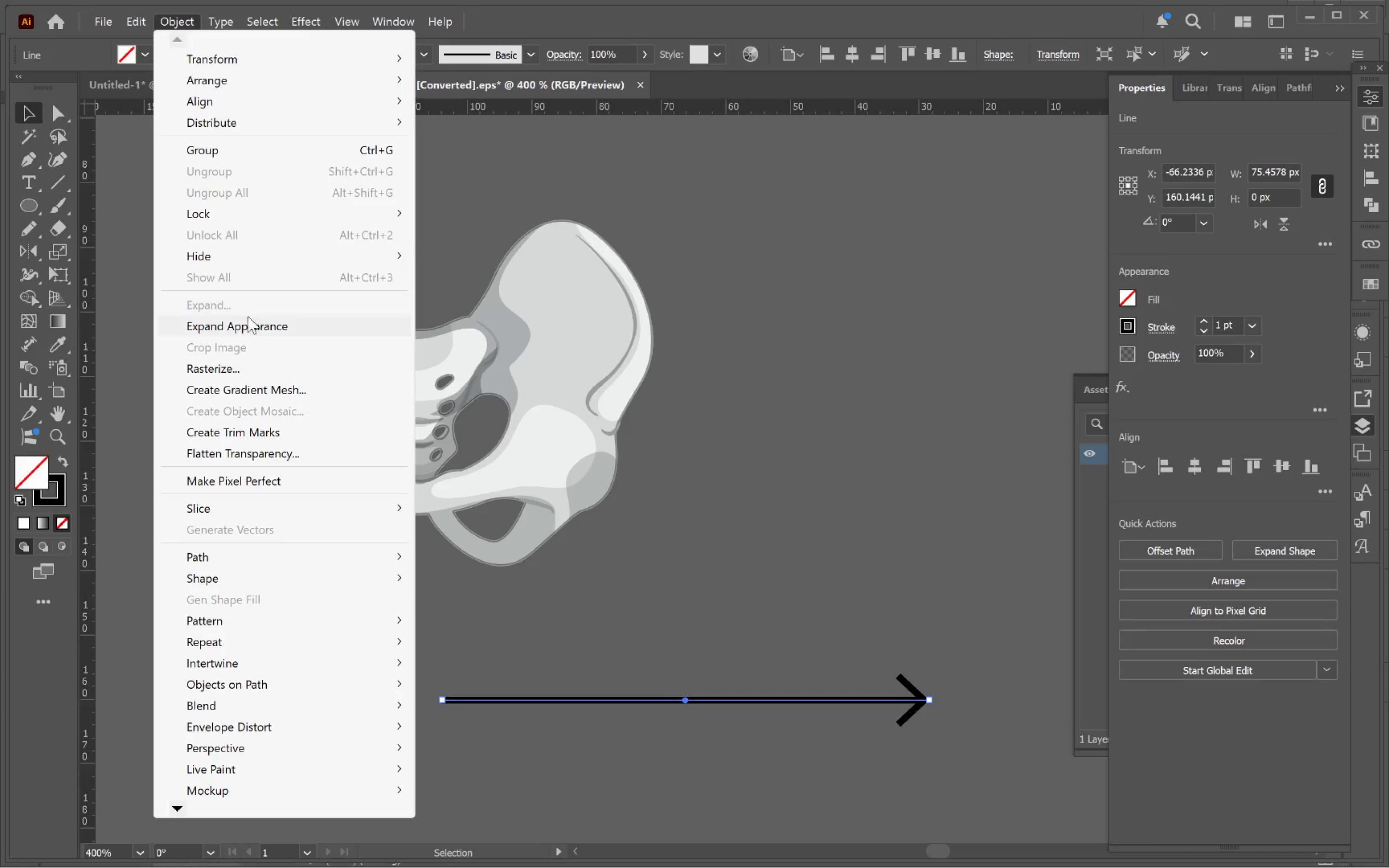 
left_click([250, 322])
 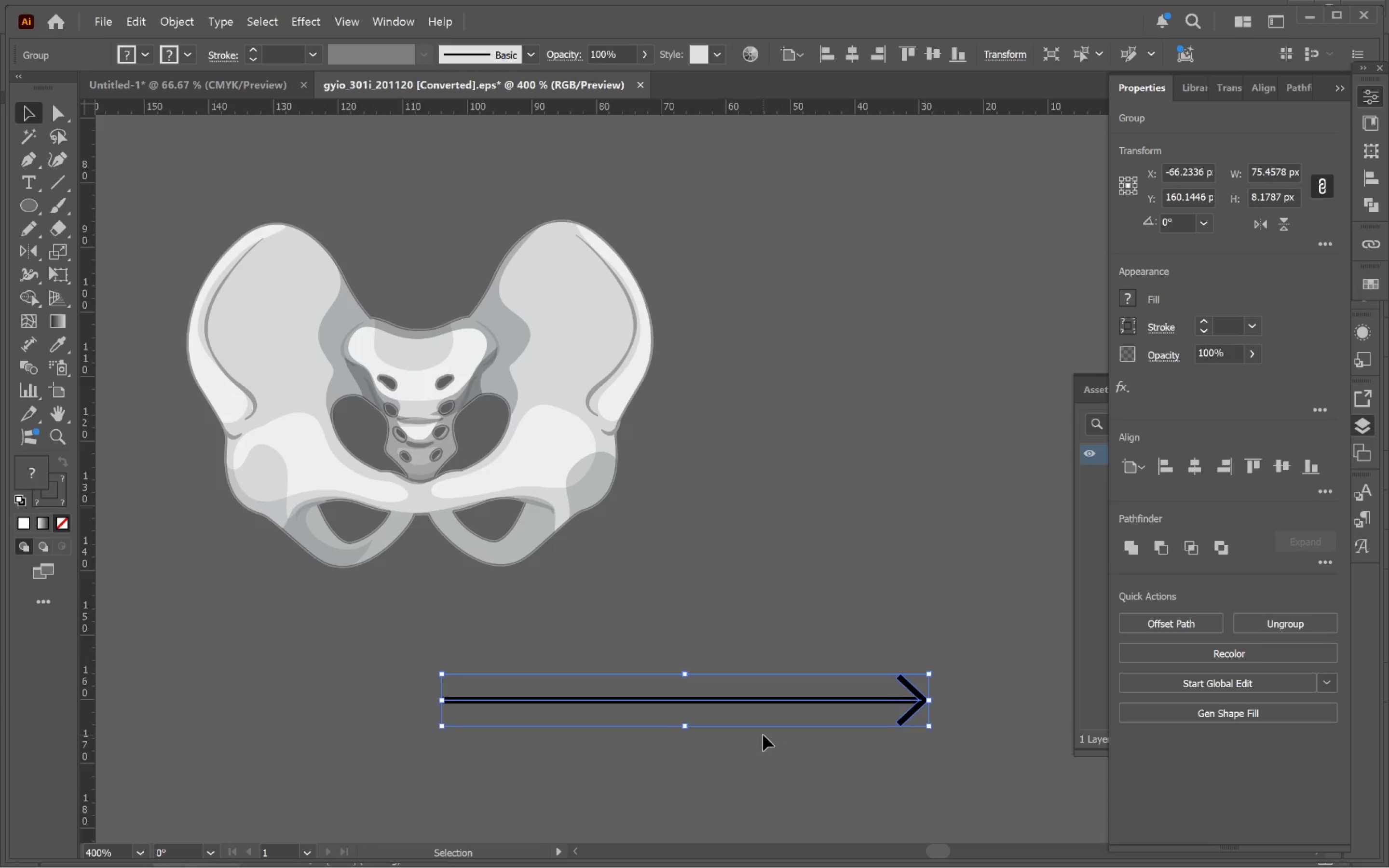 
key(Control+Z)
 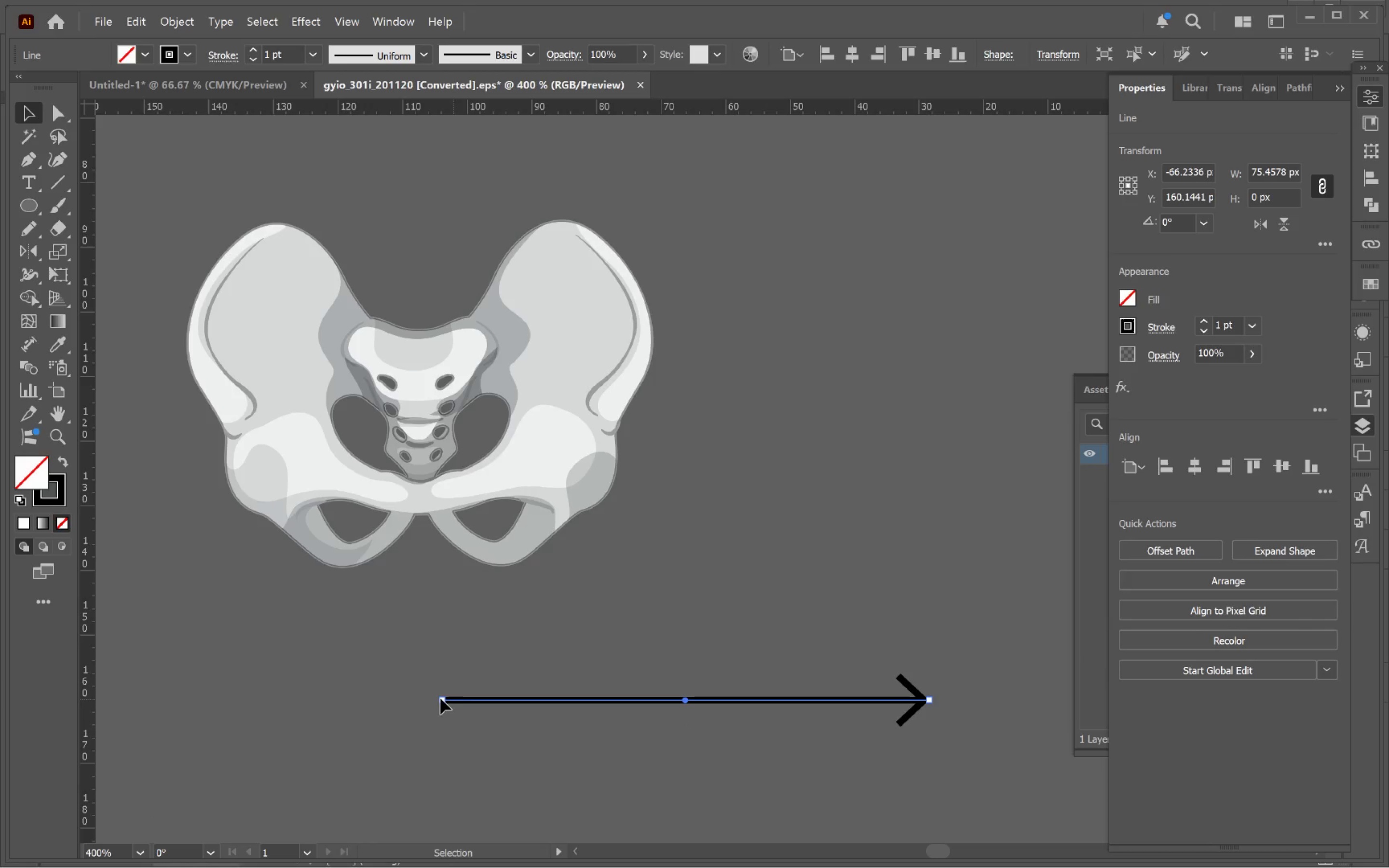 
left_click_drag(start_coordinate=[443, 701], to_coordinate=[719, 701])
 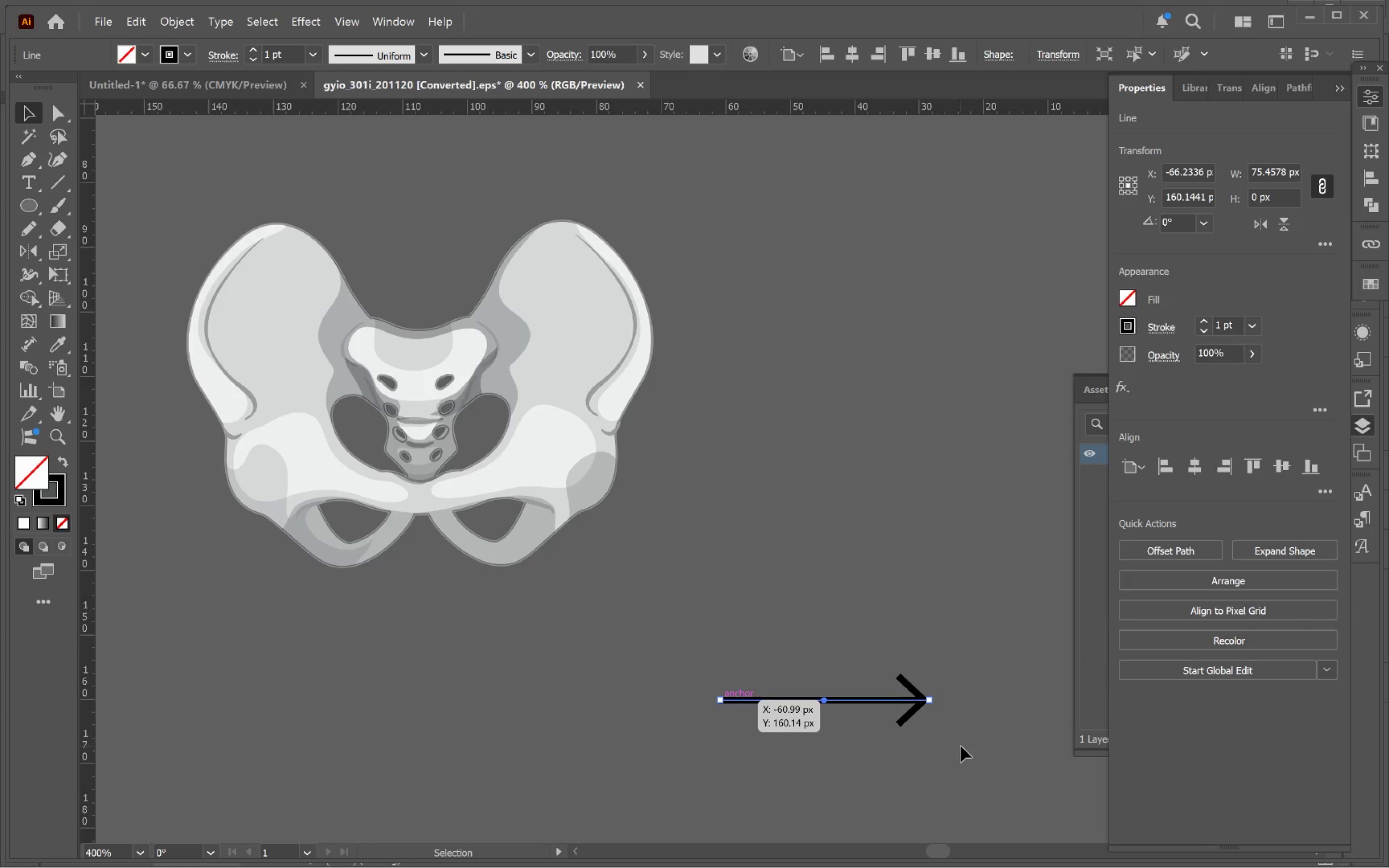 
hold_key(key=ShiftLeft, duration=0.72)
 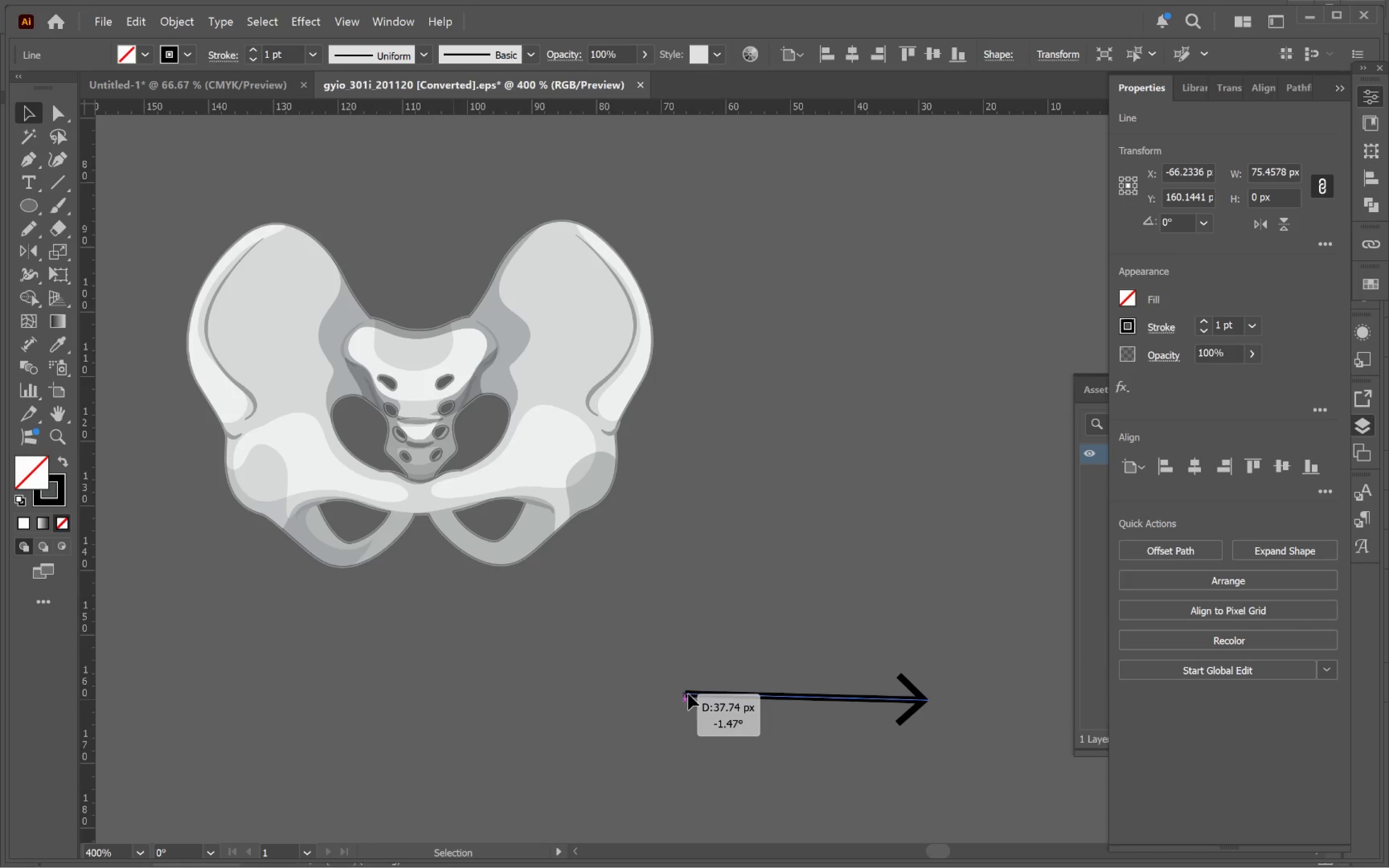 
hold_key(key=ShiftLeft, duration=0.95)
 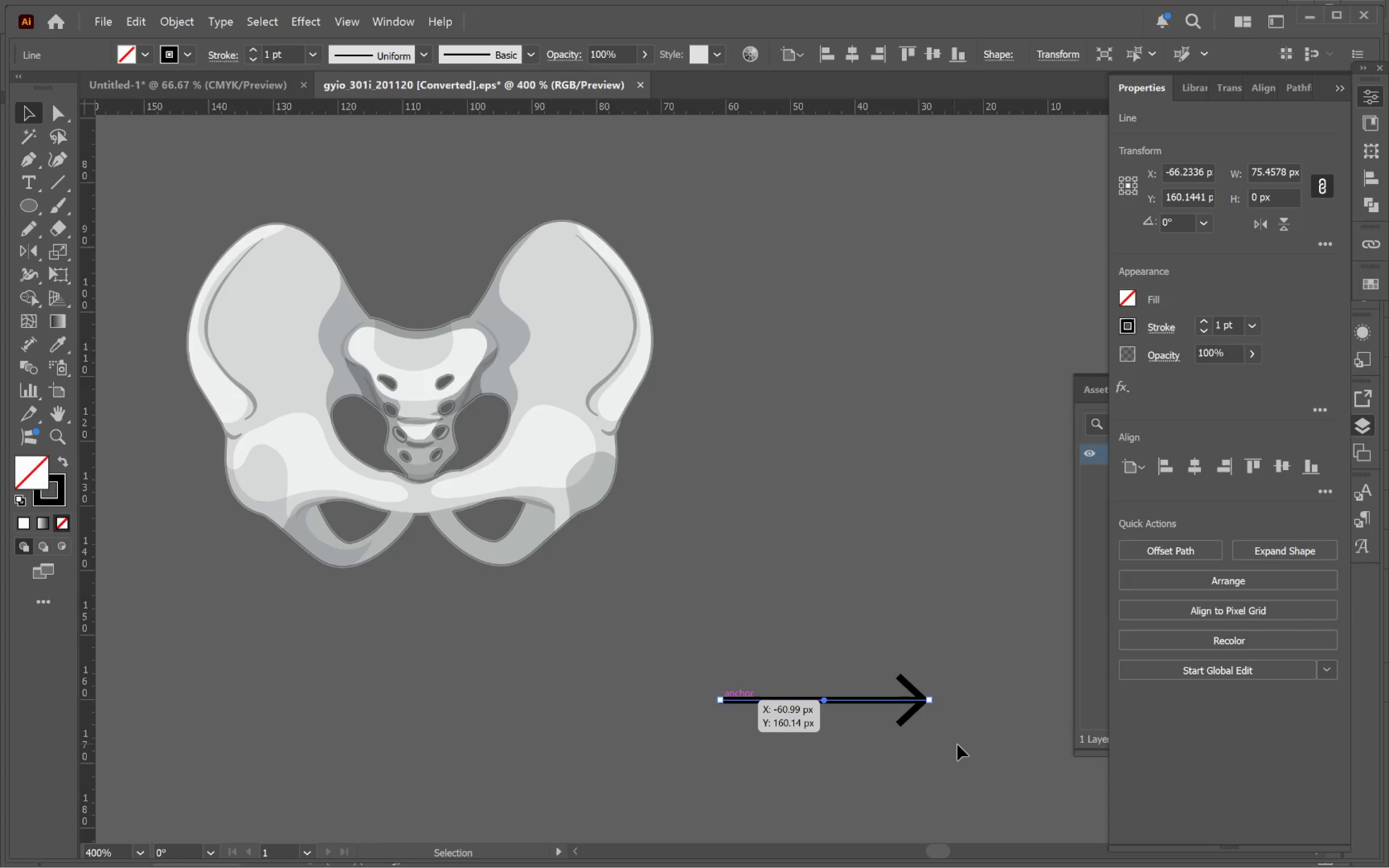 
left_click([961, 746])
 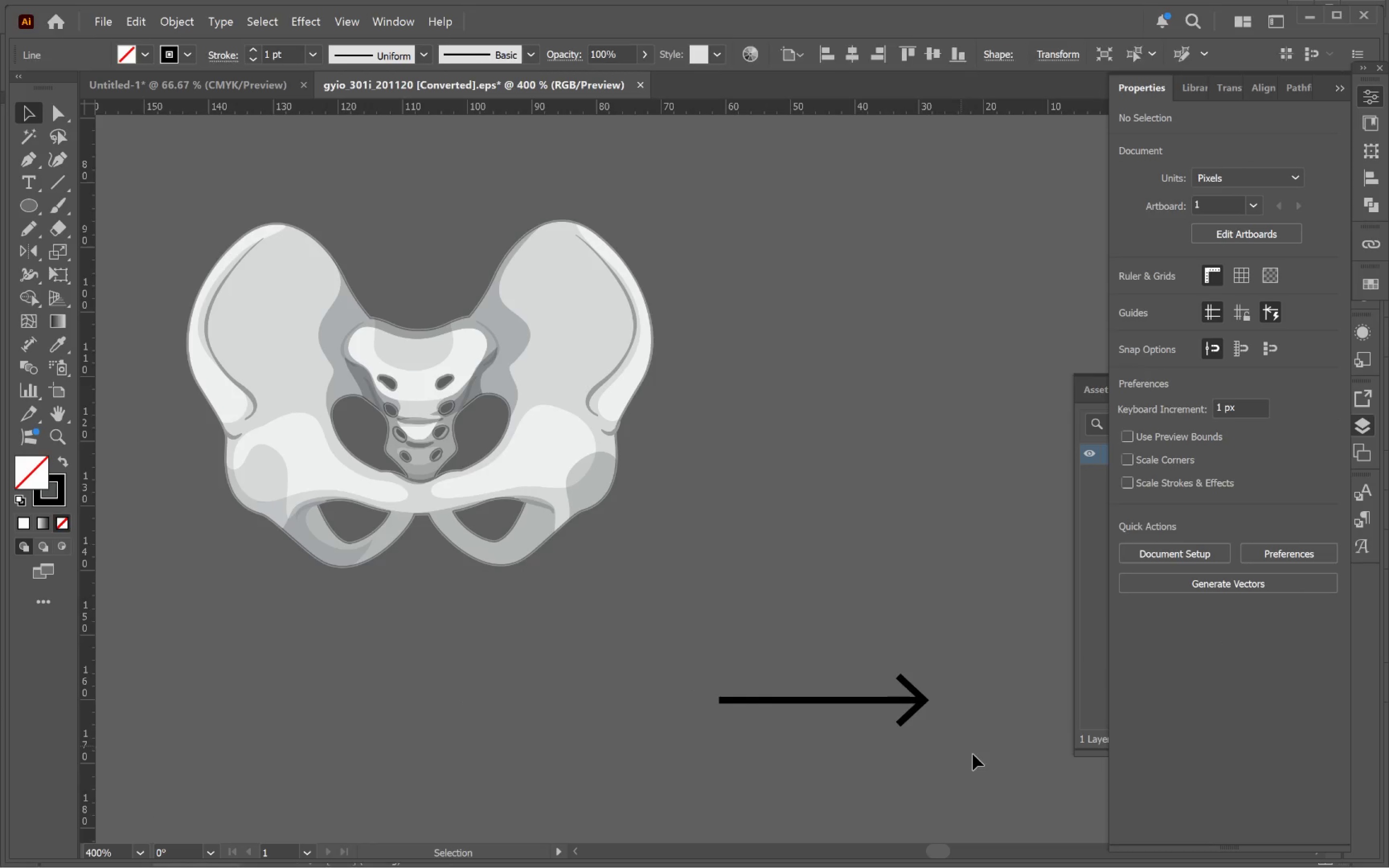 
left_click_drag(start_coordinate=[966, 752], to_coordinate=[851, 657])
 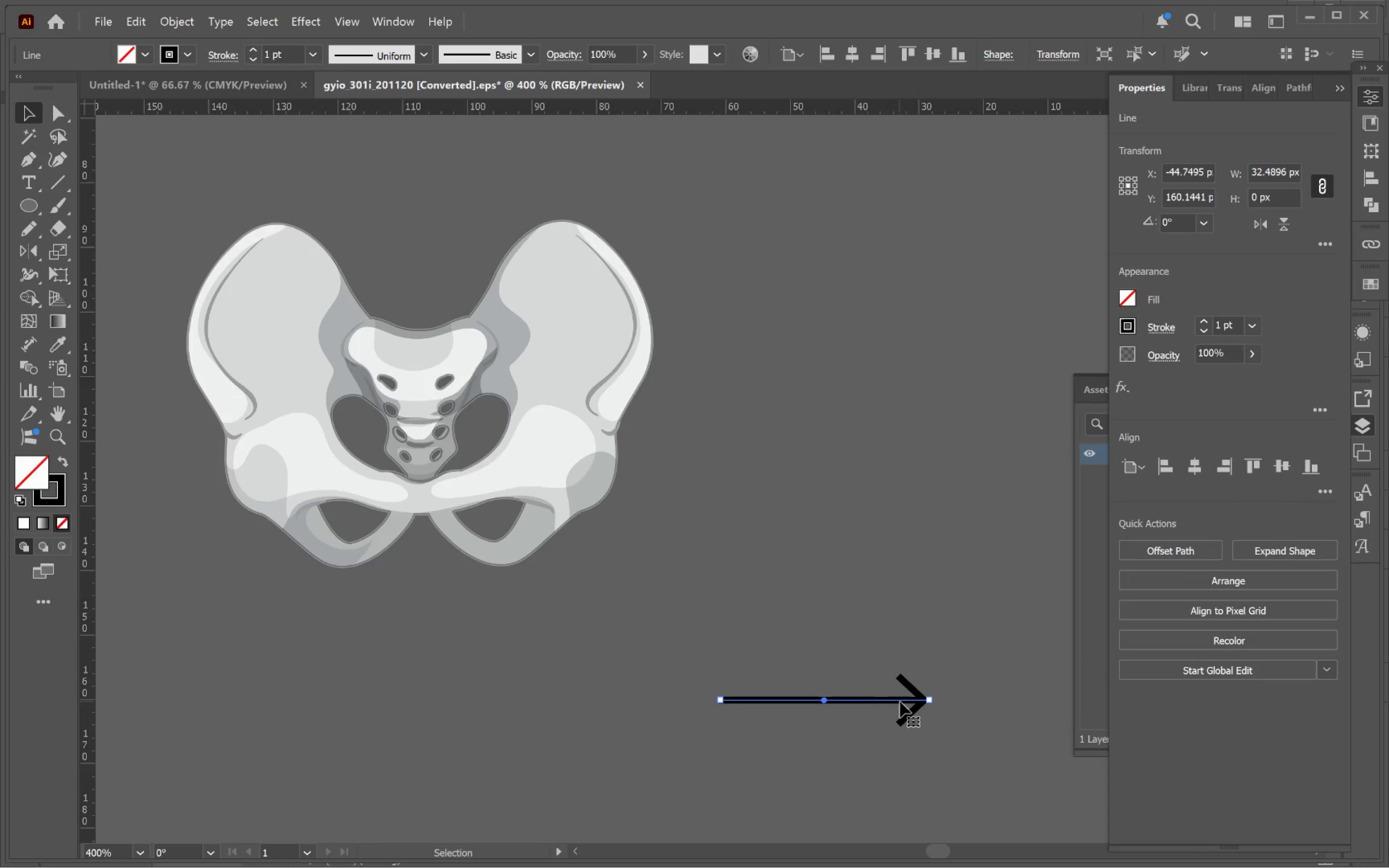 
left_click_drag(start_coordinate=[900, 702], to_coordinate=[817, 699])
 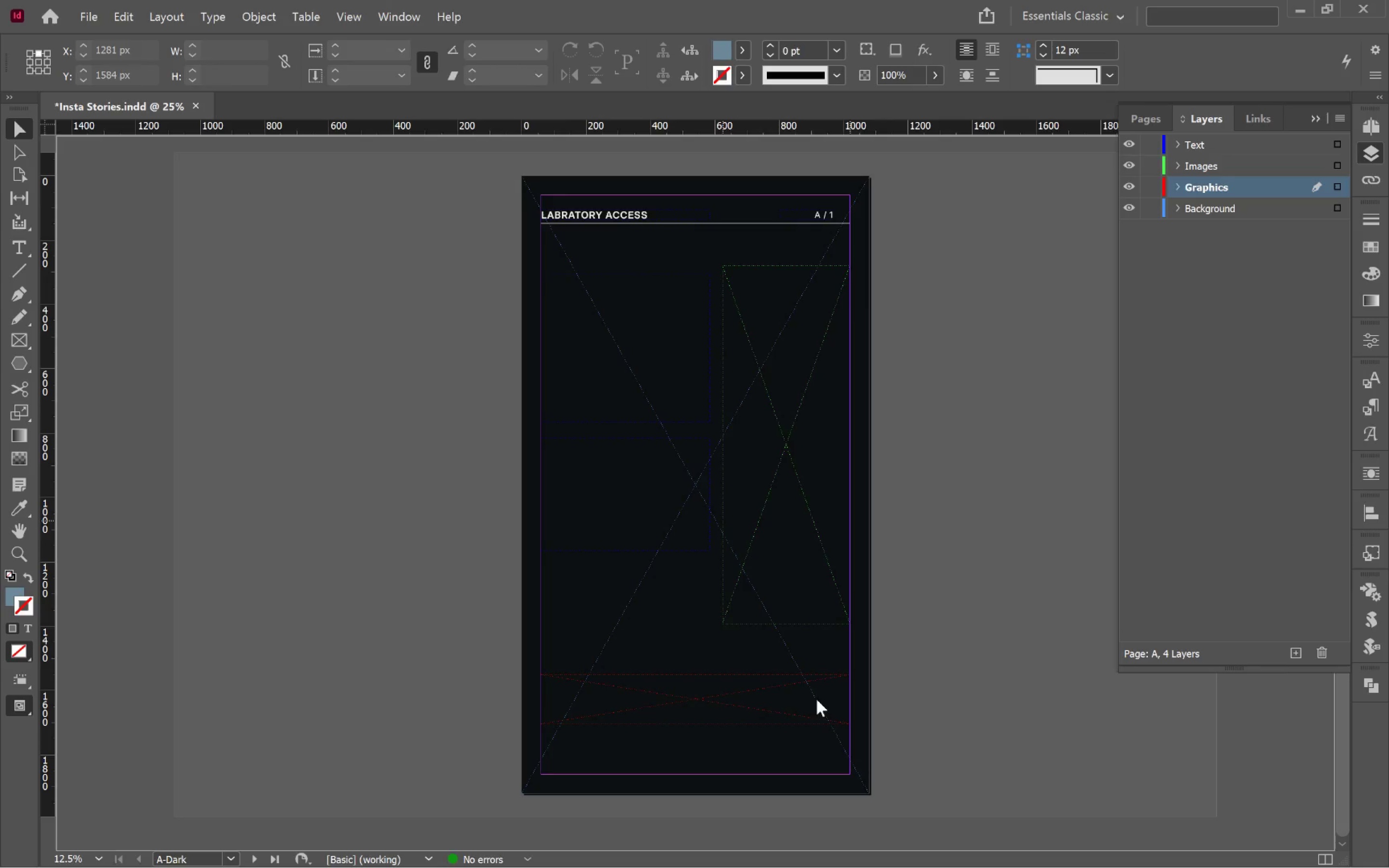 
key(Alt+Tab)
 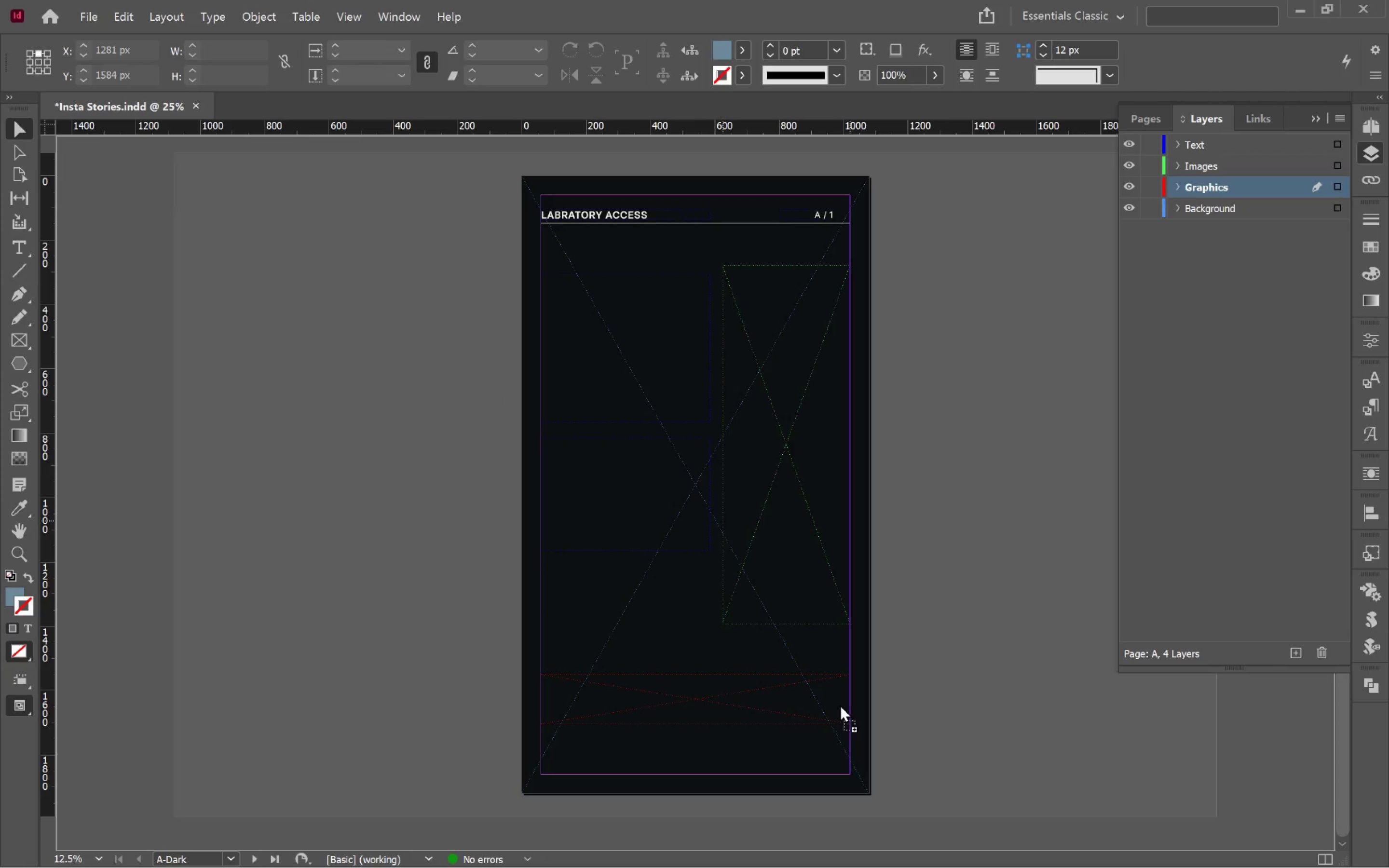 
hold_key(key=ShiftLeft, duration=1.46)
 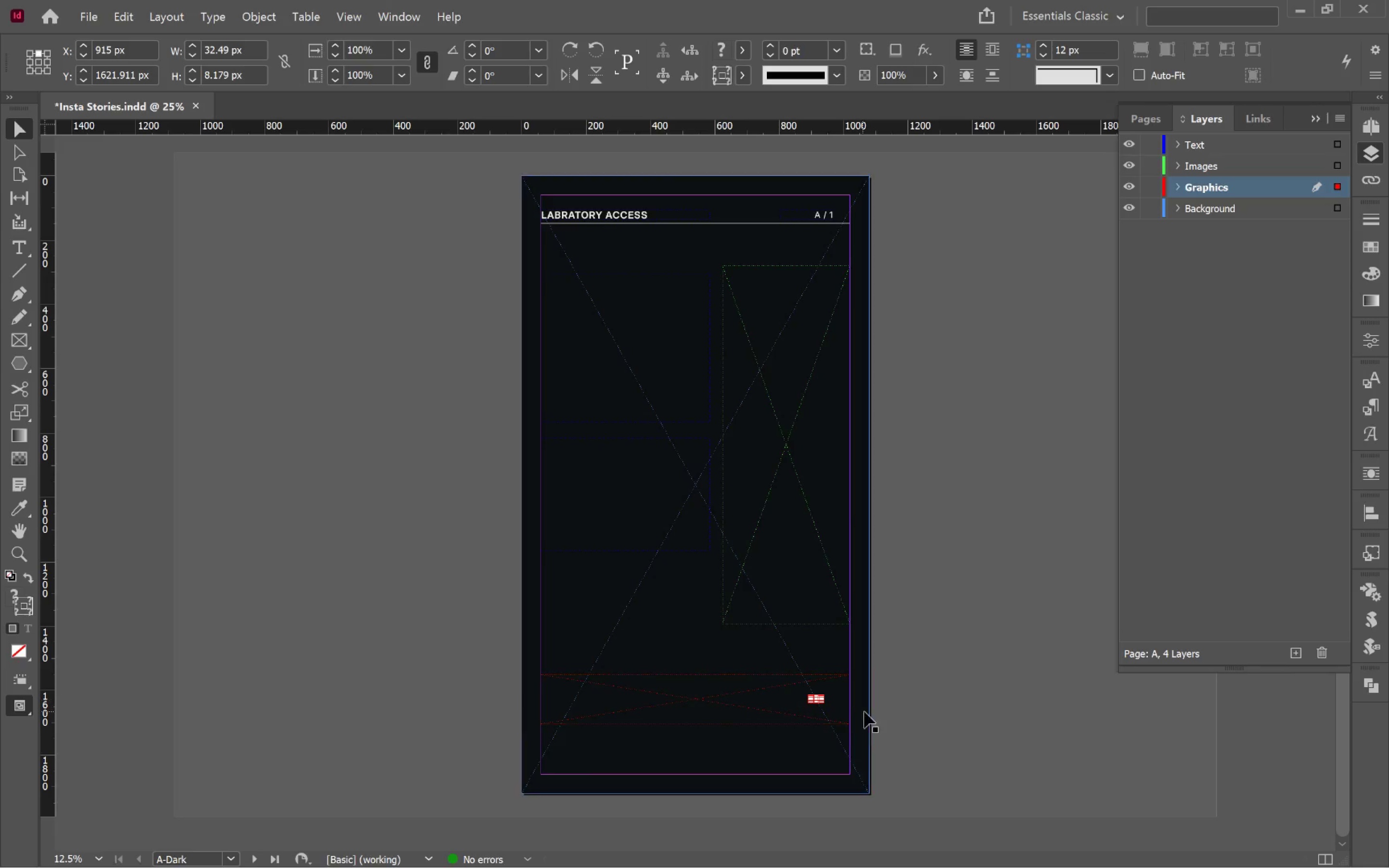 
hold_key(key=AltLeft, duration=0.65)
 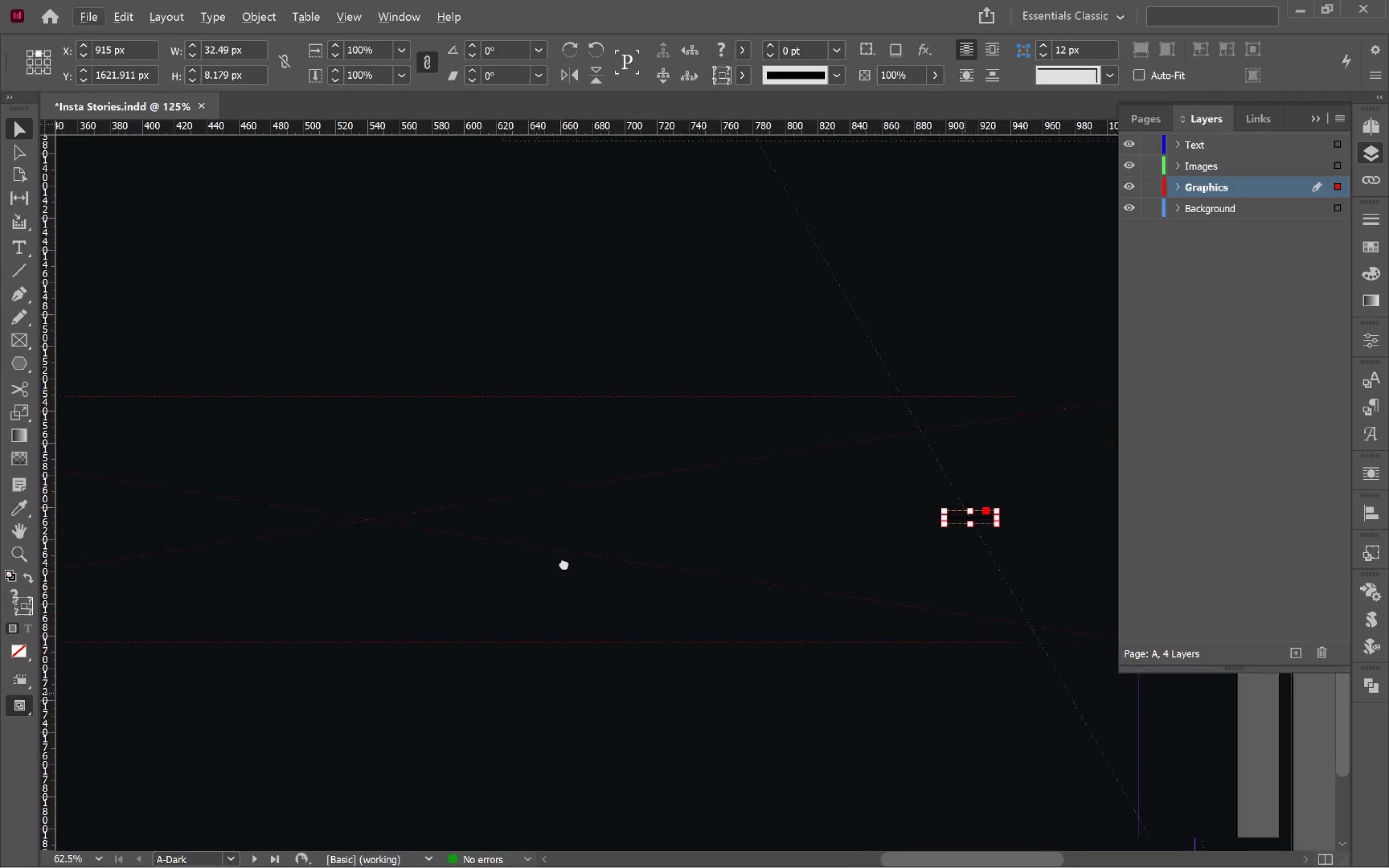 
hold_key(key=Space, duration=0.99)
 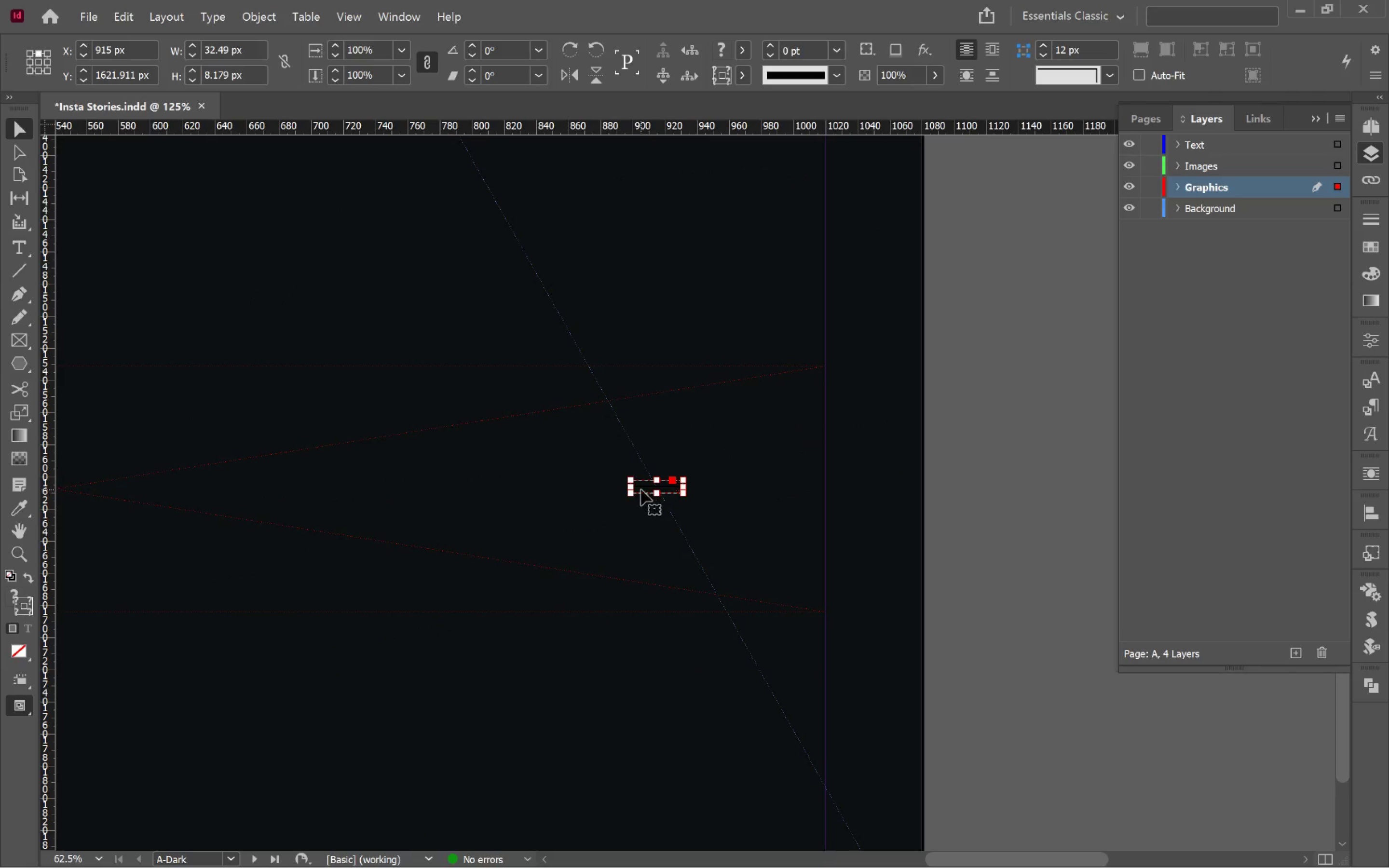 
scroll: coordinate [846, 719], scroll_direction: up, amount: 5.0
 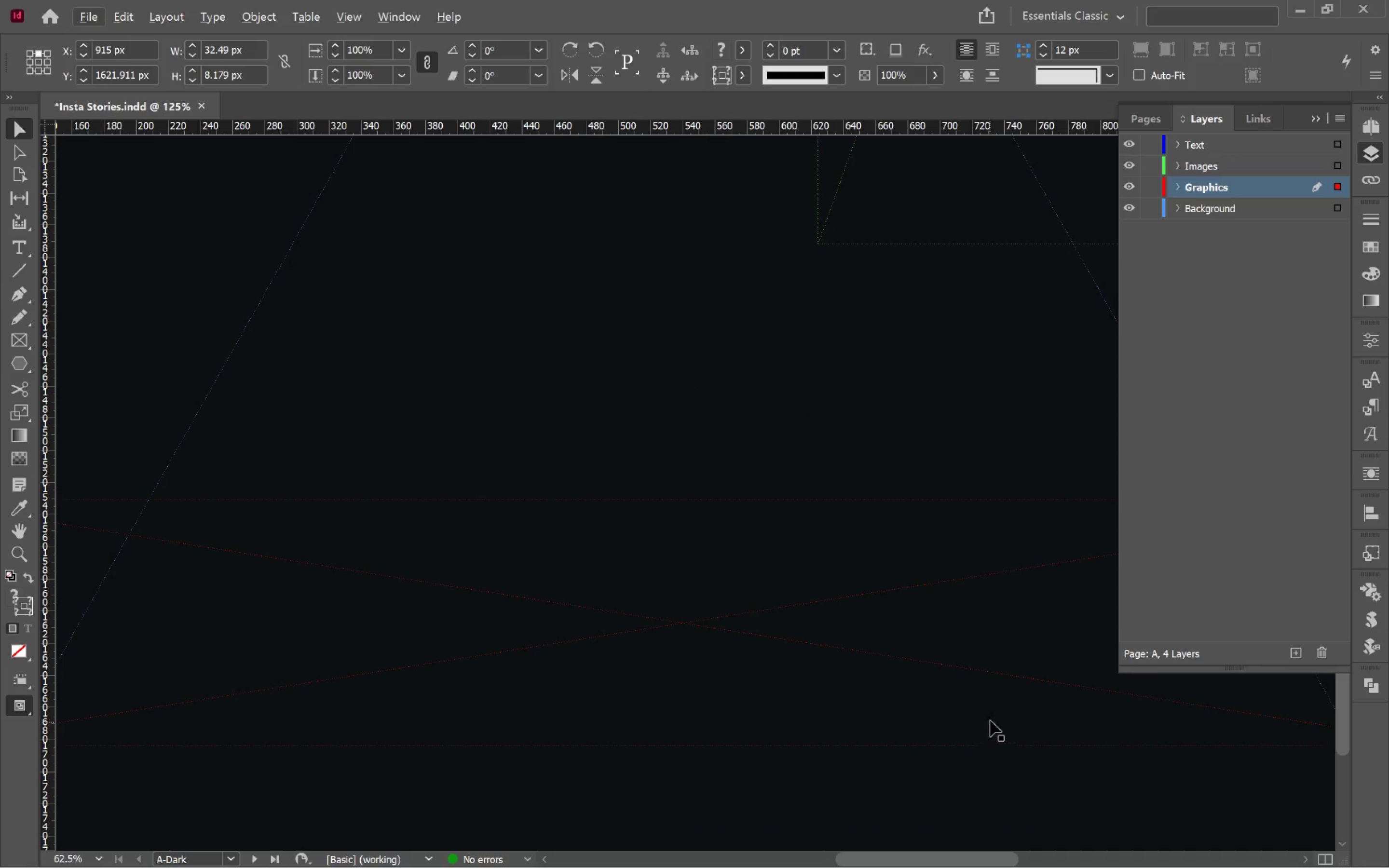 
left_click_drag(start_coordinate=[949, 683], to_coordinate=[320, 549])
 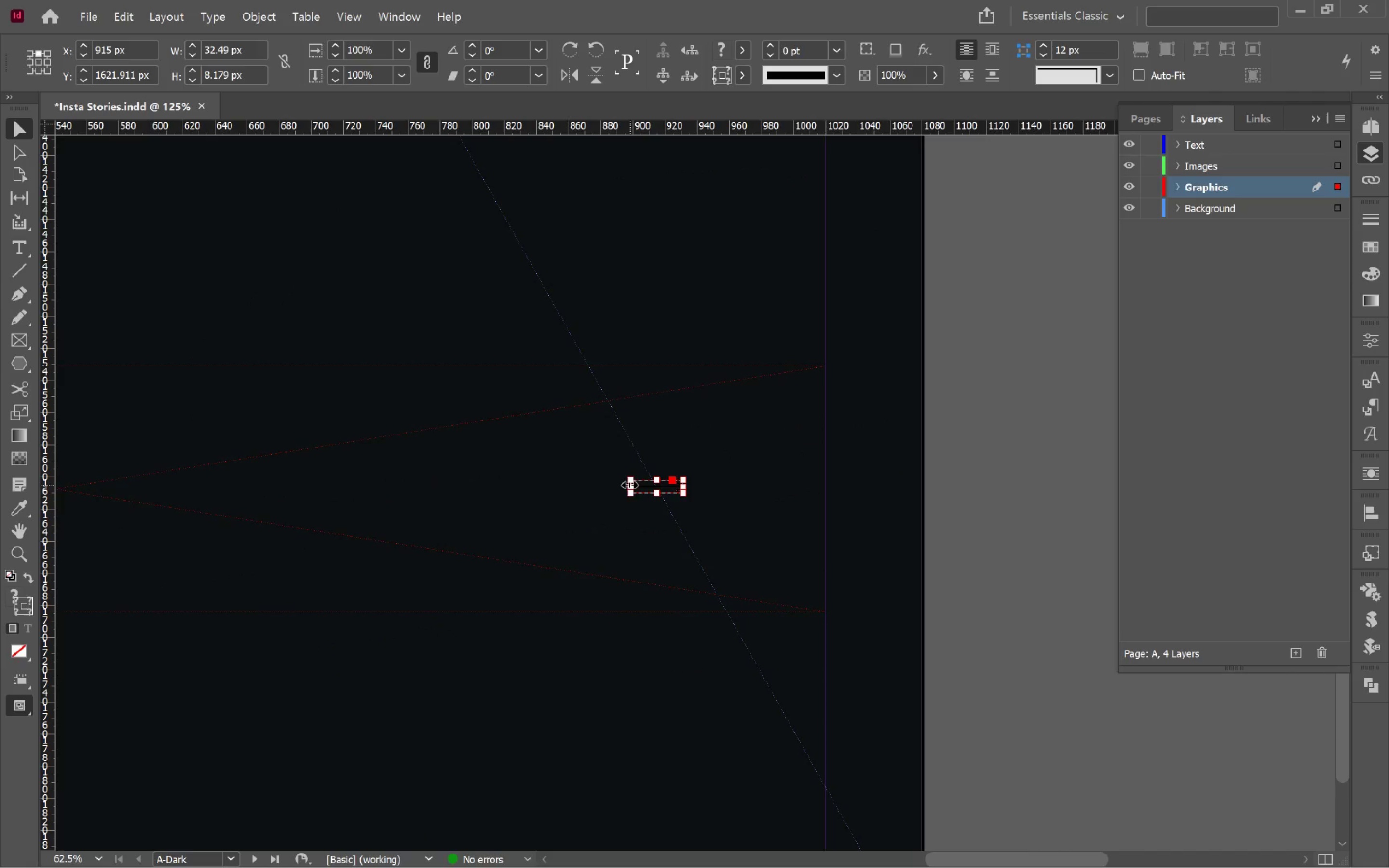 
left_click_drag(start_coordinate=[628, 487], to_coordinate=[327, 486])
 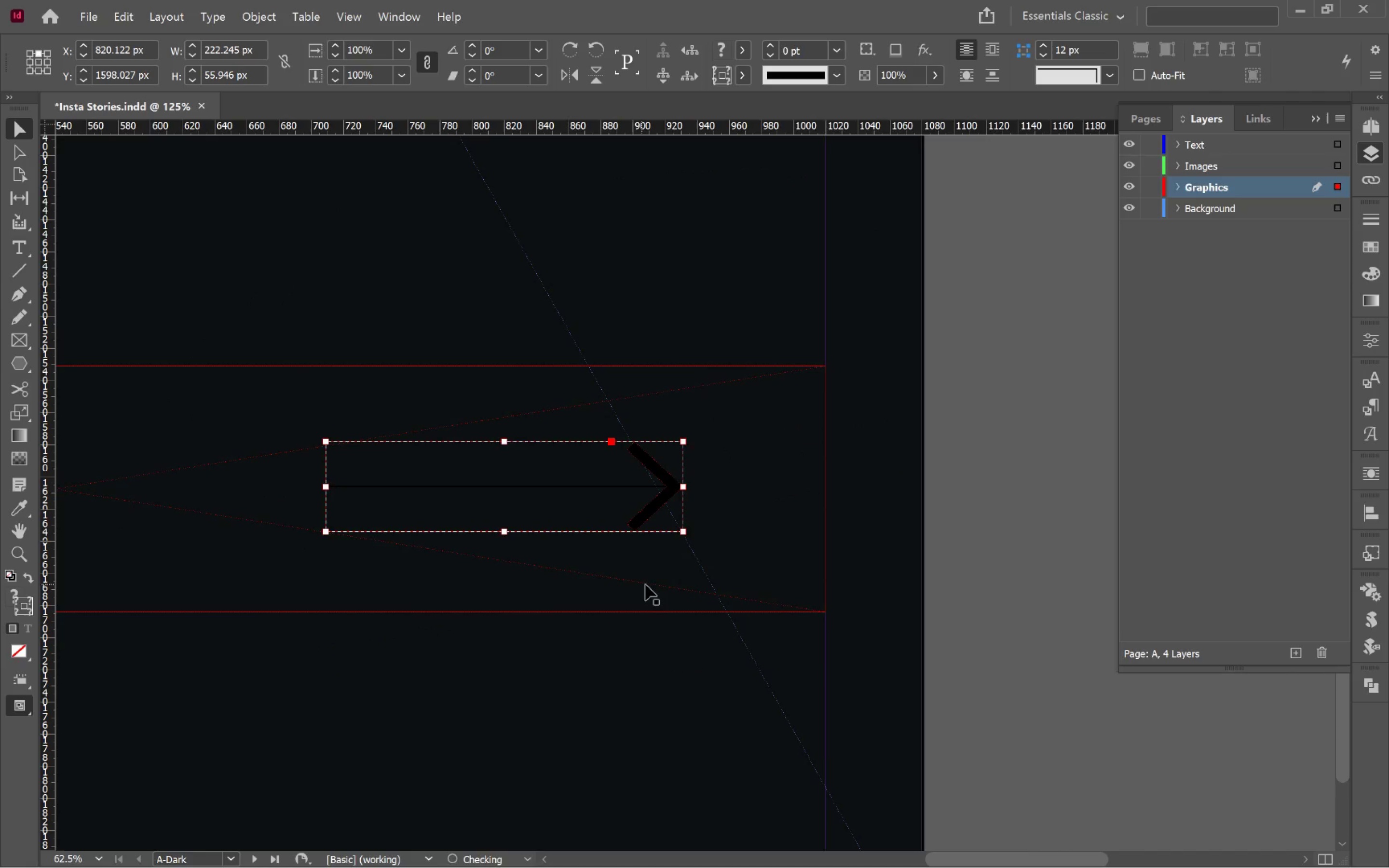 
hold_key(key=ShiftLeft, duration=1.91)
 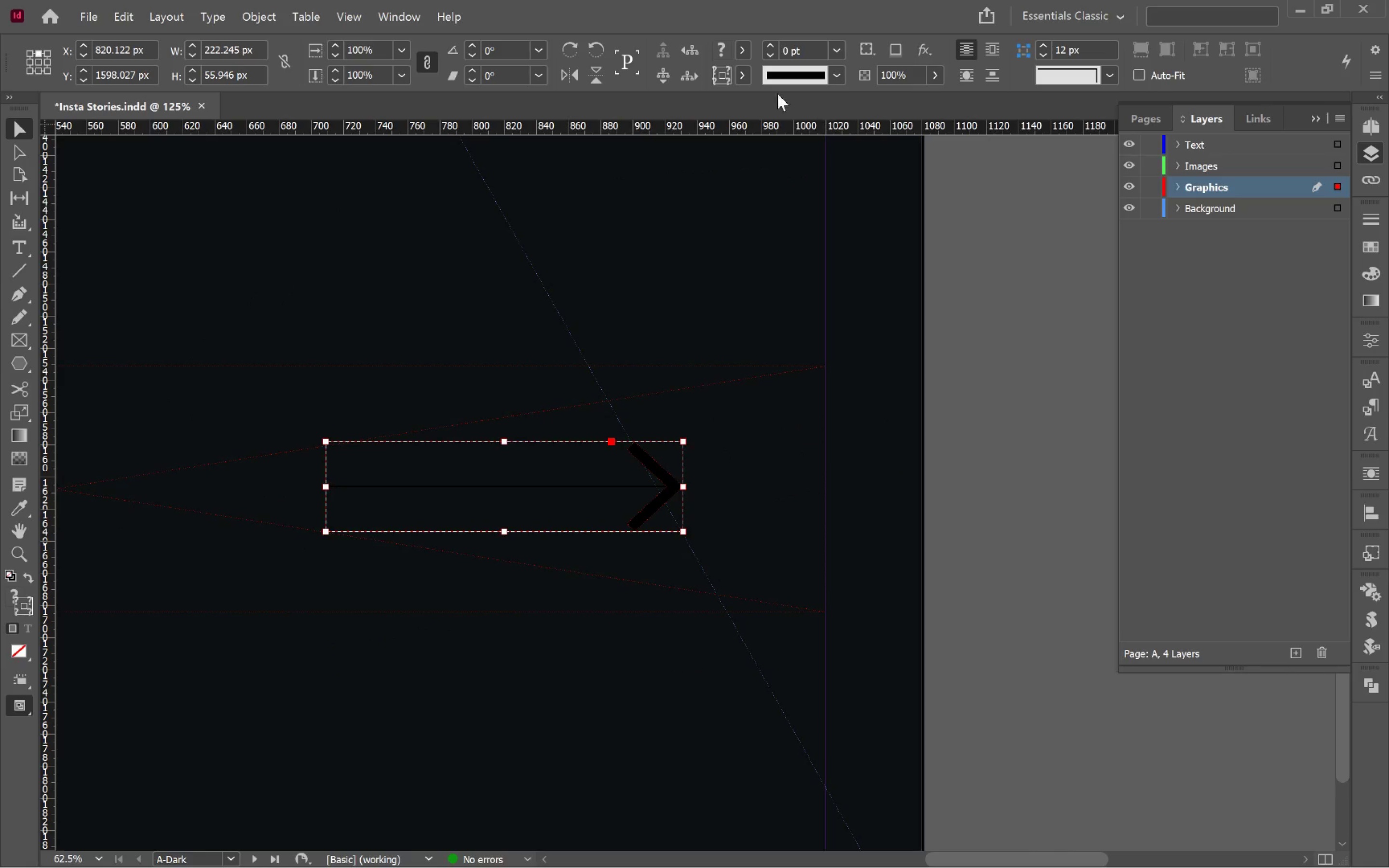 
left_click([740, 76])
 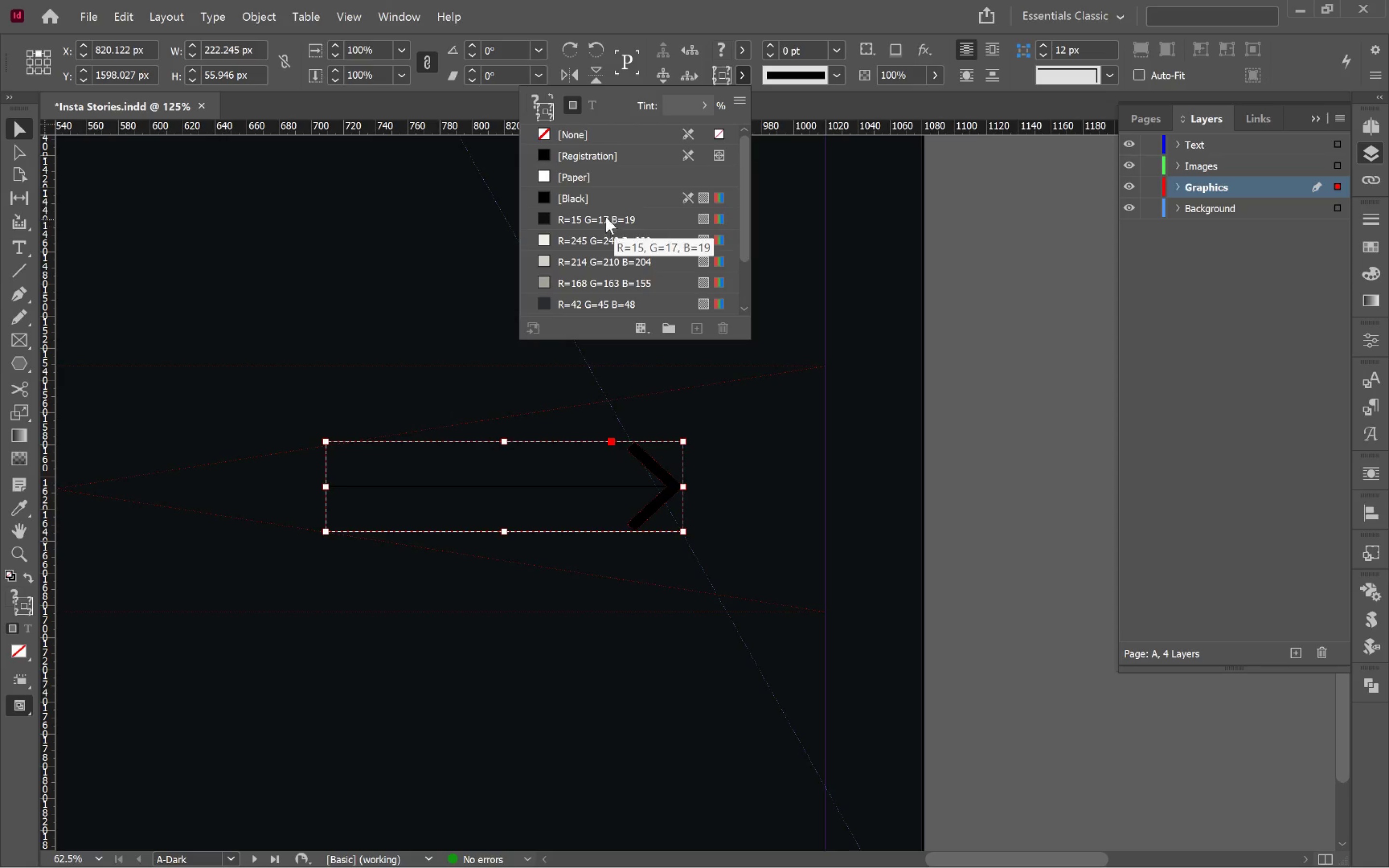 
left_click([582, 177])
 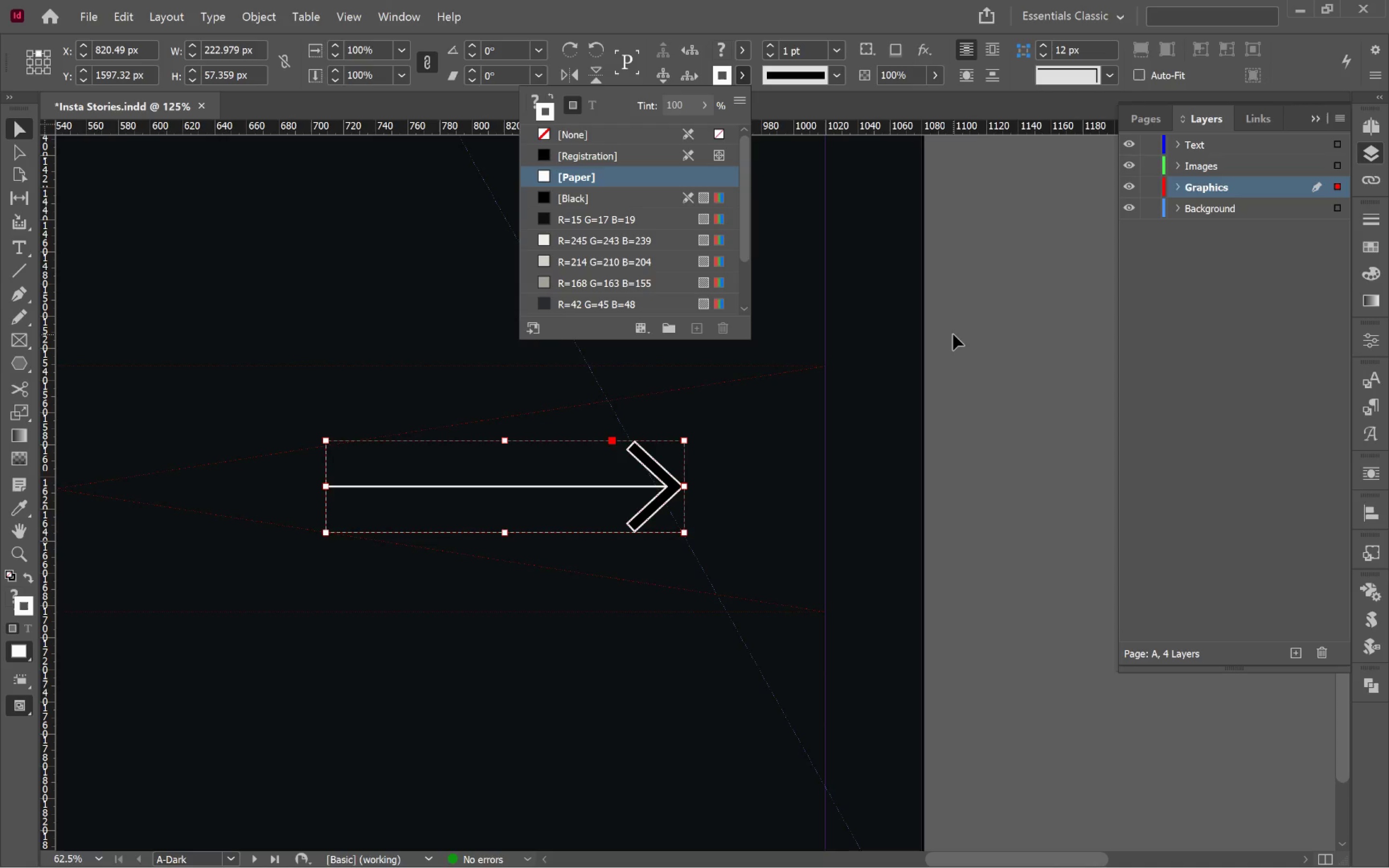 
left_click([1012, 327])
 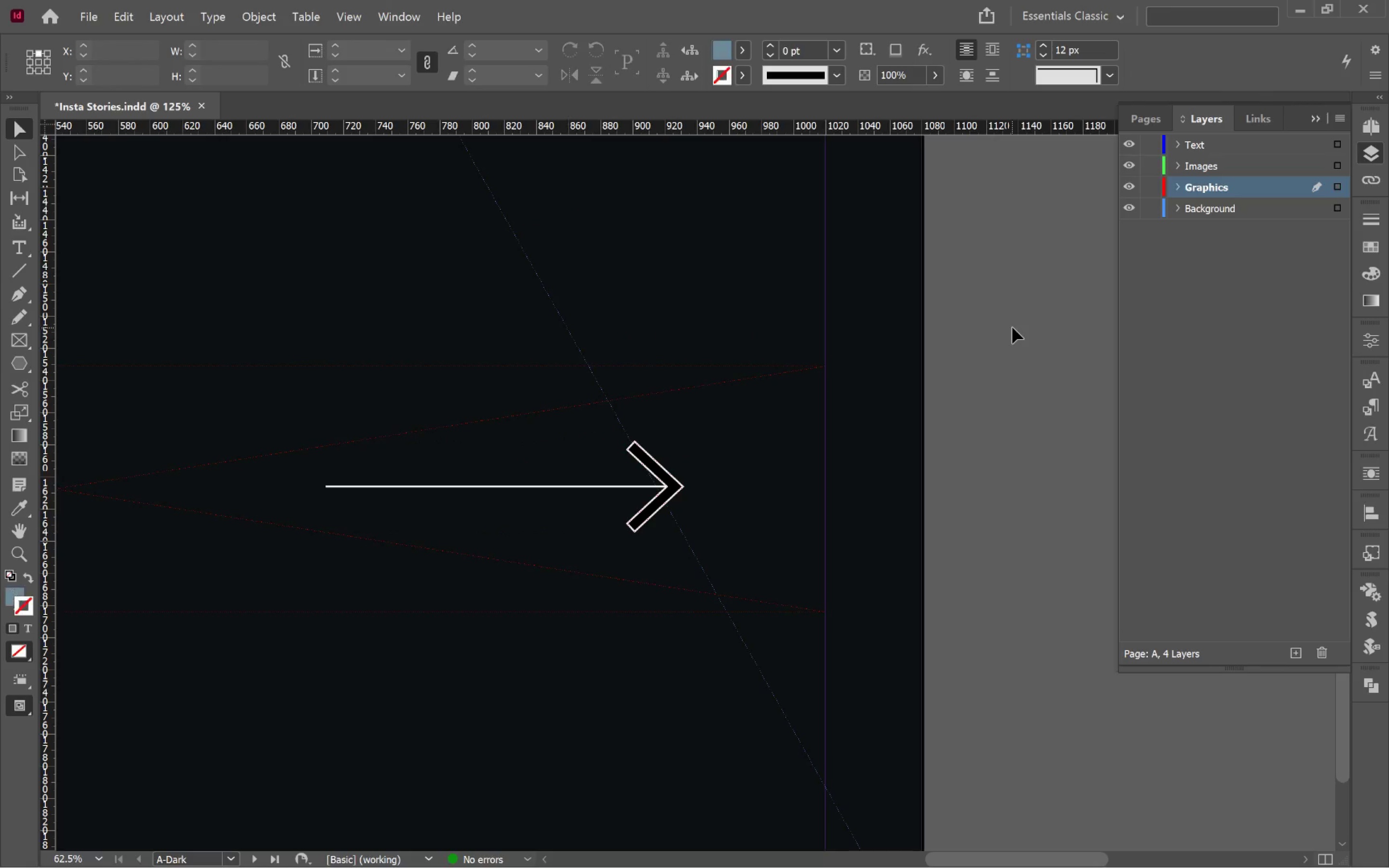 
key(Control+Z)
 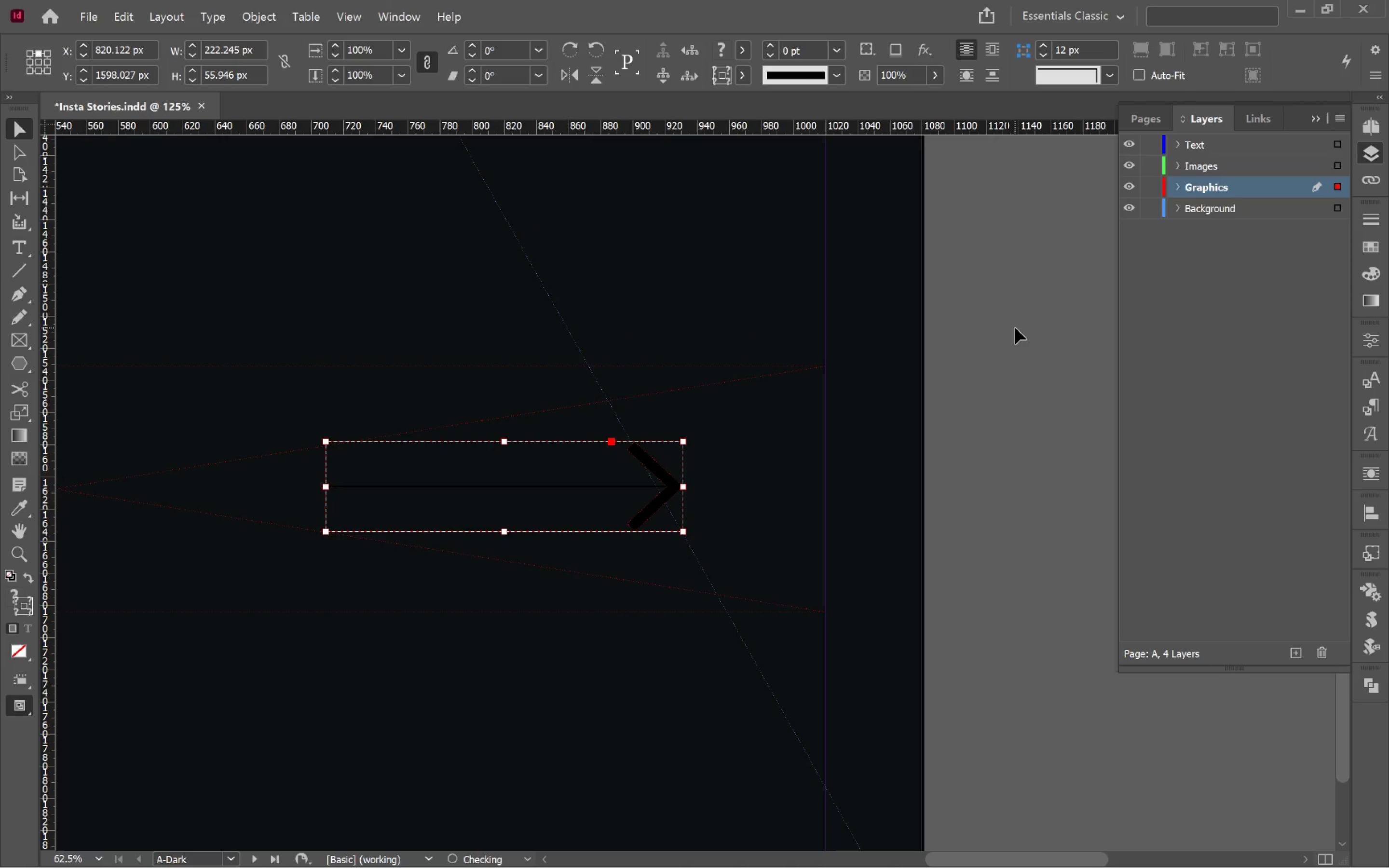 
key(Alt+AltLeft)
 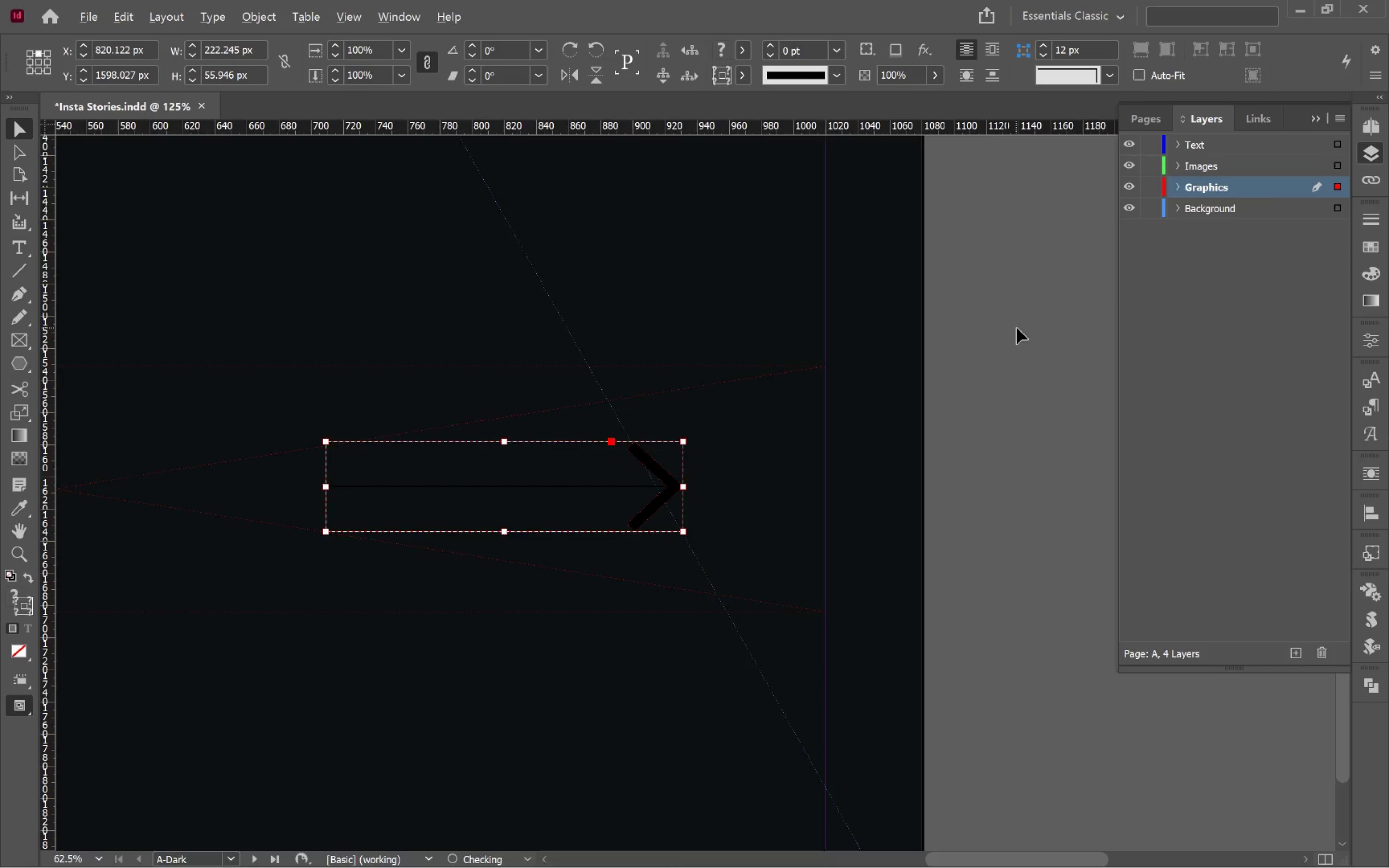 
key(Alt+Tab)
 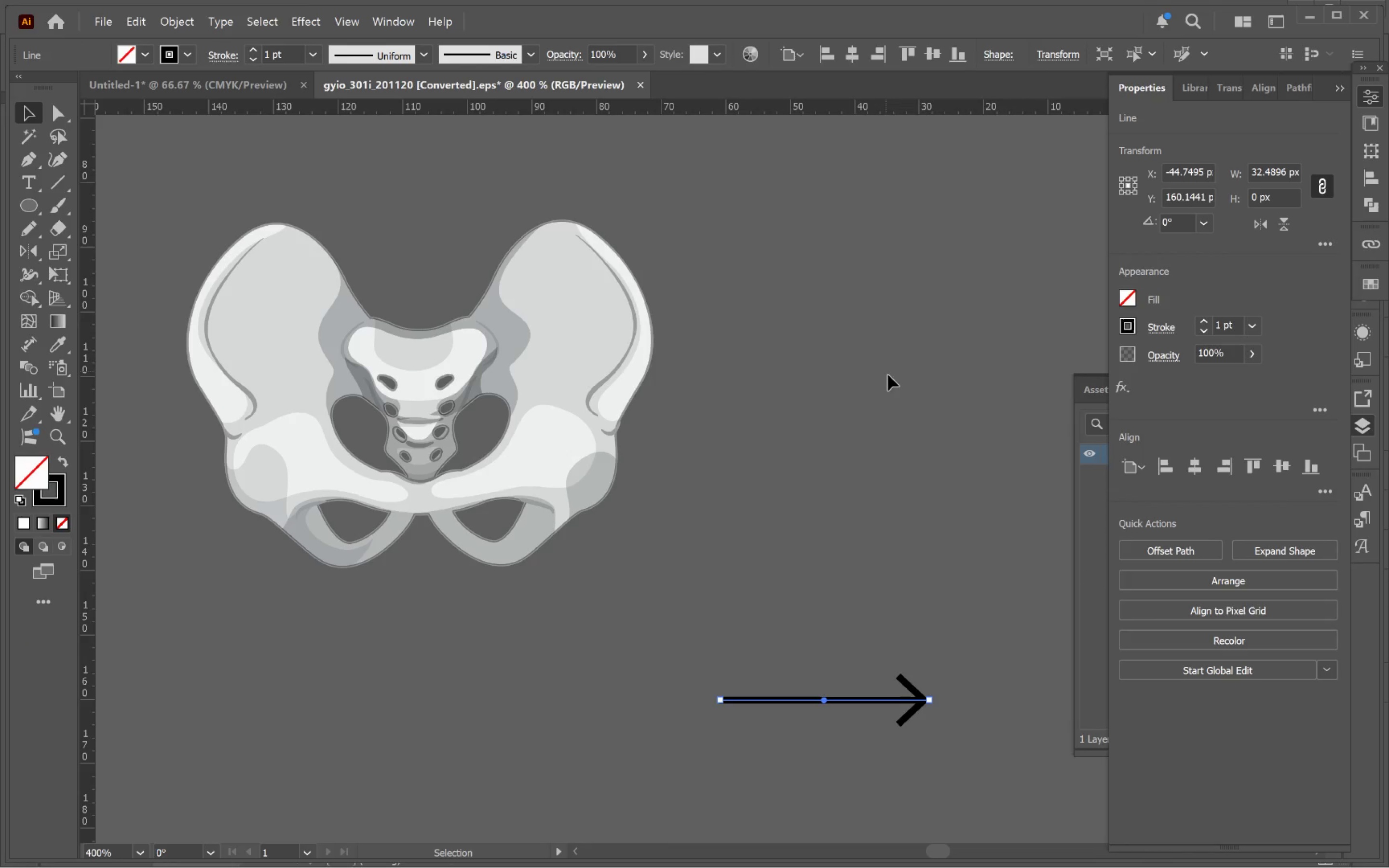 
key(Alt+AltLeft)
 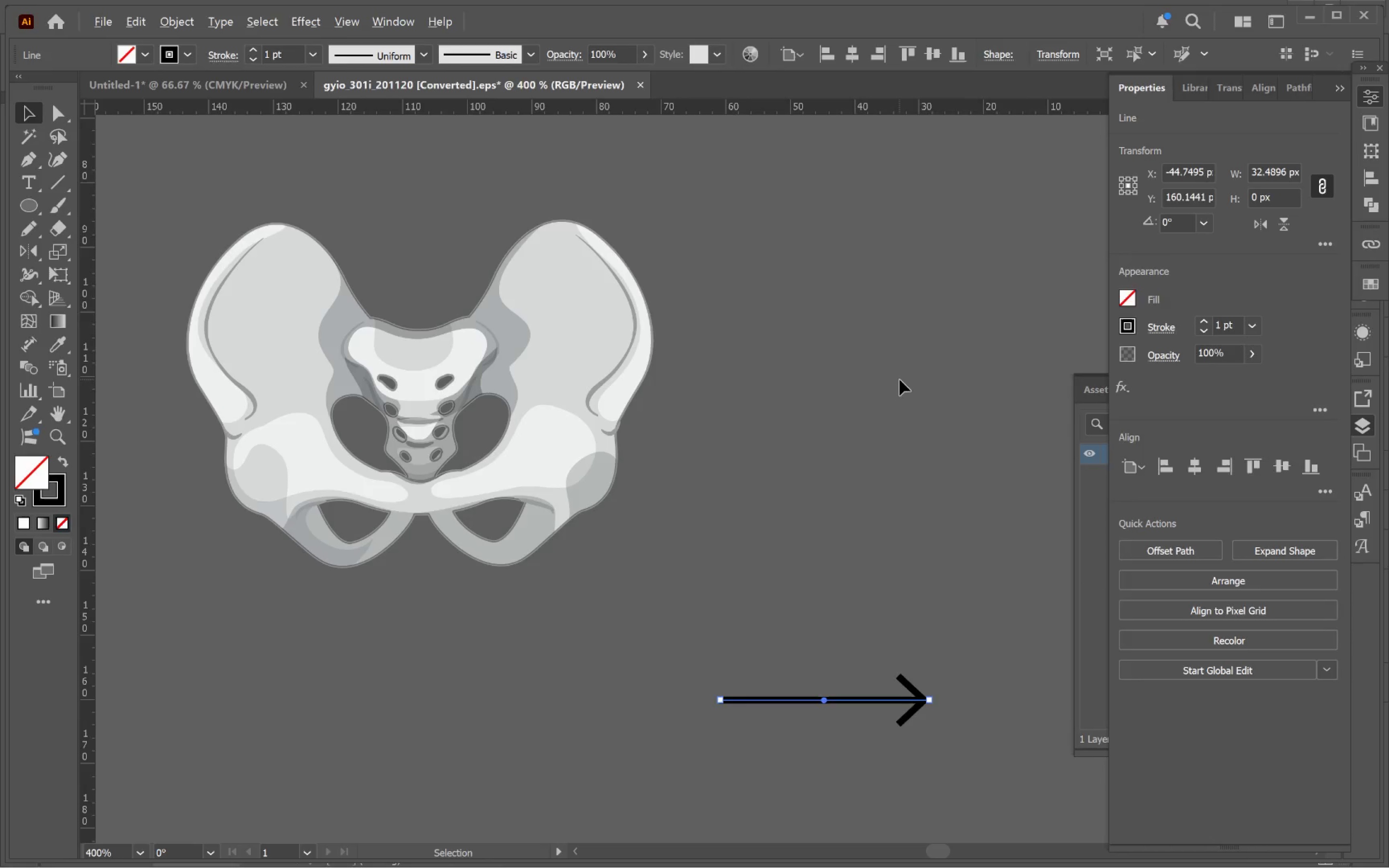 
key(Alt+Tab)
 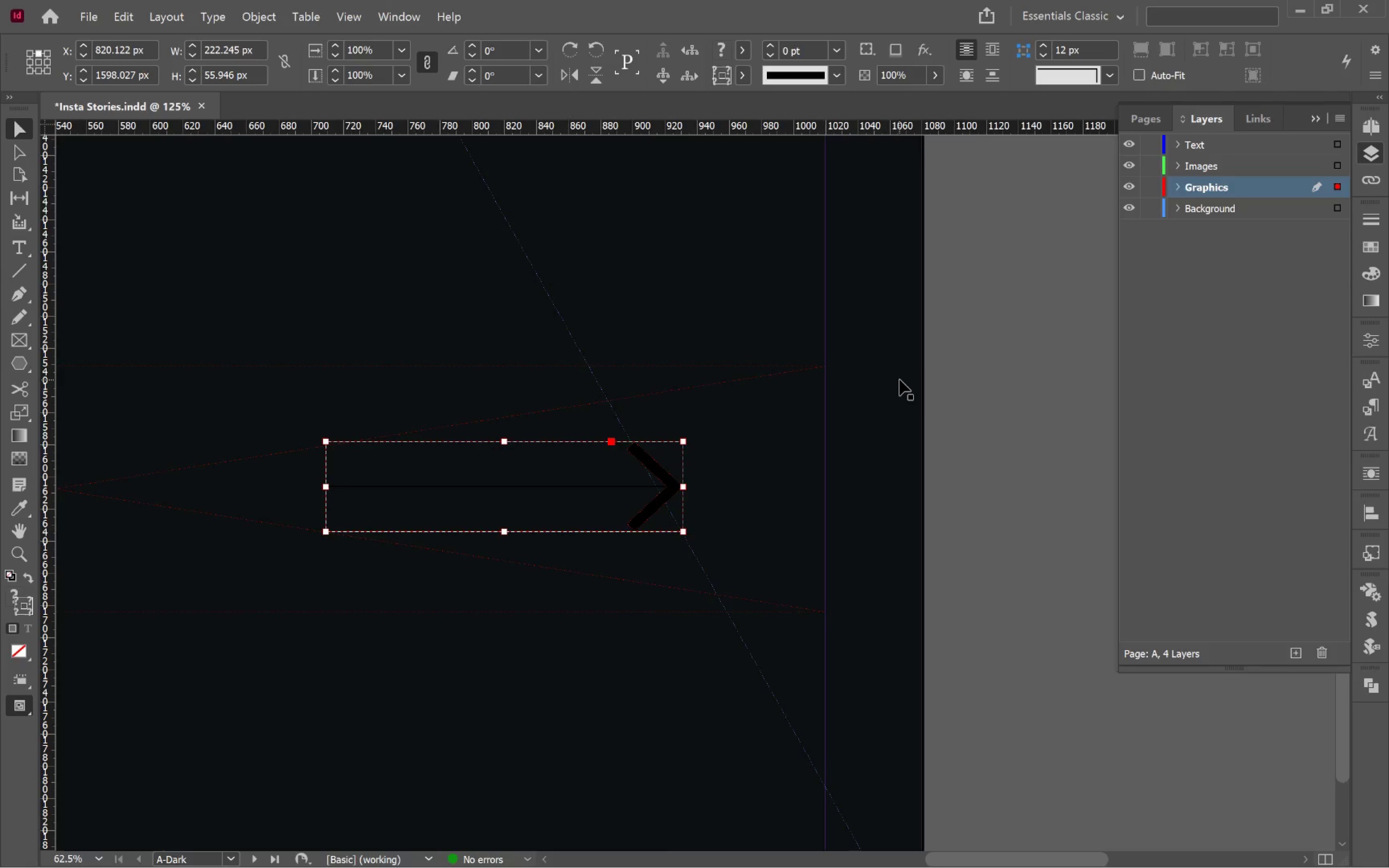 
key(Backspace)
 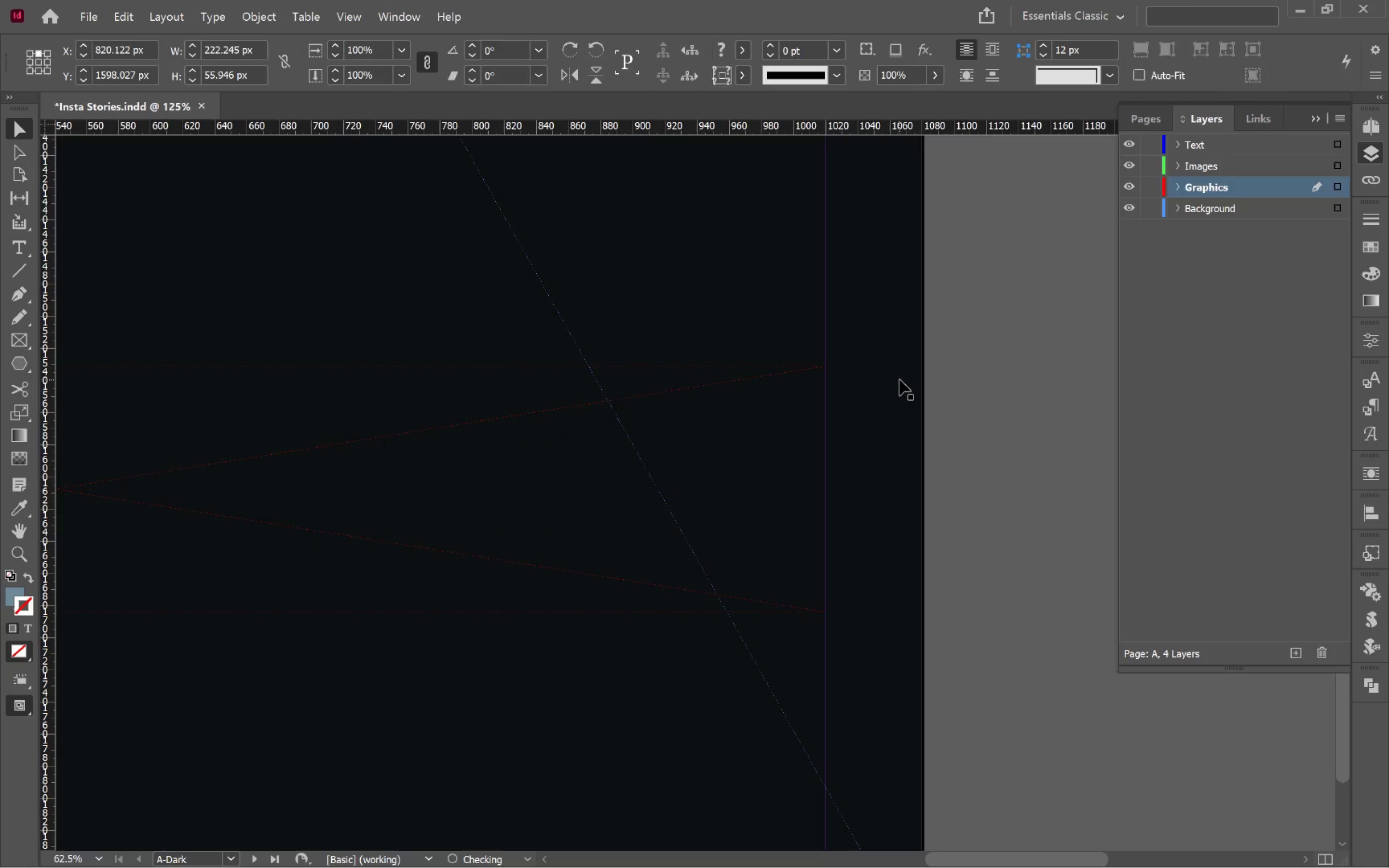 
key(Alt+AltLeft)
 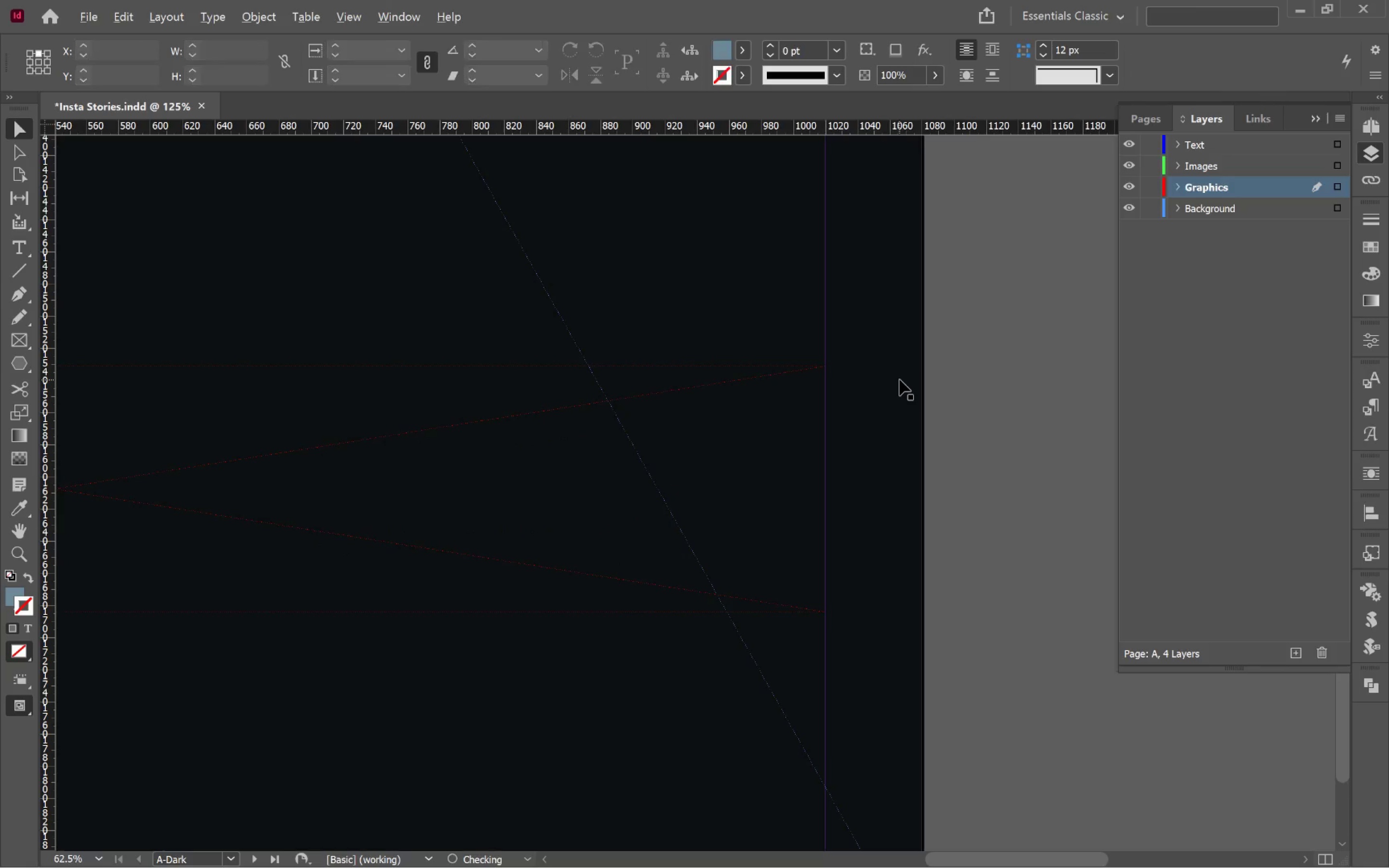 
key(Alt+Tab)
 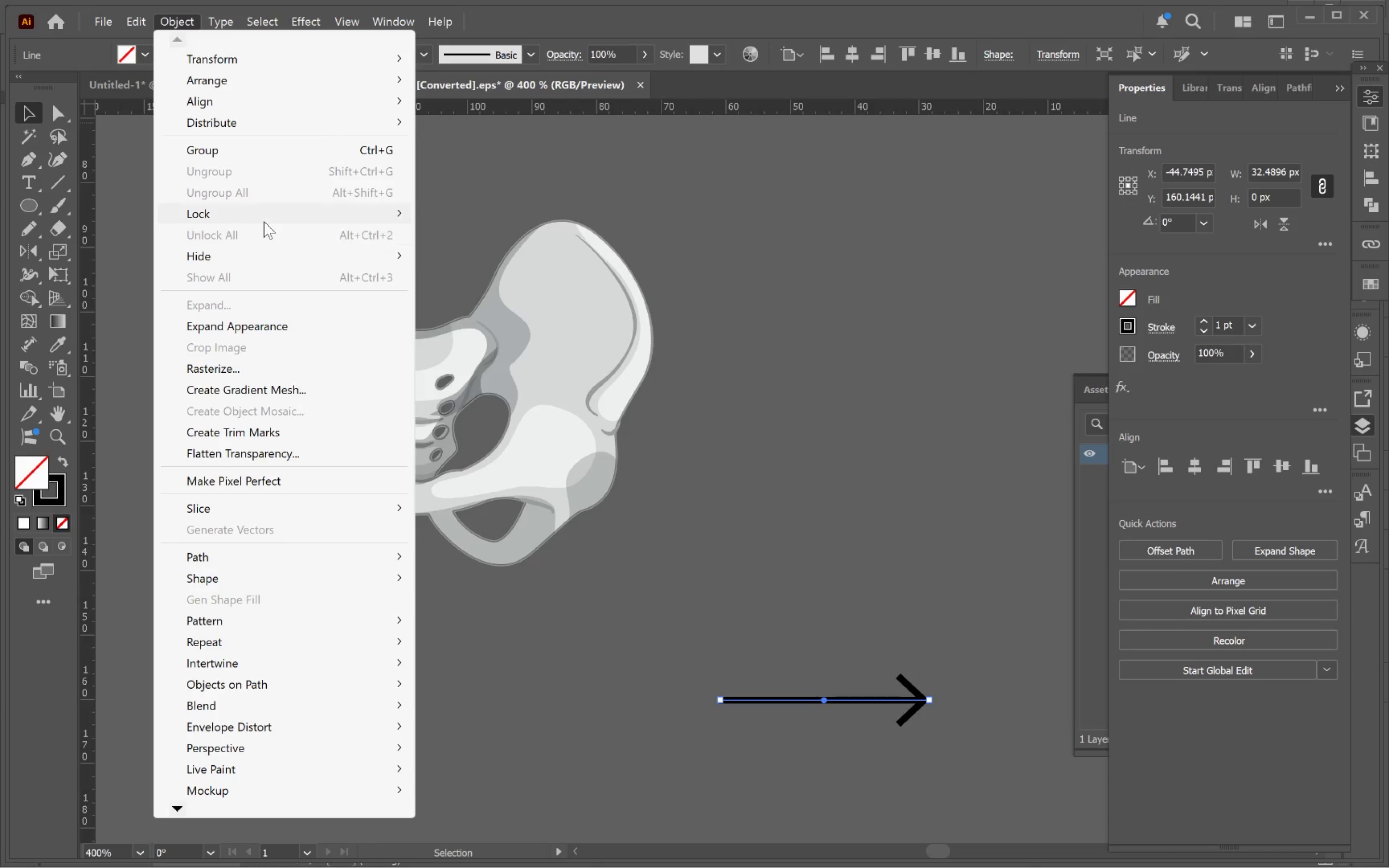 
left_click([298, 324])
 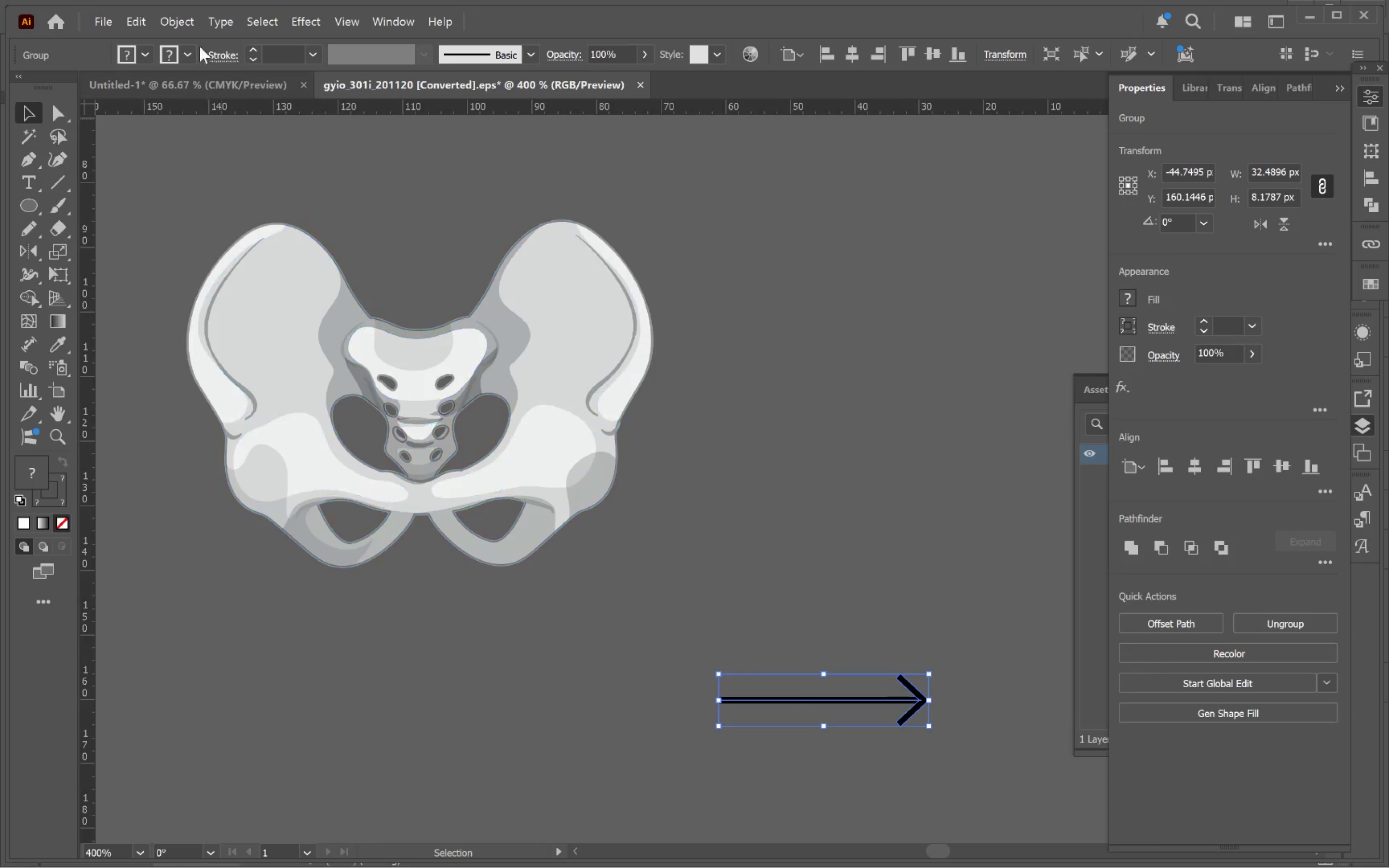 
left_click([185, 23])
 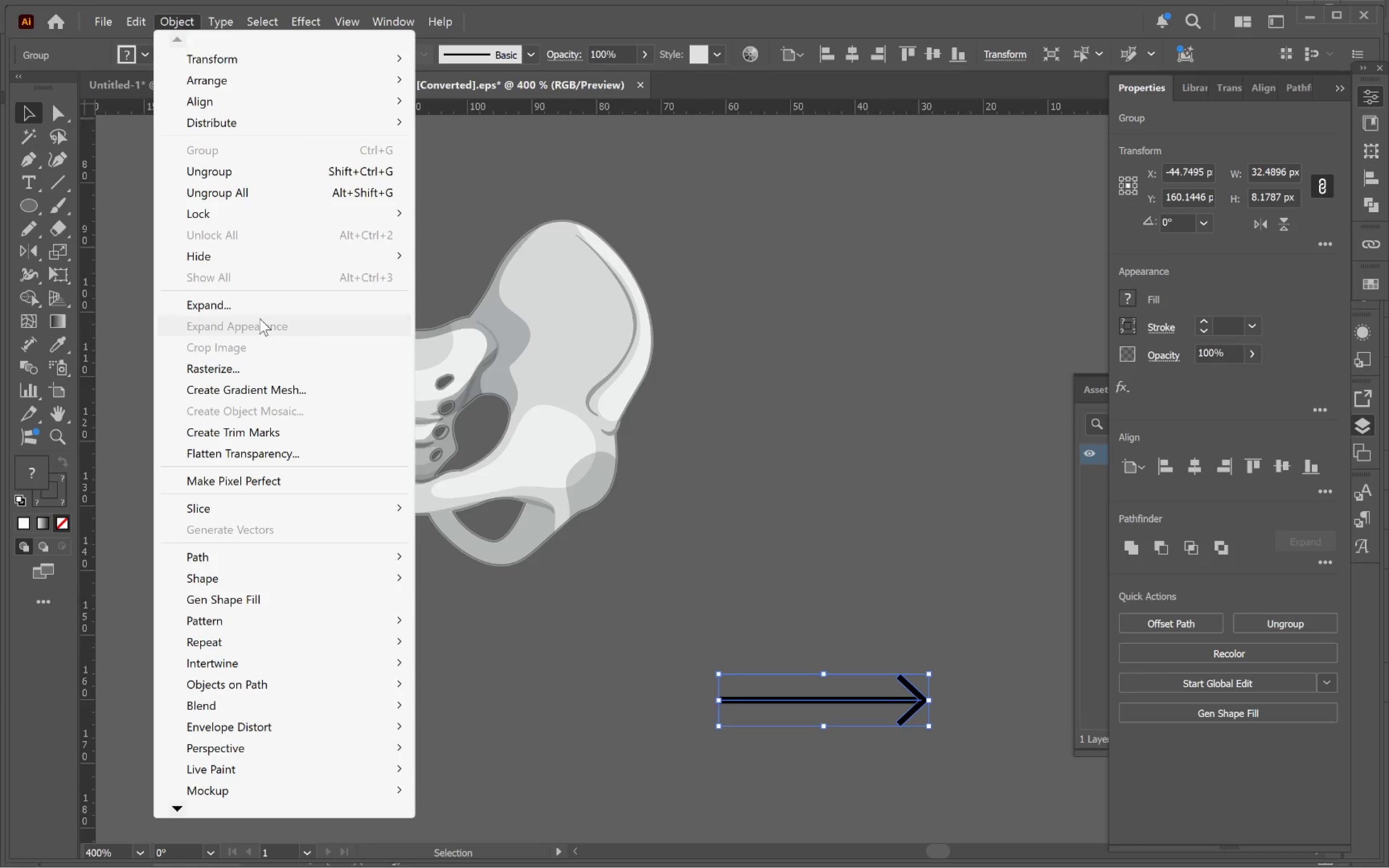 
left_click([259, 307])
 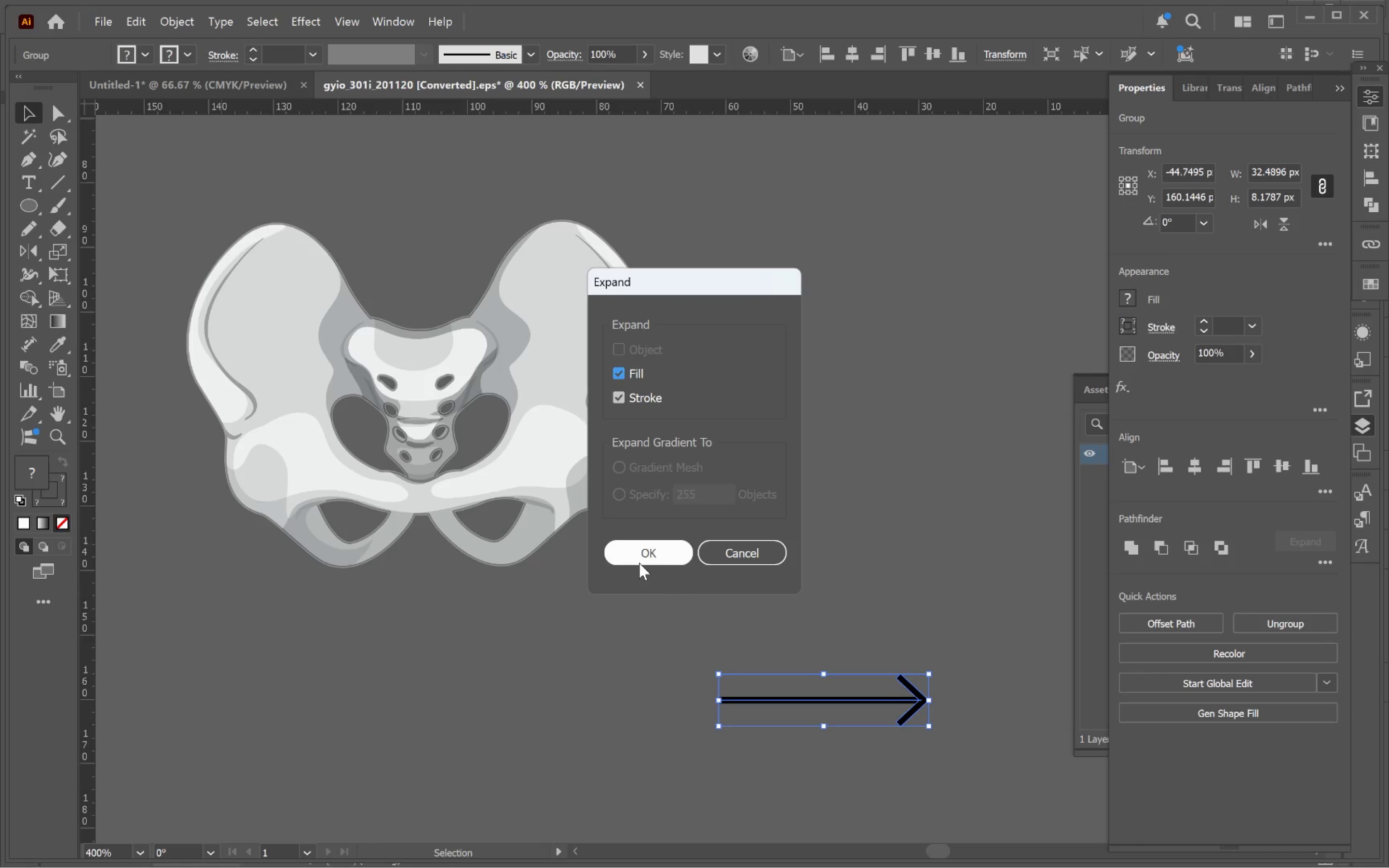 
left_click([640, 559])
 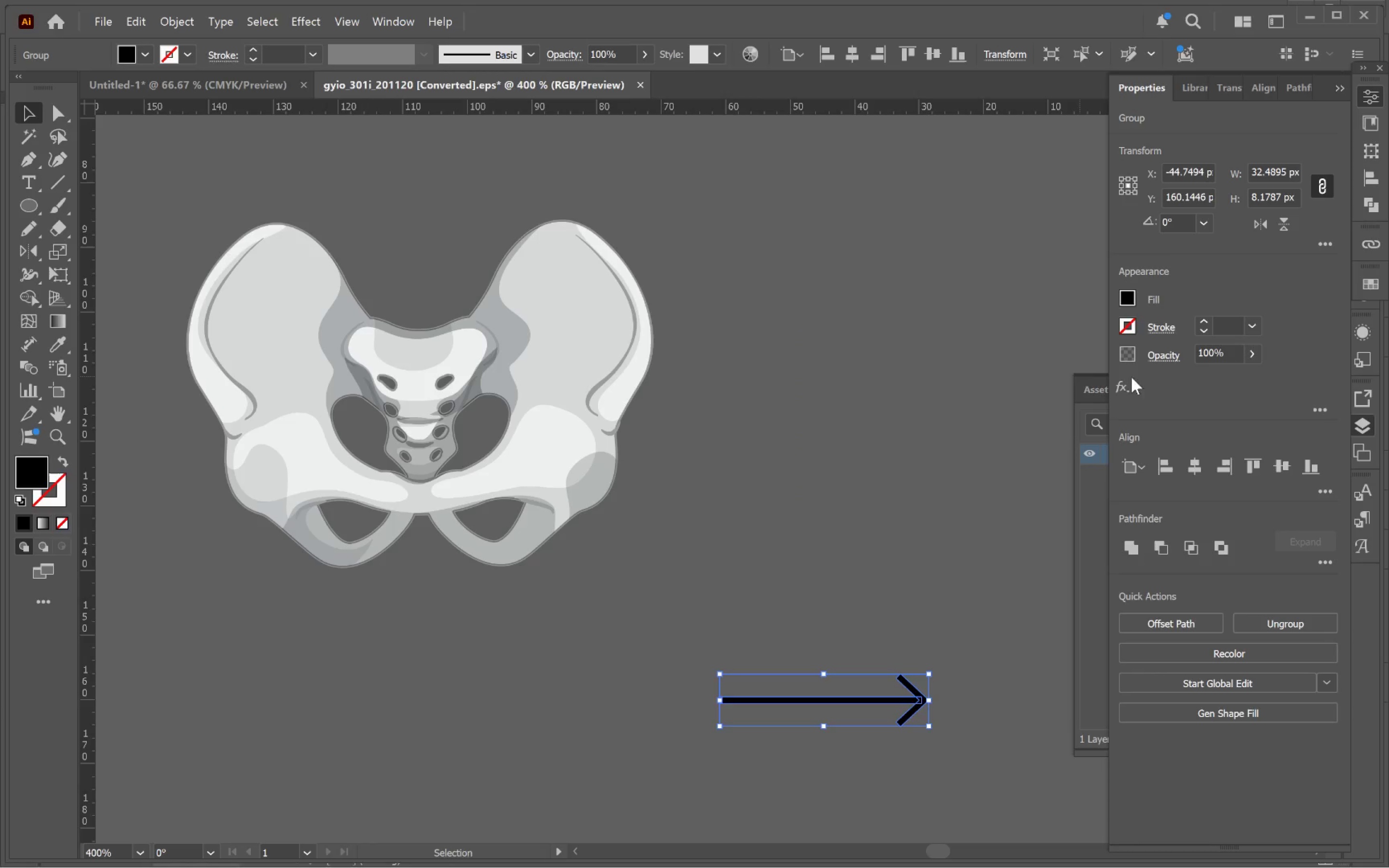 
left_click([1136, 551])
 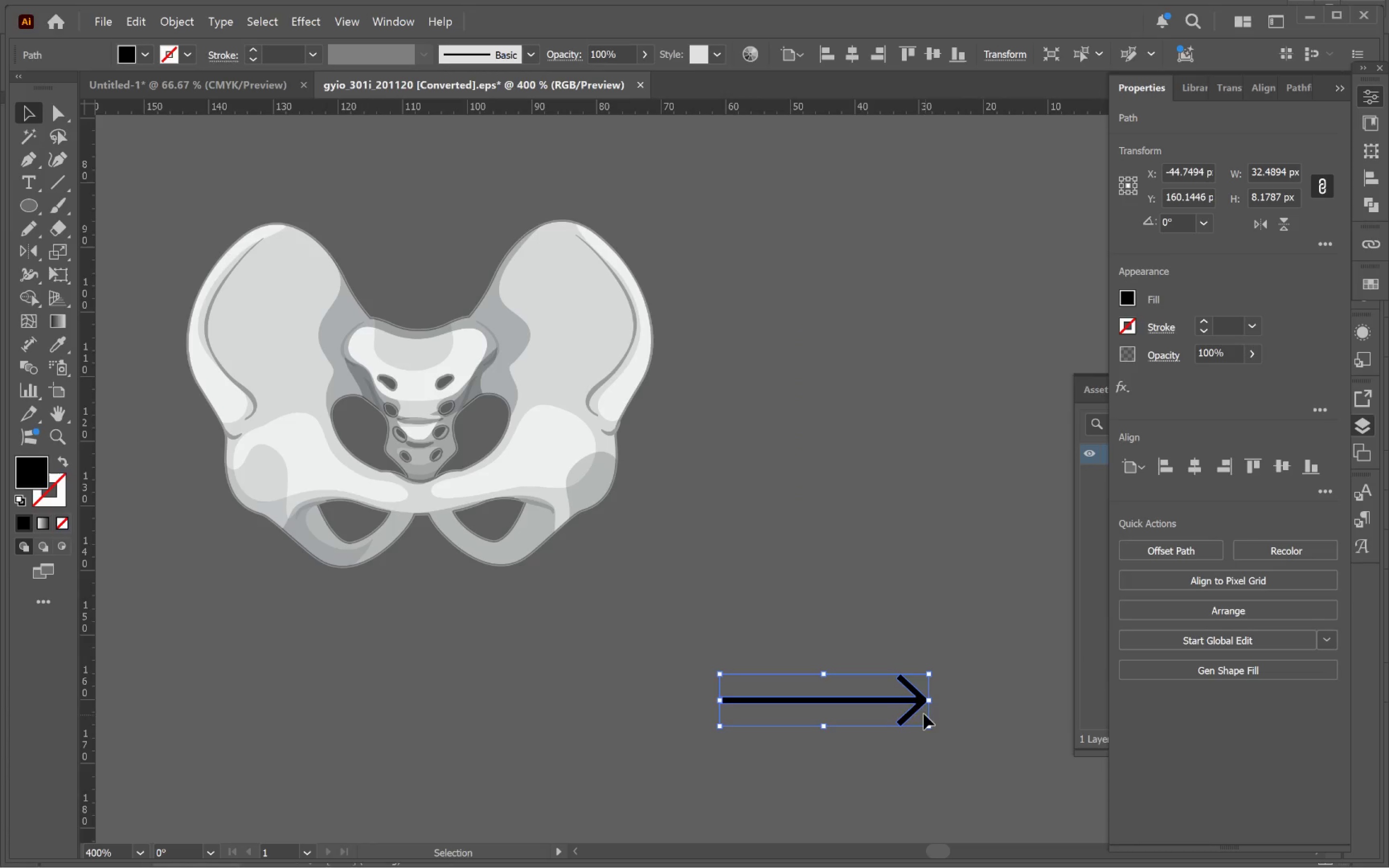 
left_click_drag(start_coordinate=[910, 703], to_coordinate=[704, 519])
 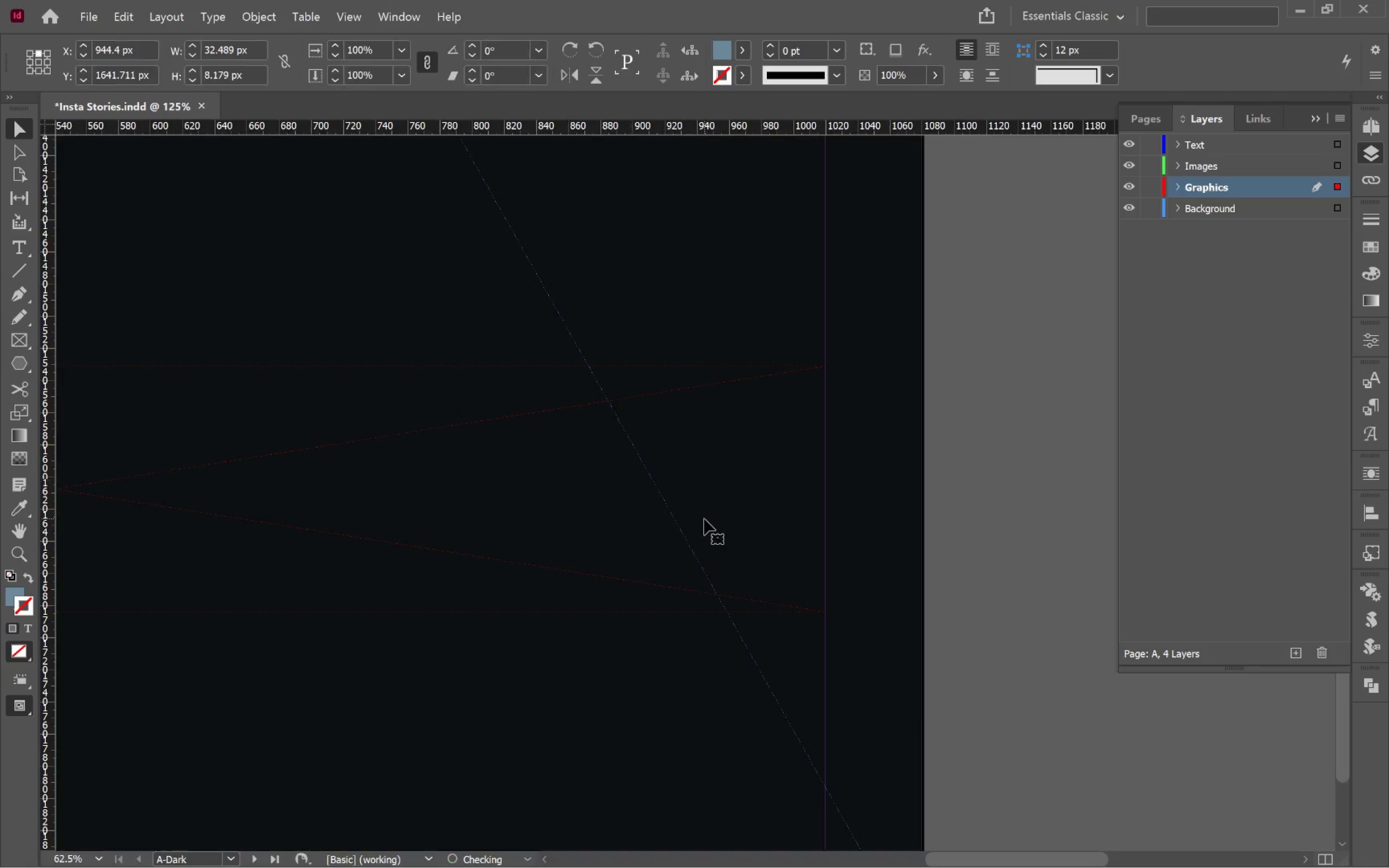 
key(Alt+AltLeft)
 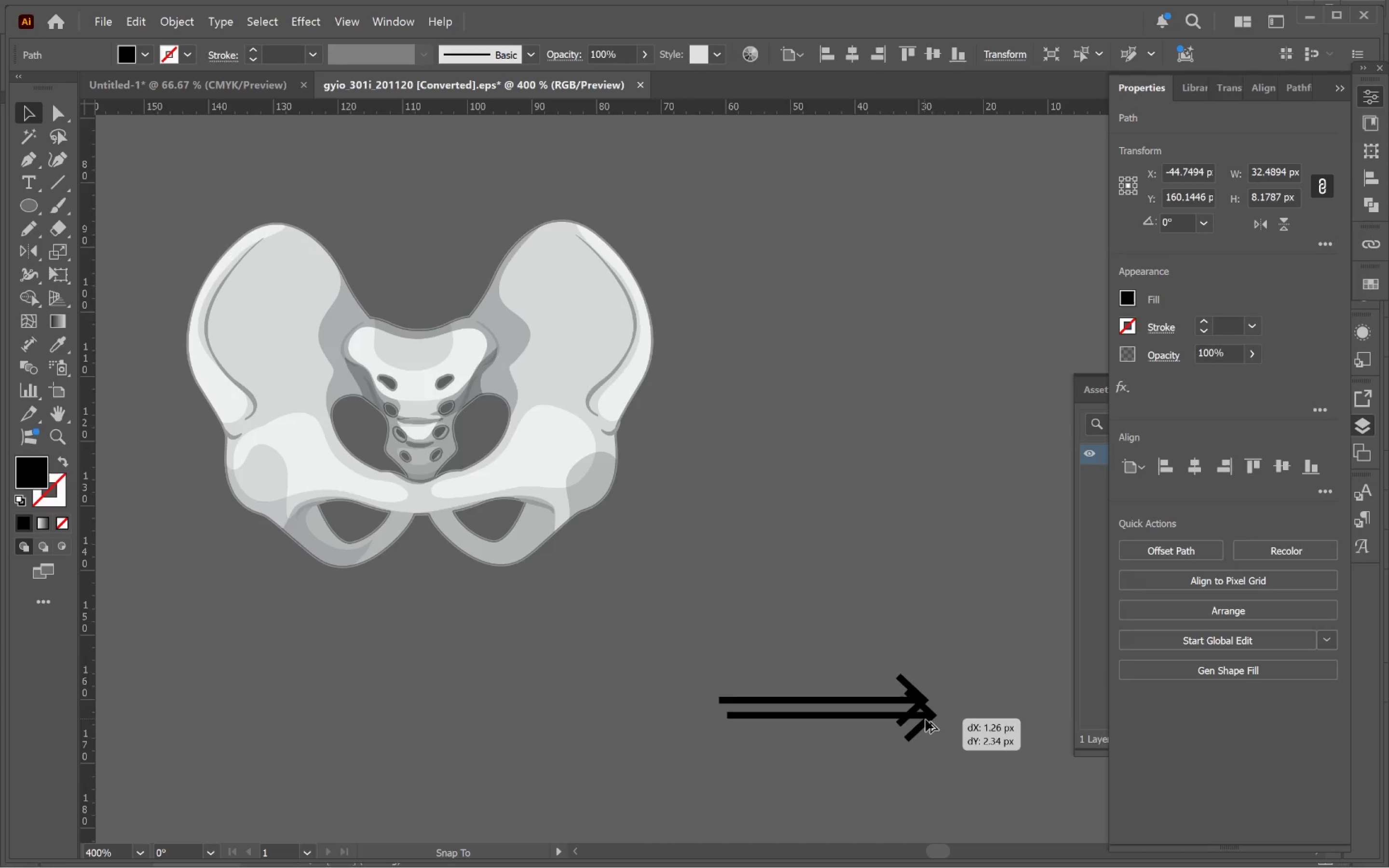 
key(Alt+Tab)
 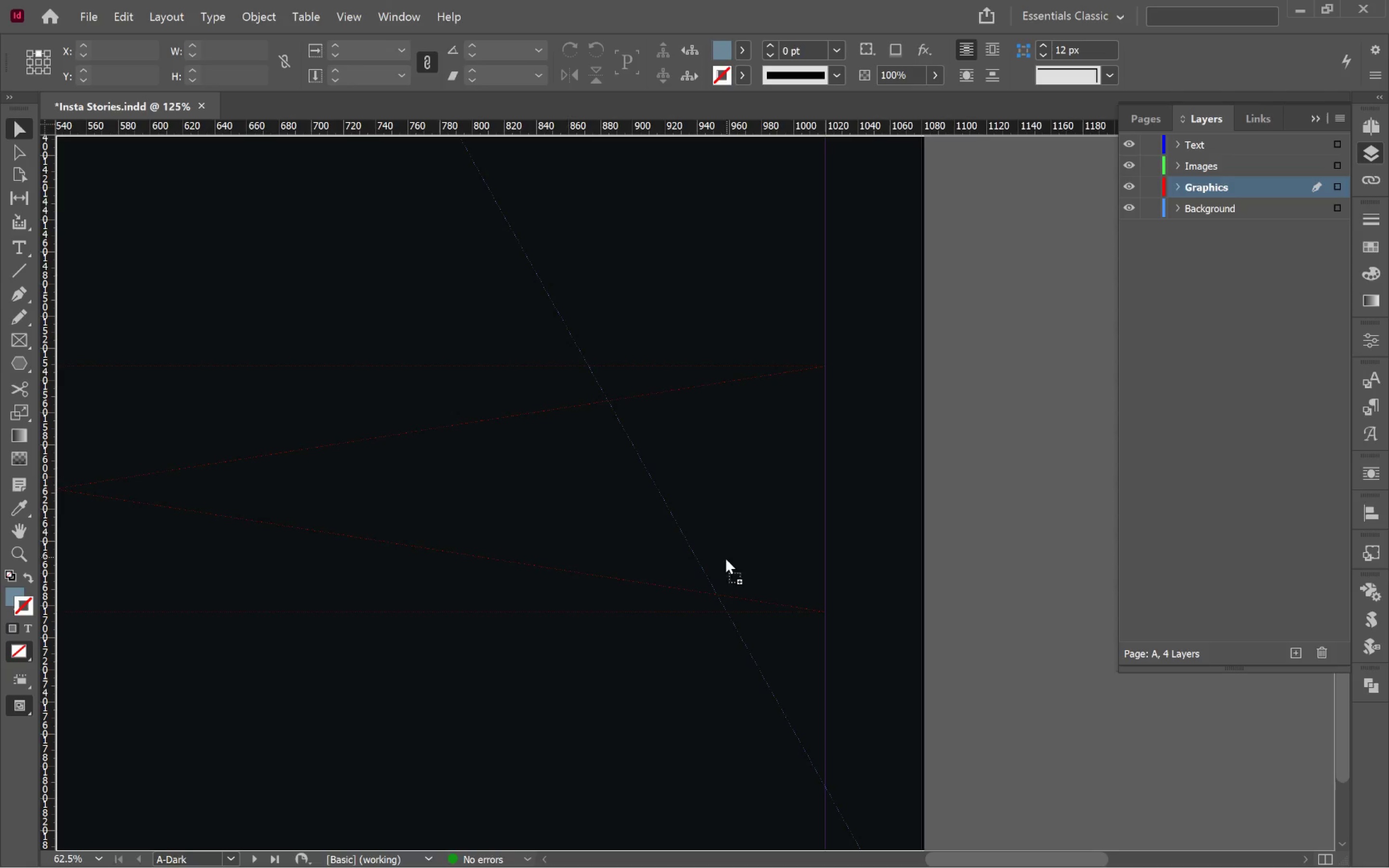 
hold_key(key=ShiftLeft, duration=1.33)
 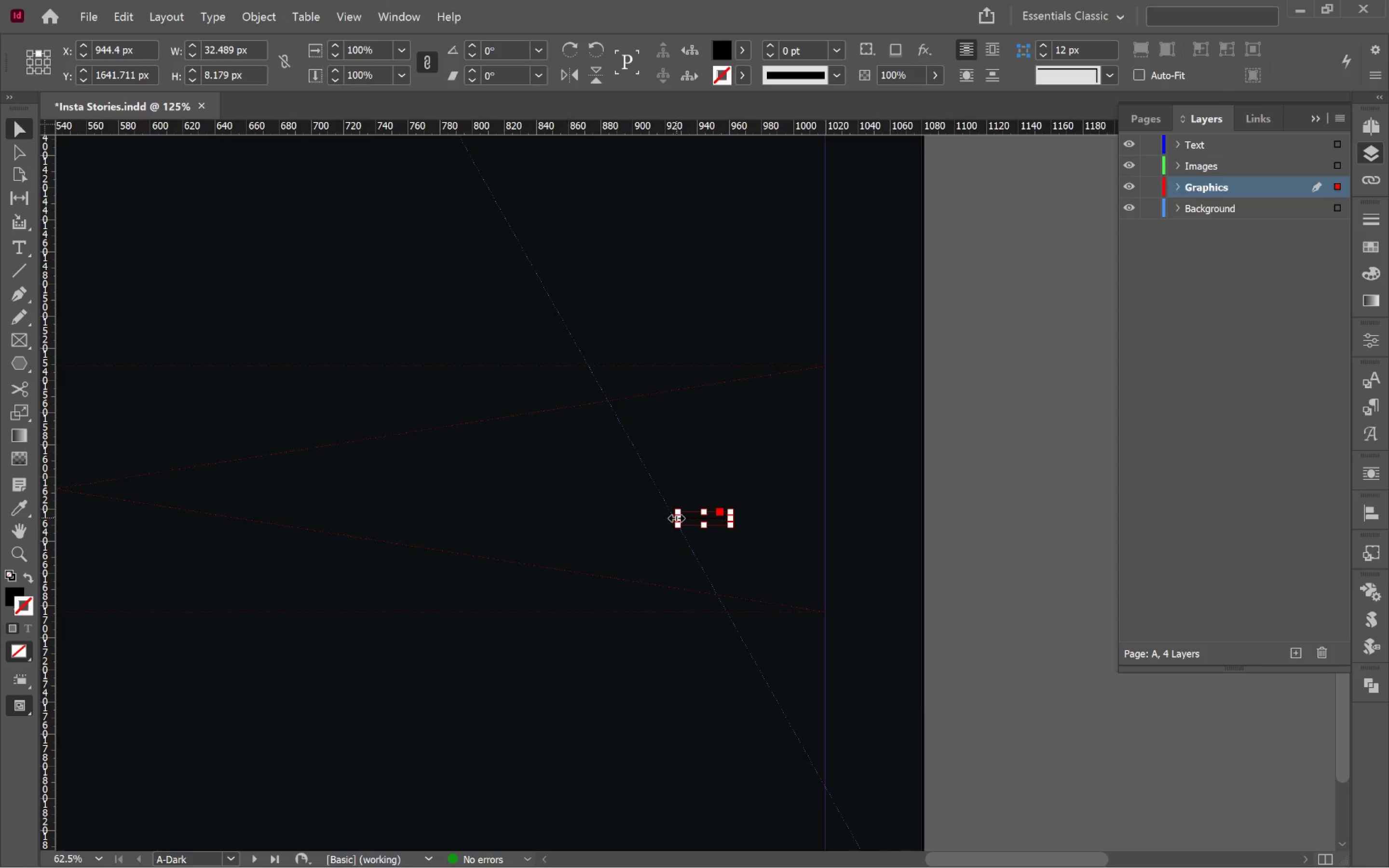 
left_click_drag(start_coordinate=[676, 518], to_coordinate=[308, 497])
 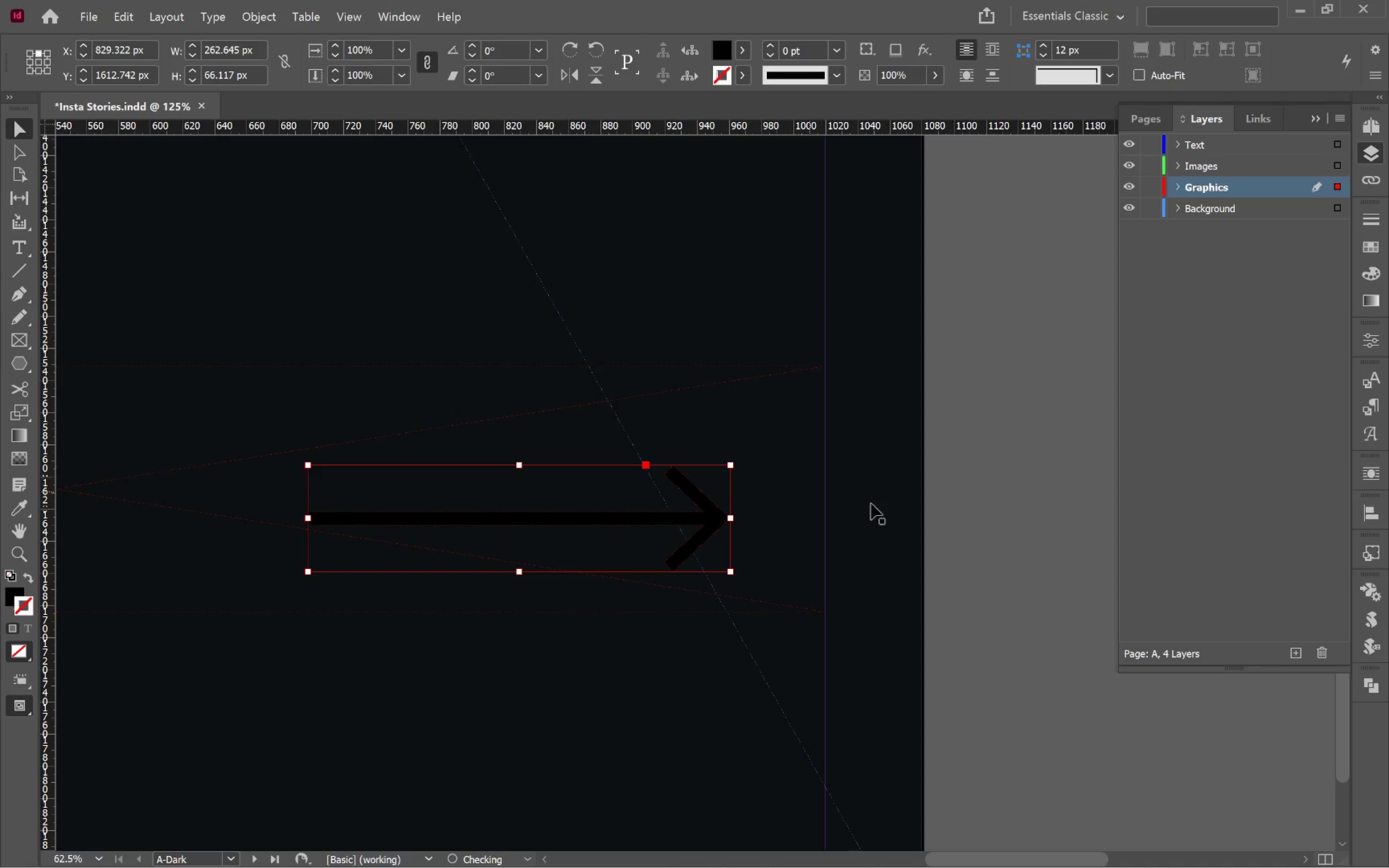 
hold_key(key=ShiftLeft, duration=1.59)
 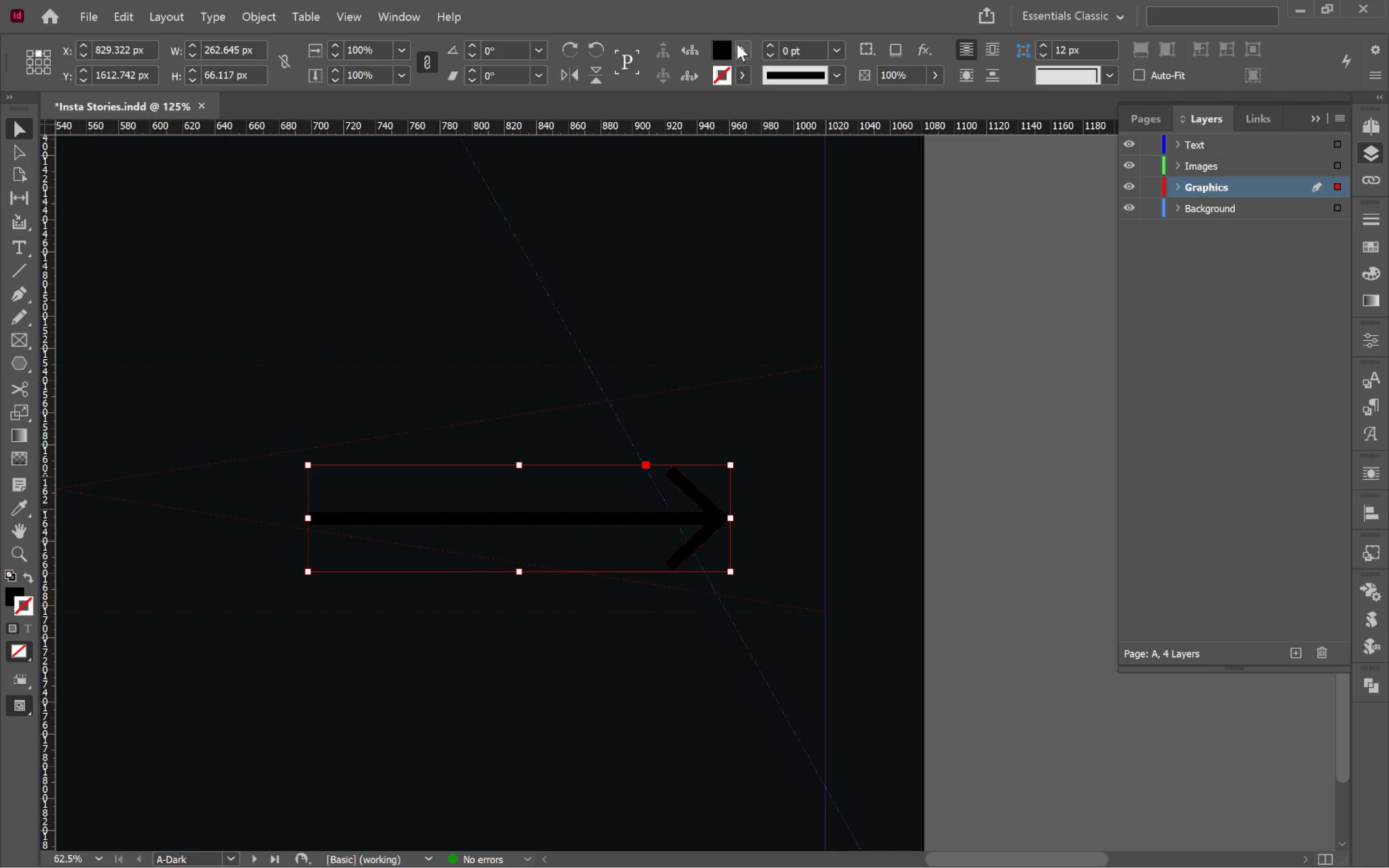 
left_click([749, 59])
 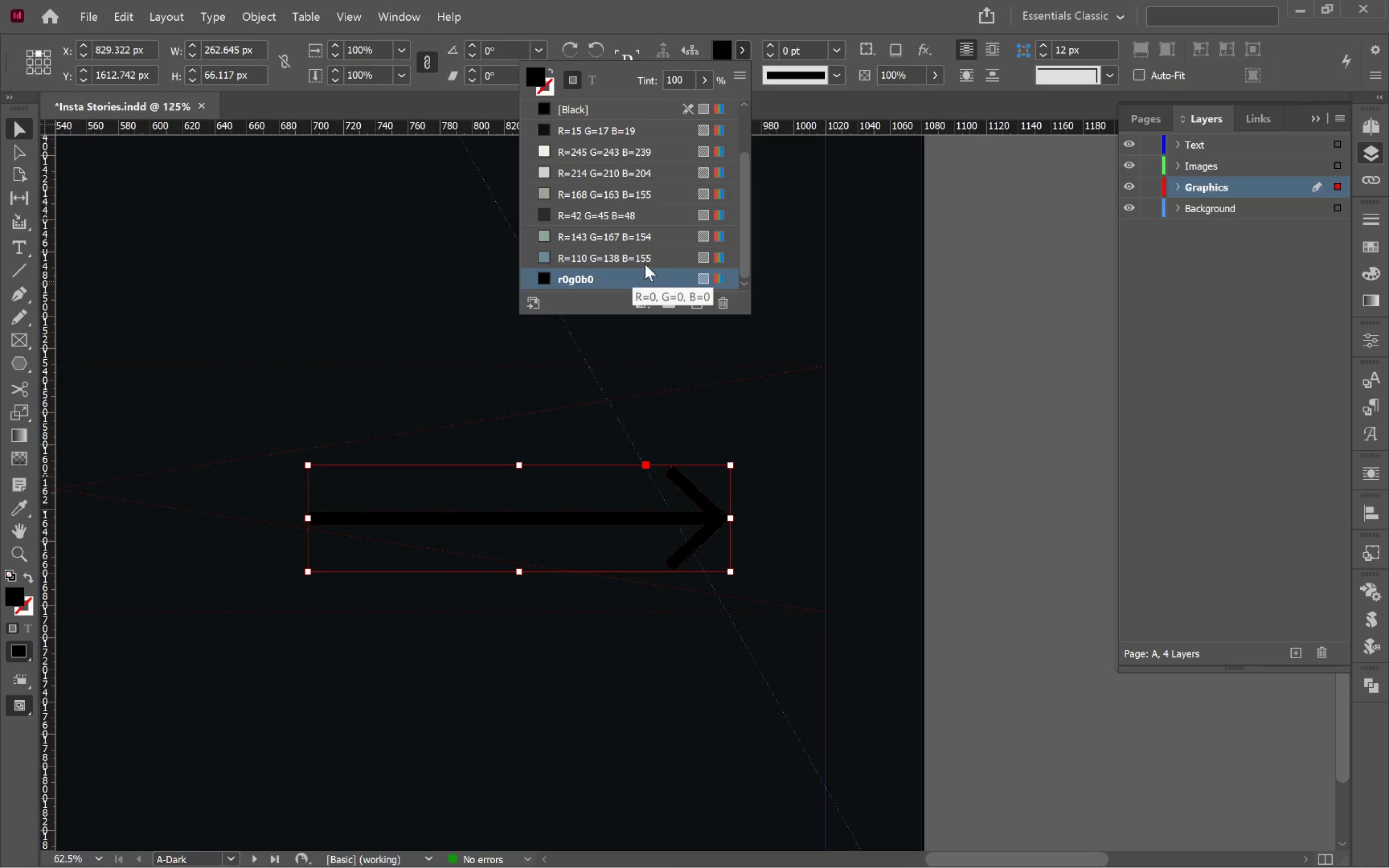 
scroll: coordinate [635, 253], scroll_direction: up, amount: 5.0
 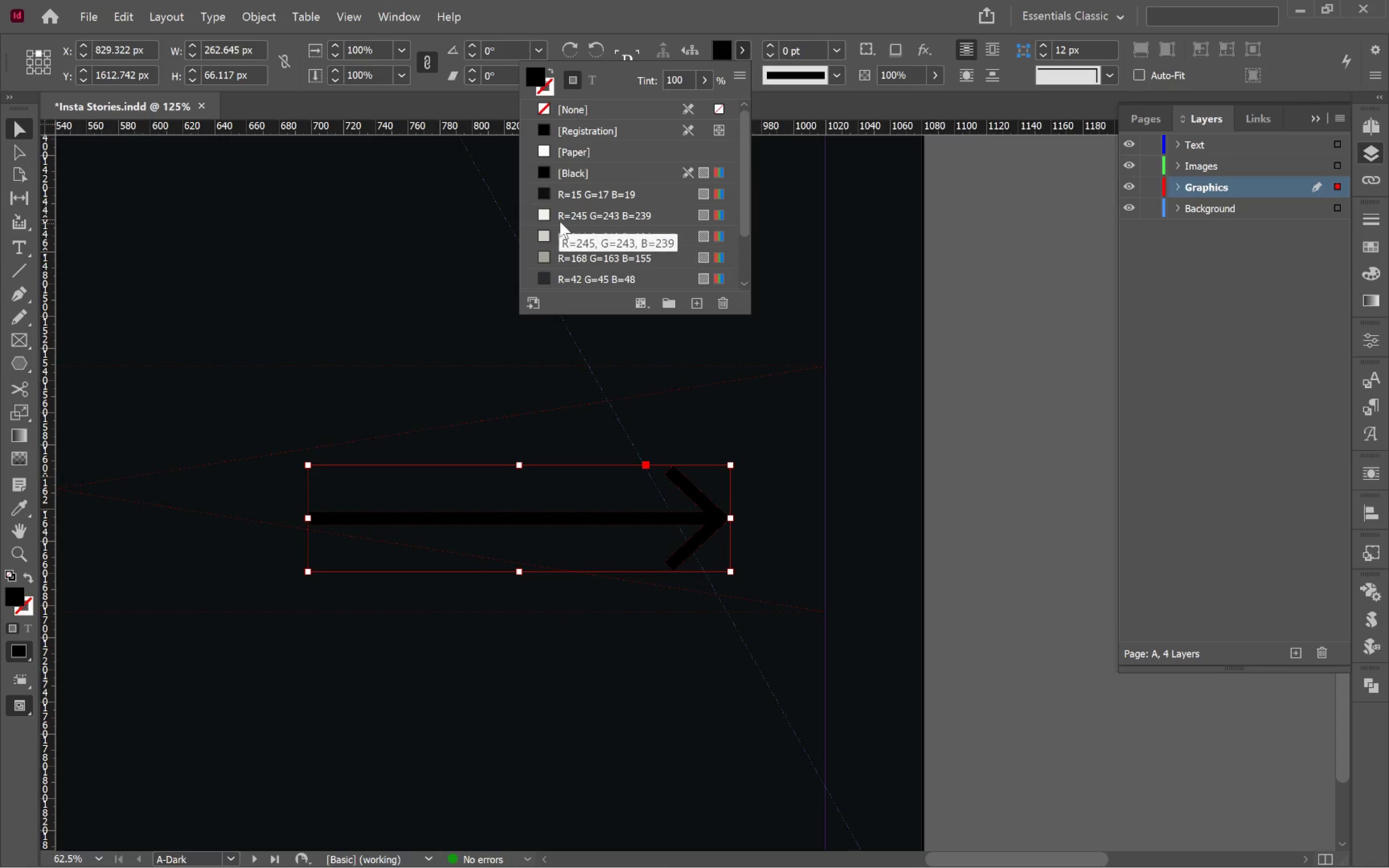 
left_click([567, 214])
 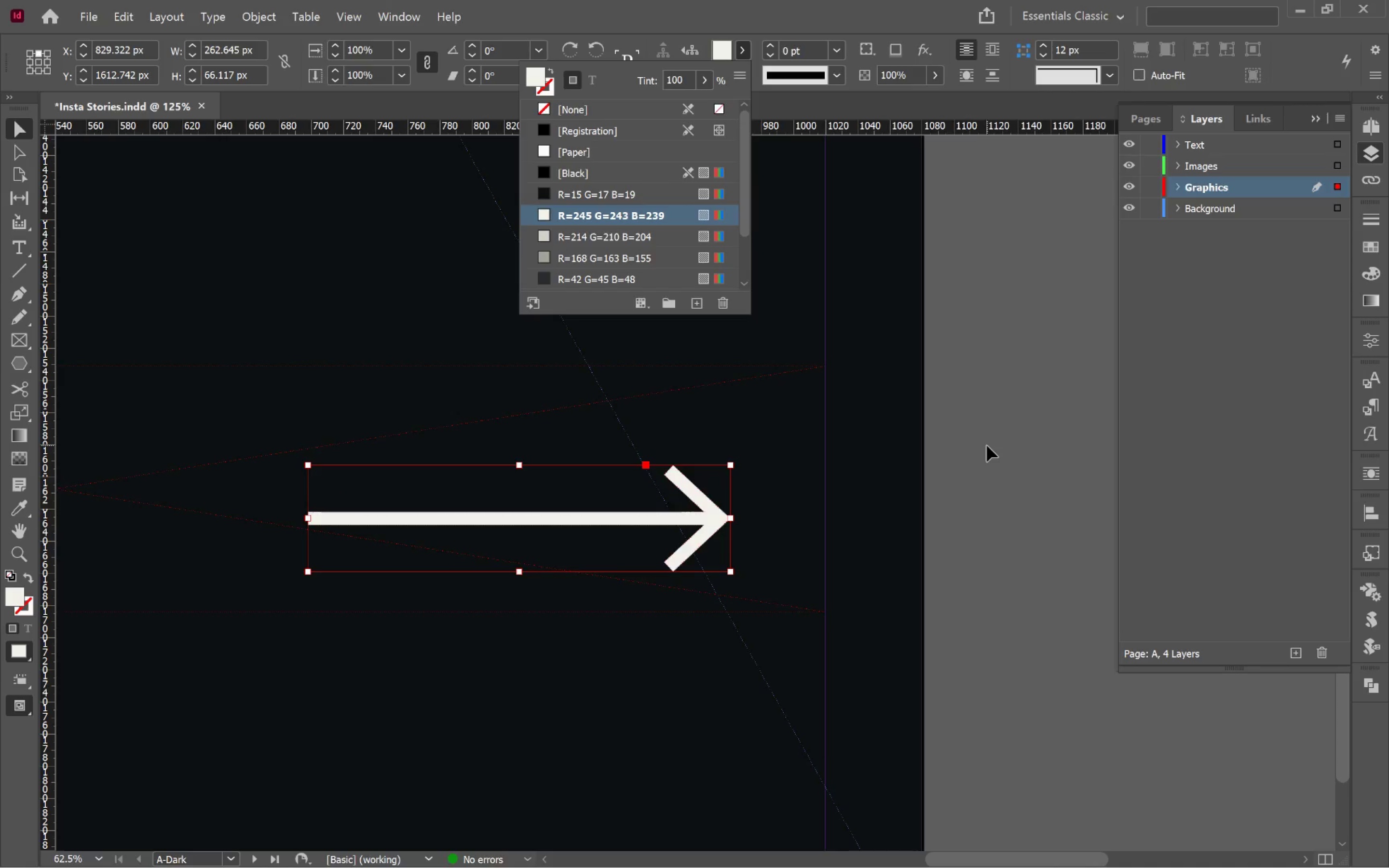 
left_click([985, 438])
 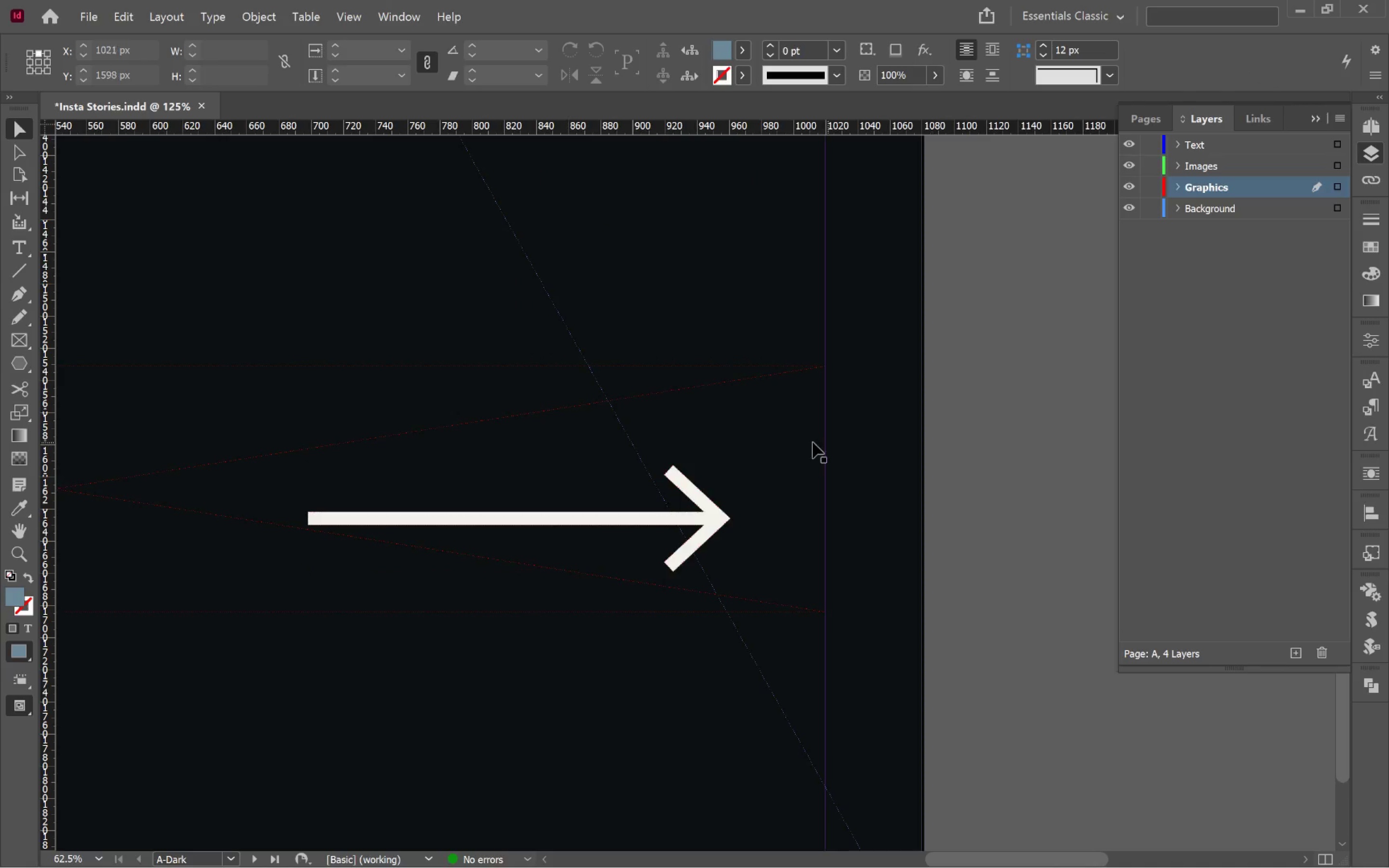 
left_click([720, 424])
 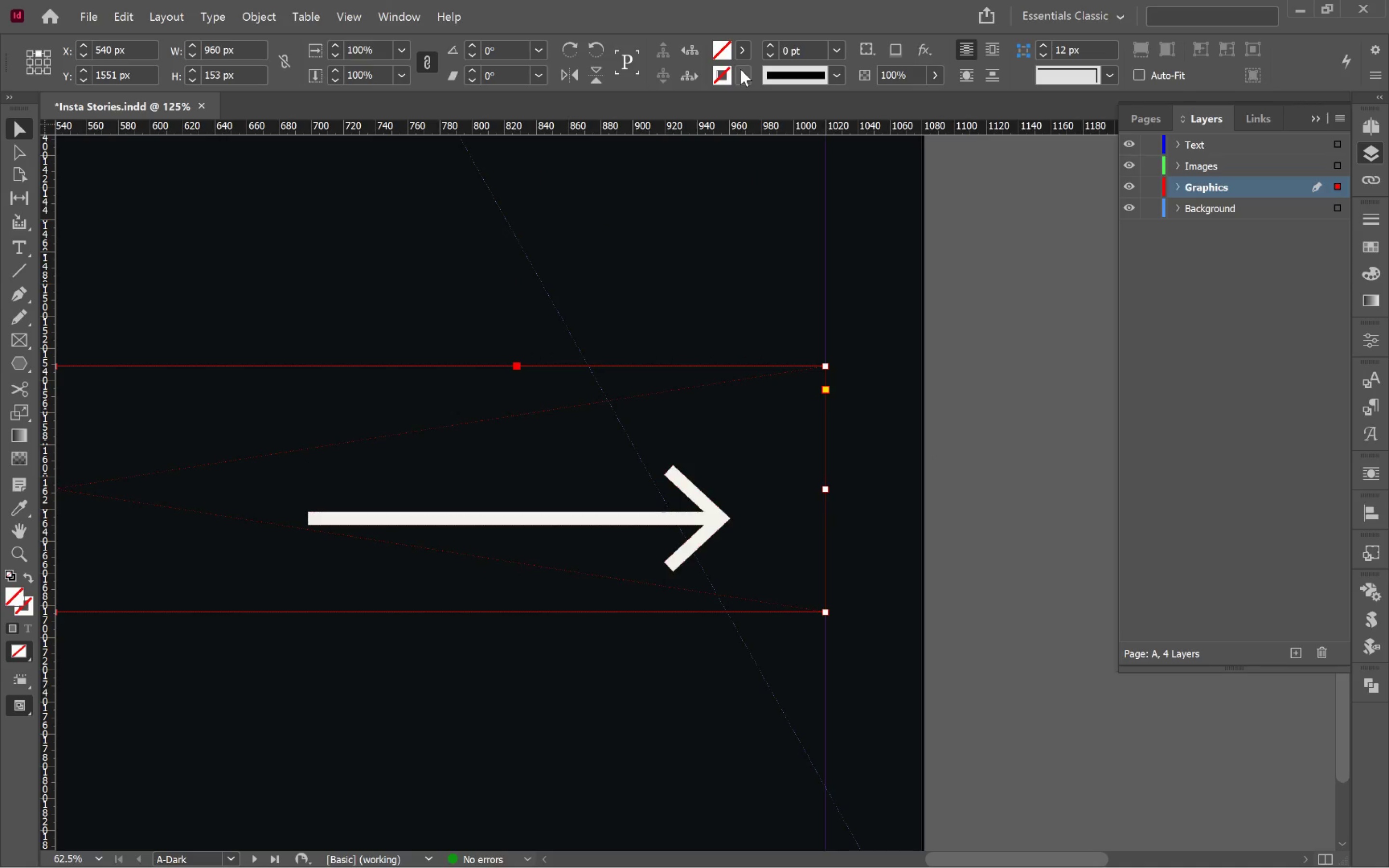 
left_click([740, 69])
 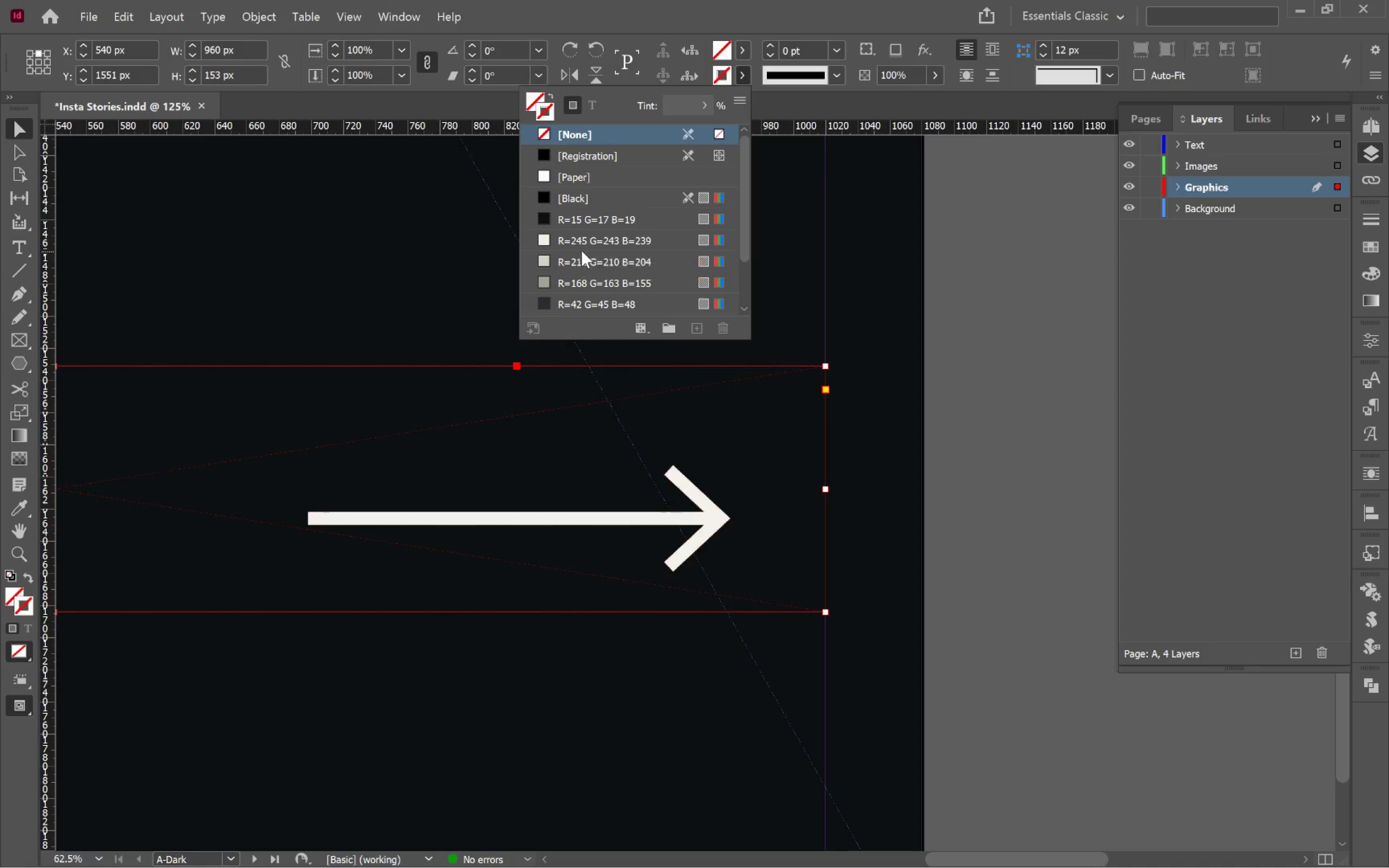 
left_click([581, 244])
 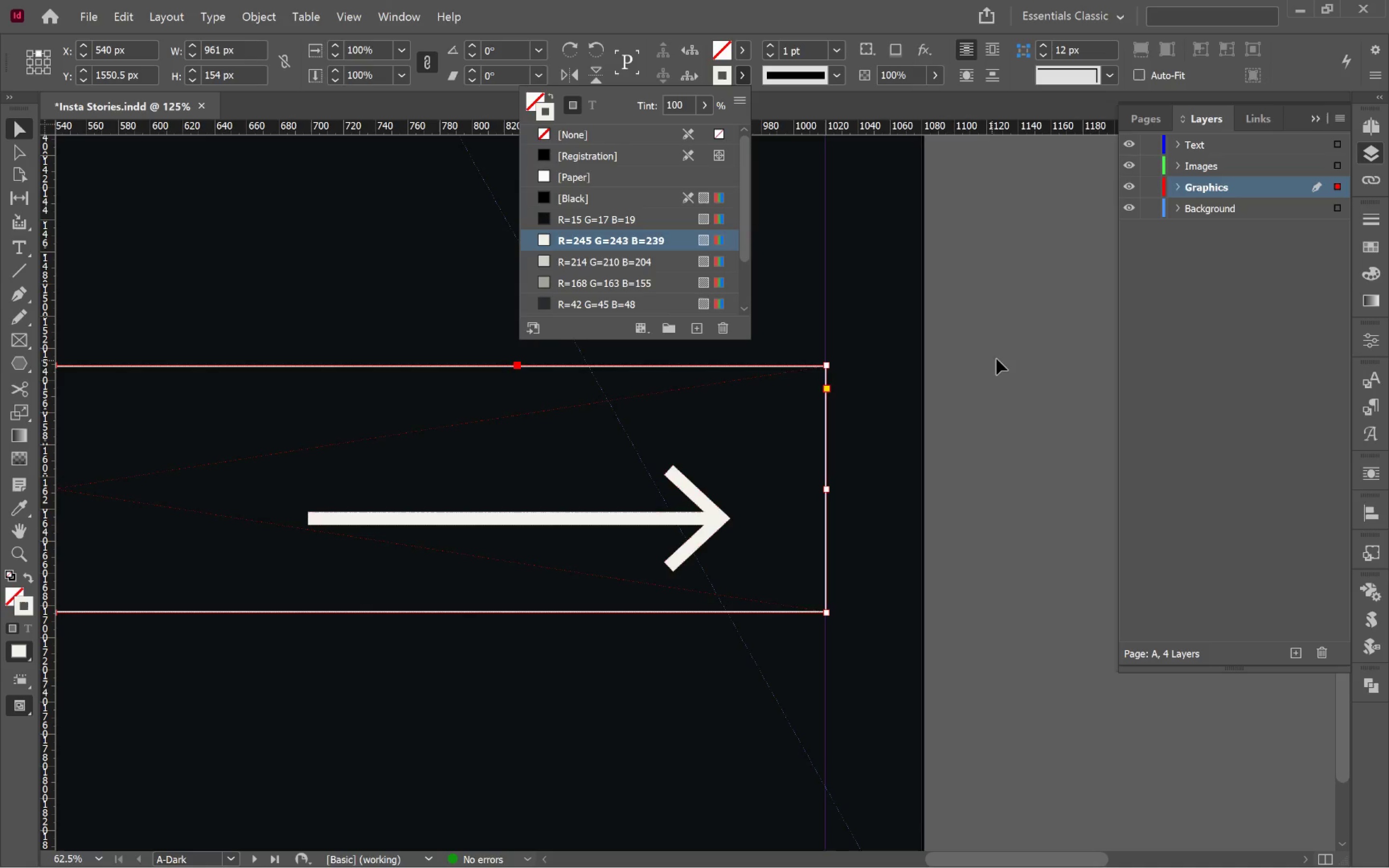 
left_click([1001, 348])
 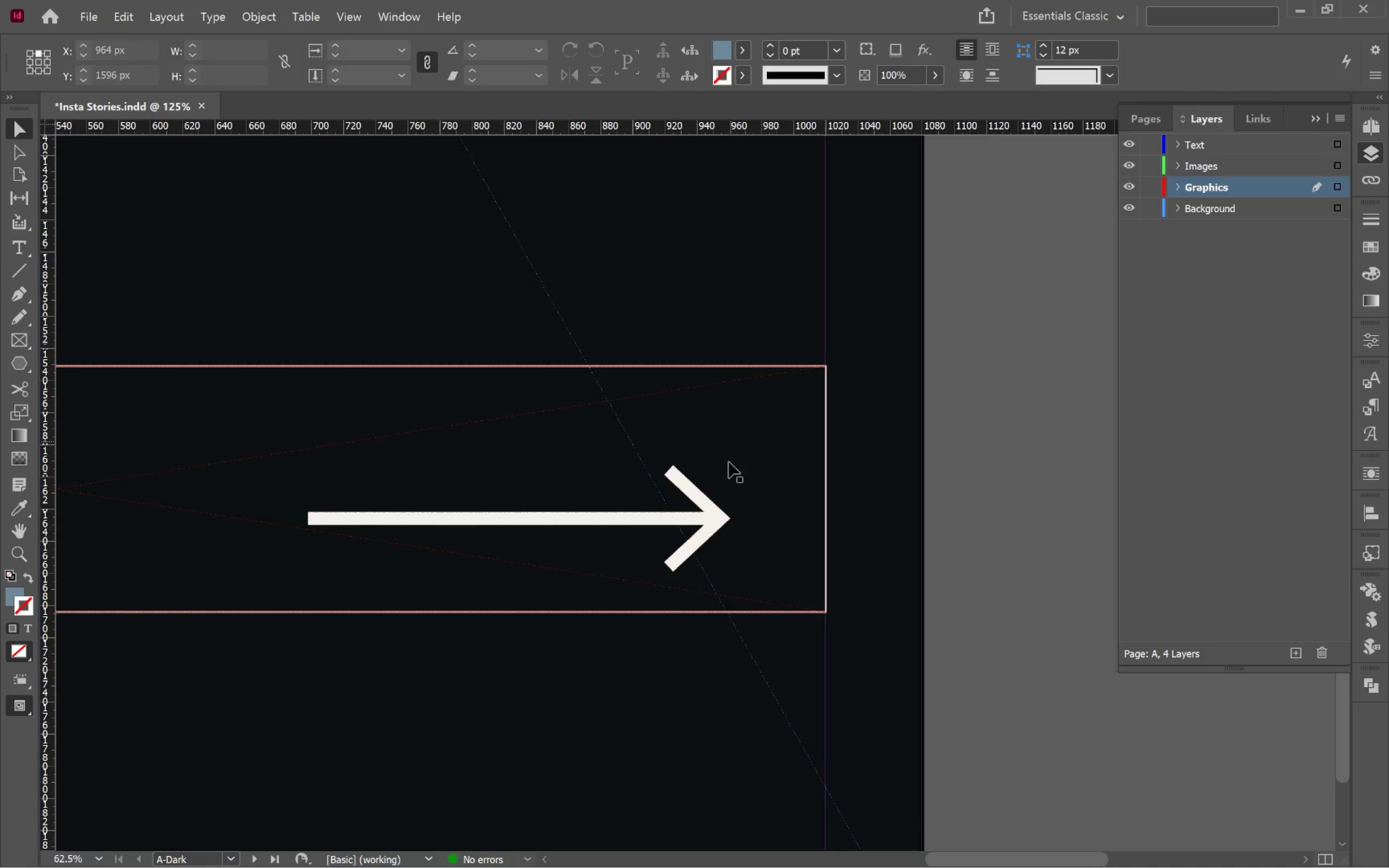 
left_click([711, 517])
 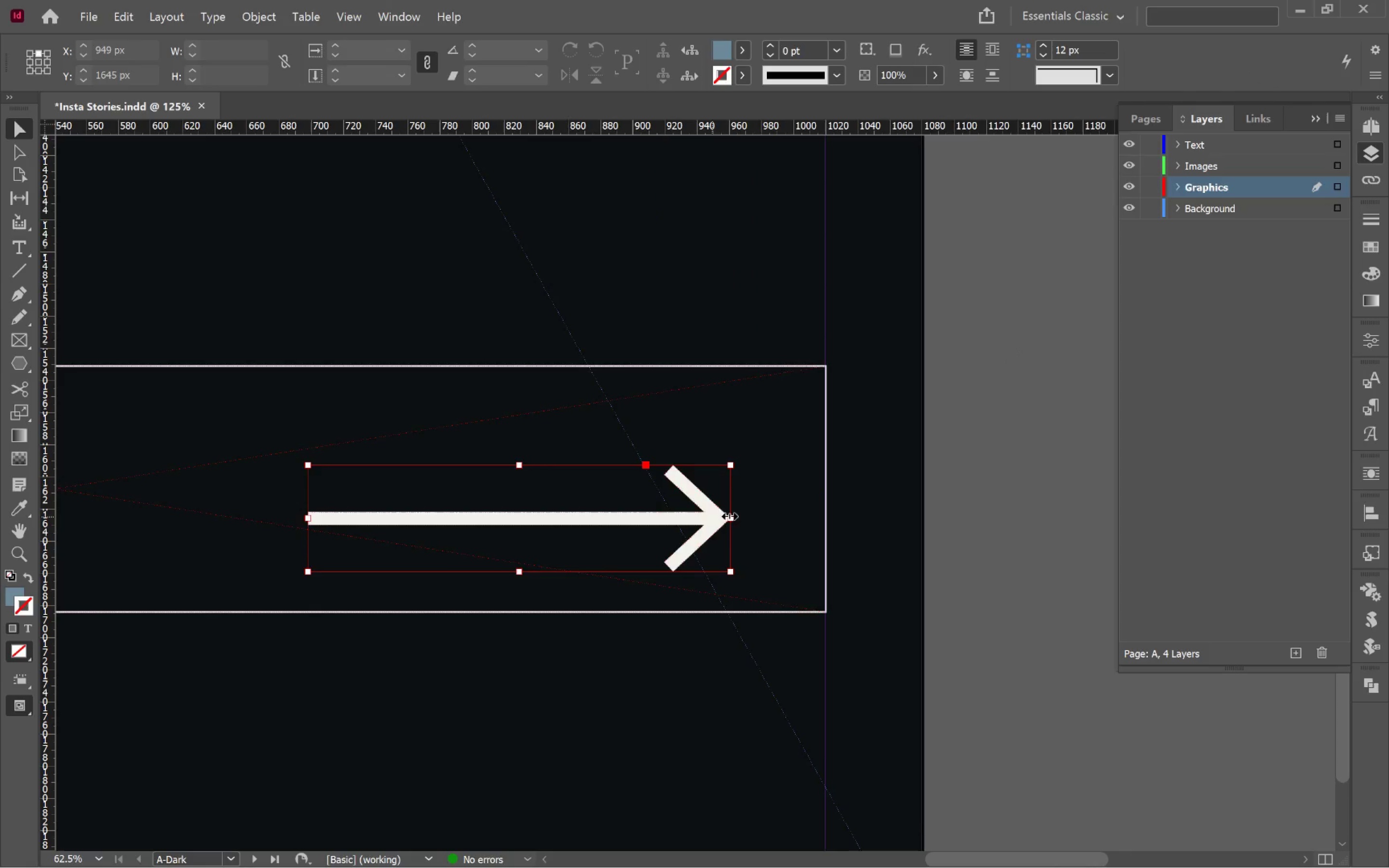 
hold_key(key=ShiftLeft, duration=0.61)
left_click([780, 466])
 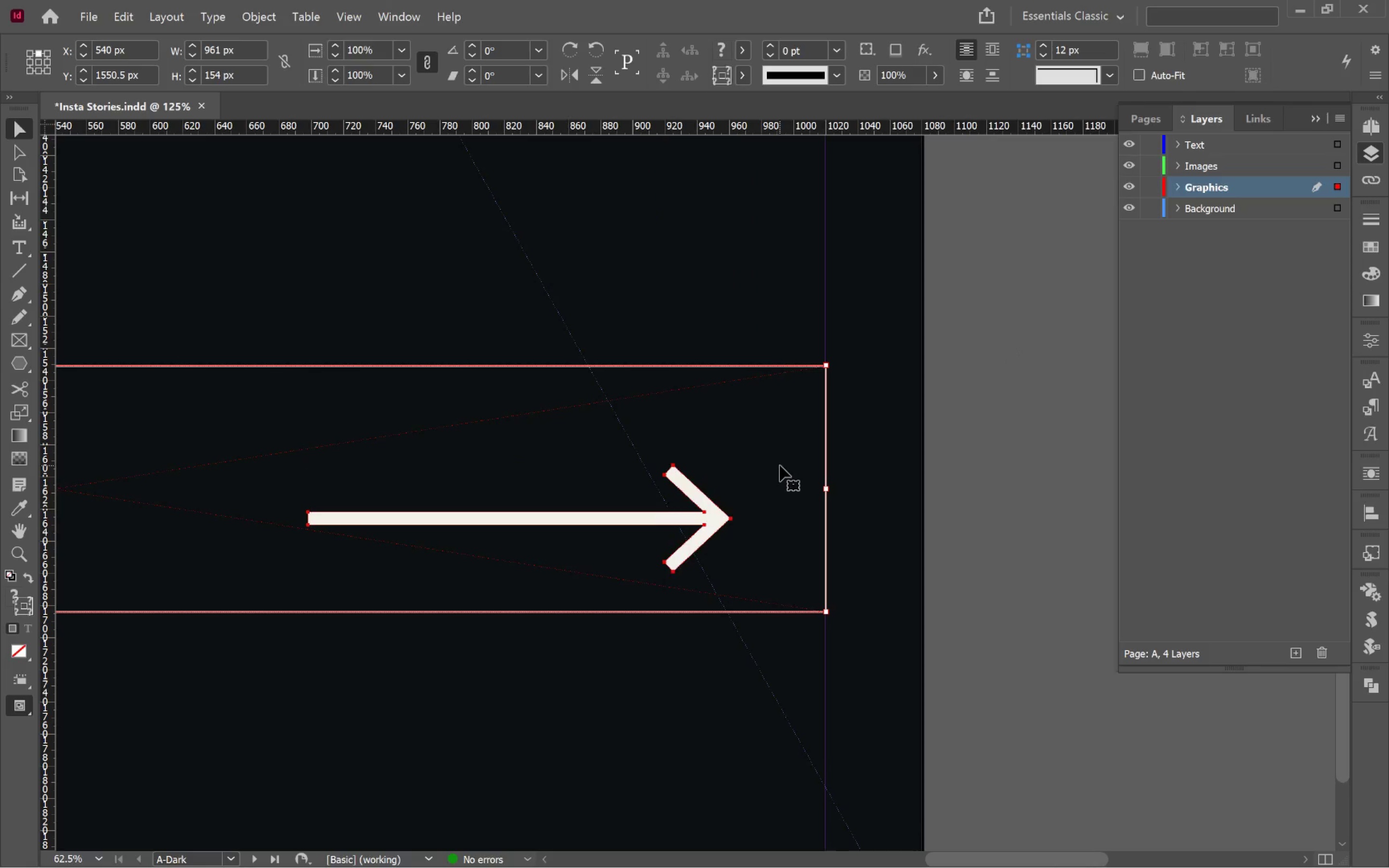 
left_click([780, 465])
 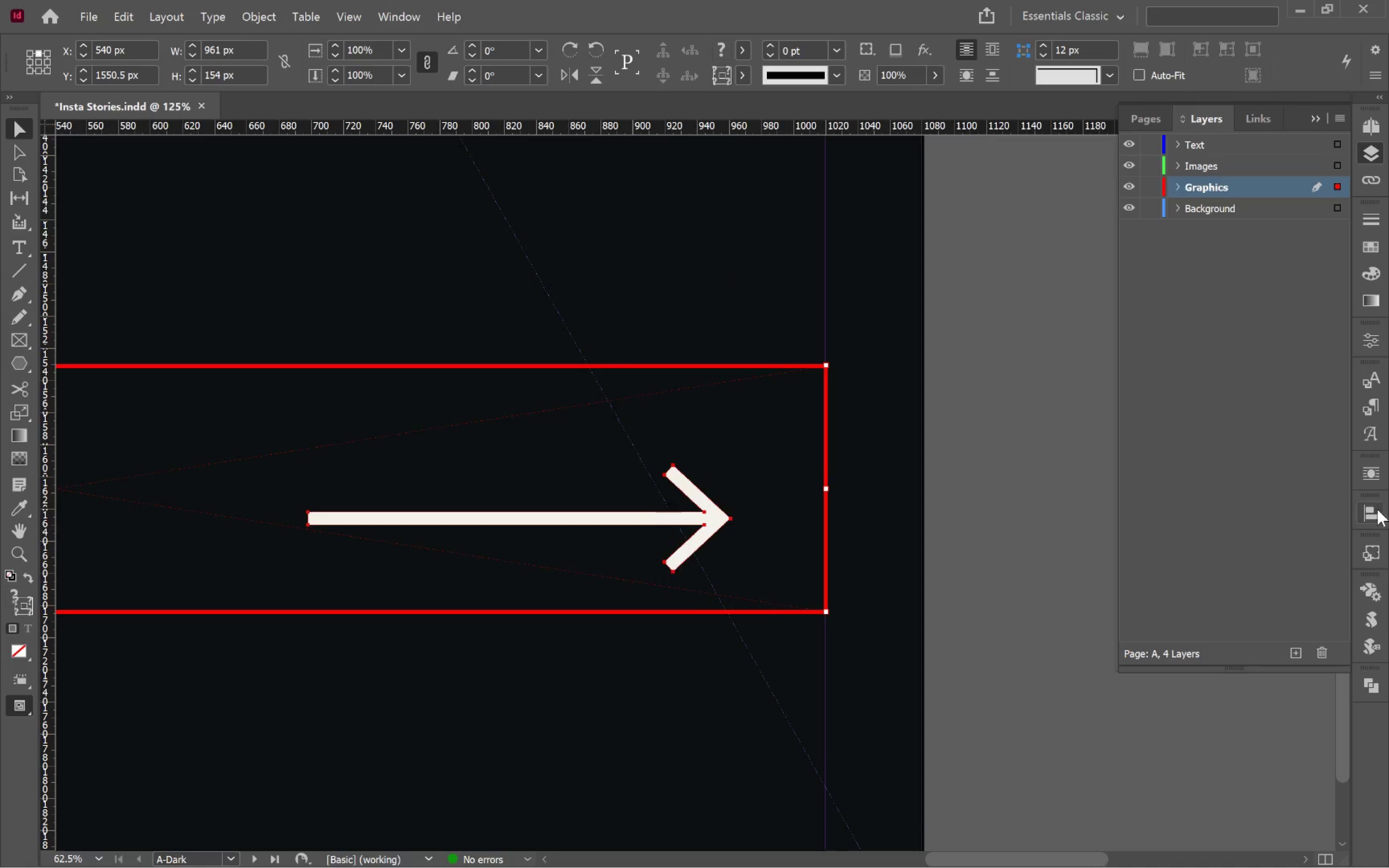 
left_click([1371, 520])
 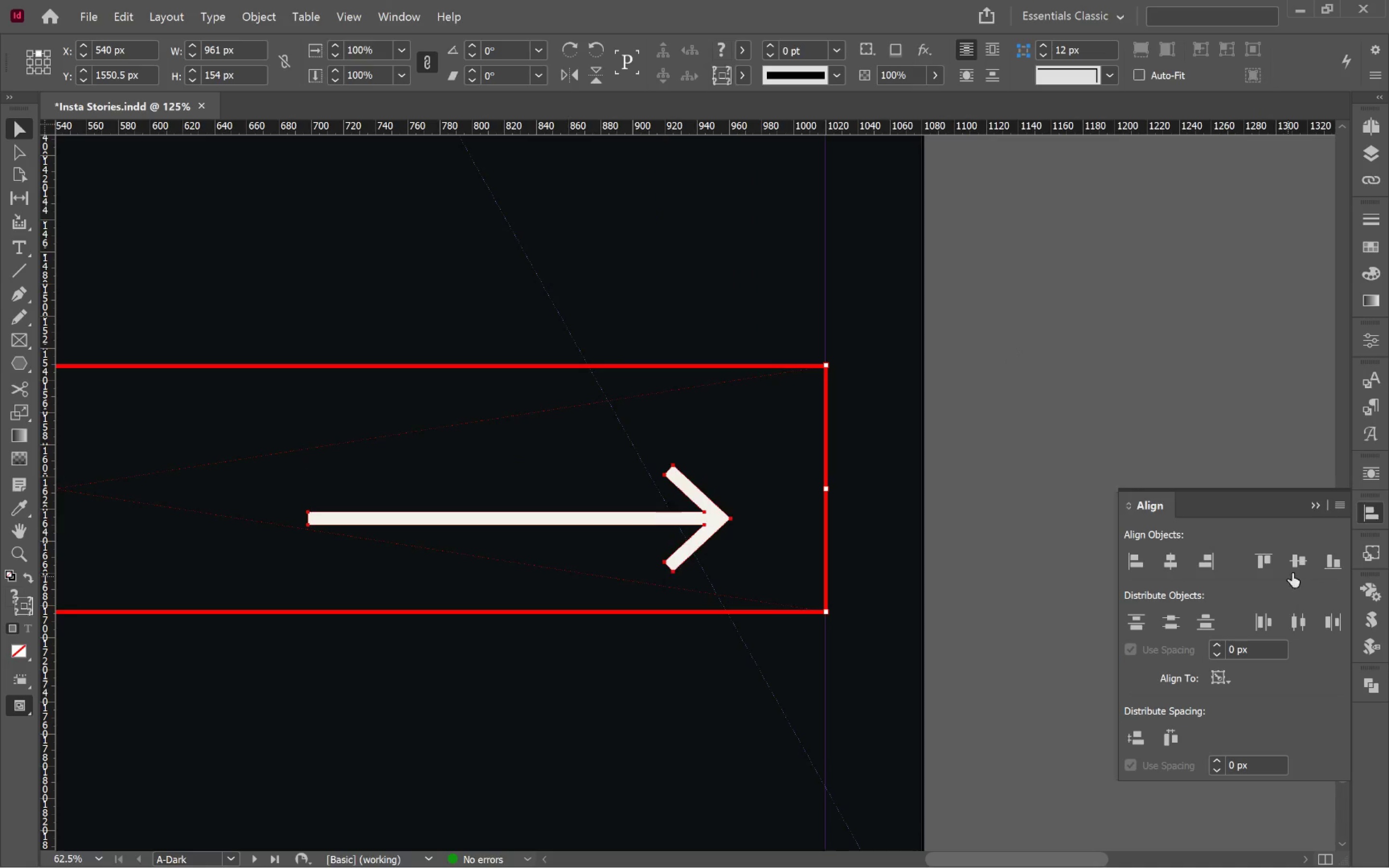 
left_click([1298, 563])
 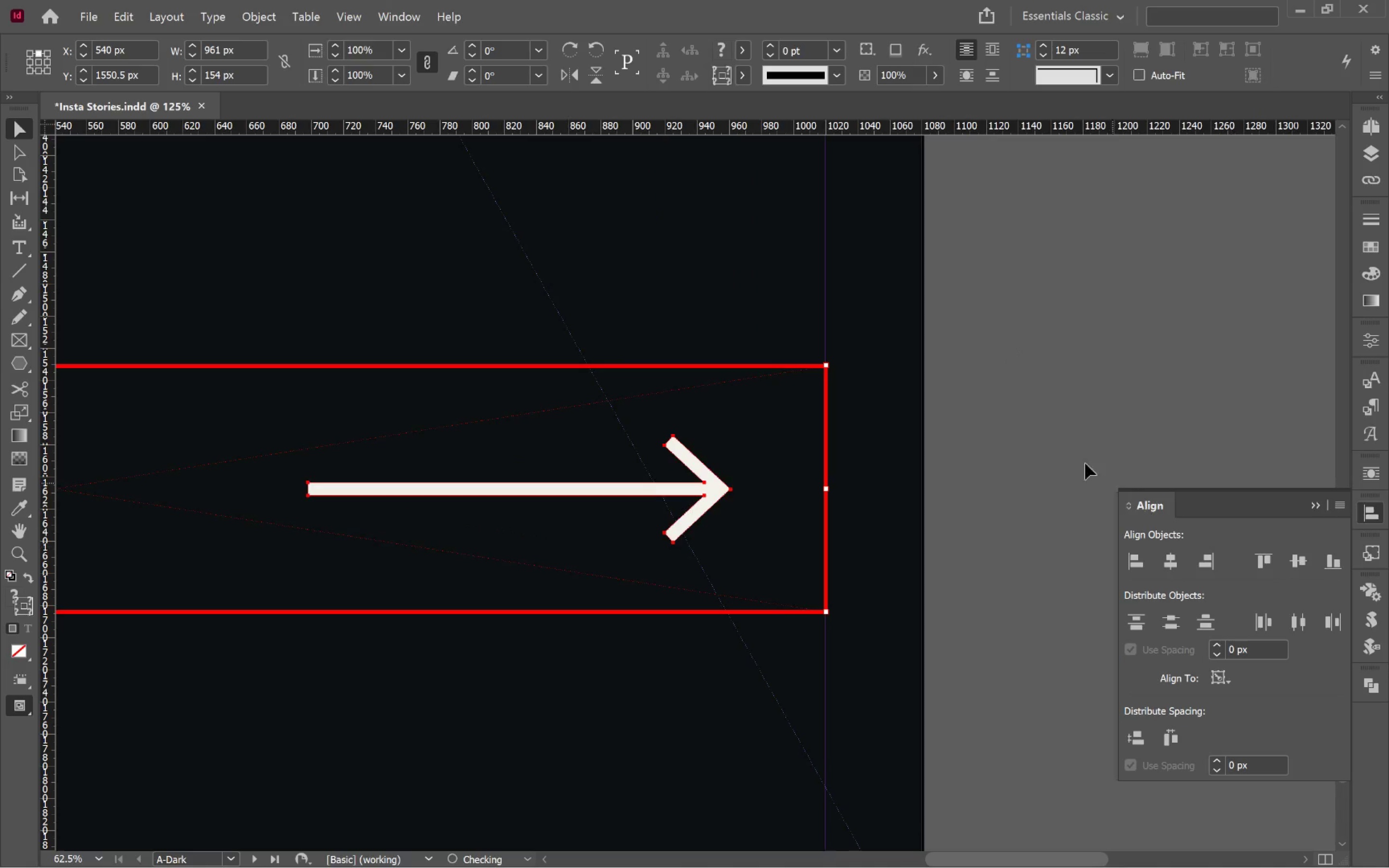 
left_click([1069, 435])
 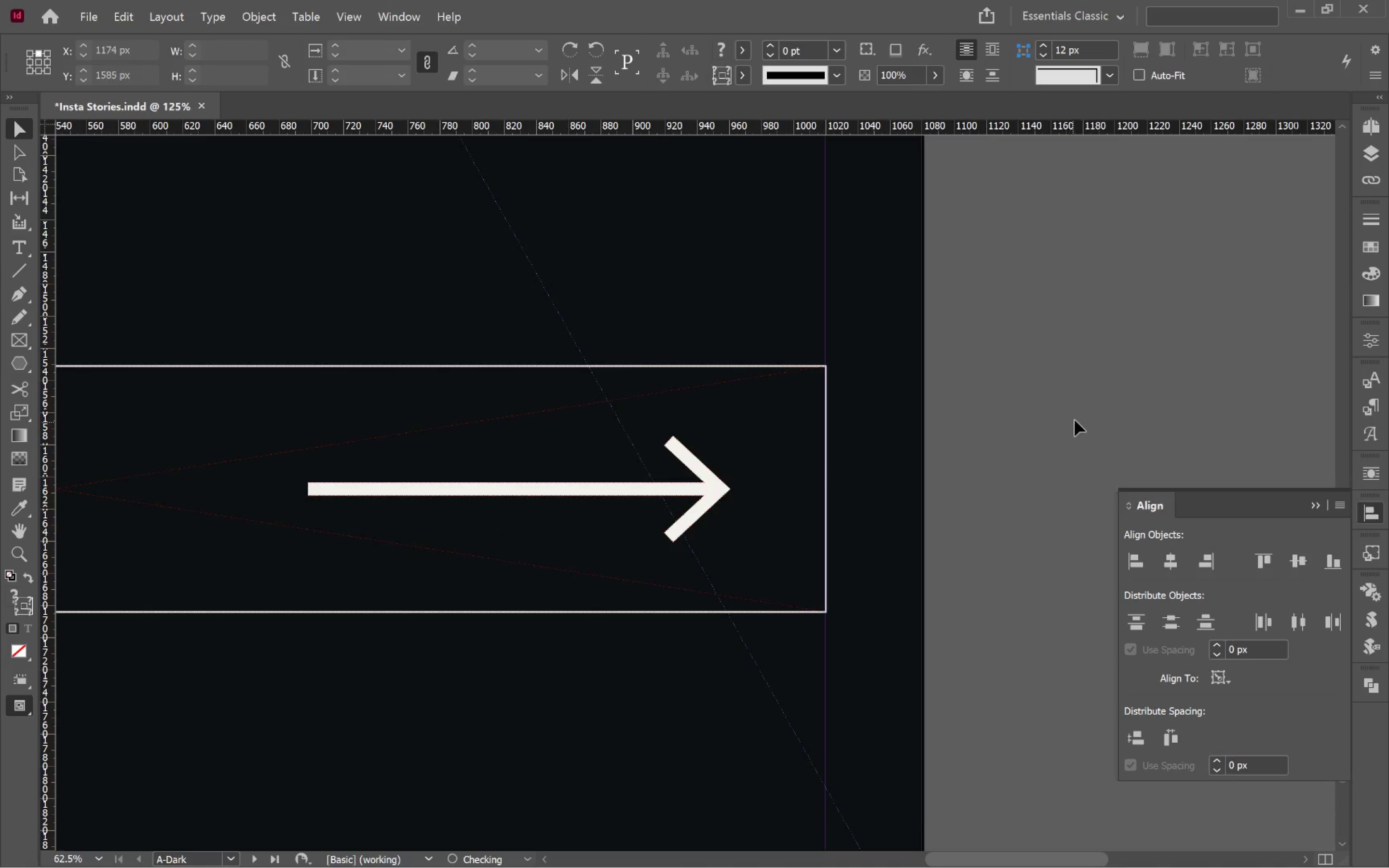 
hold_key(key=AltLeft, duration=0.98)
scroll: coordinate [1078, 416], scroll_direction: down, amount: 3.0
 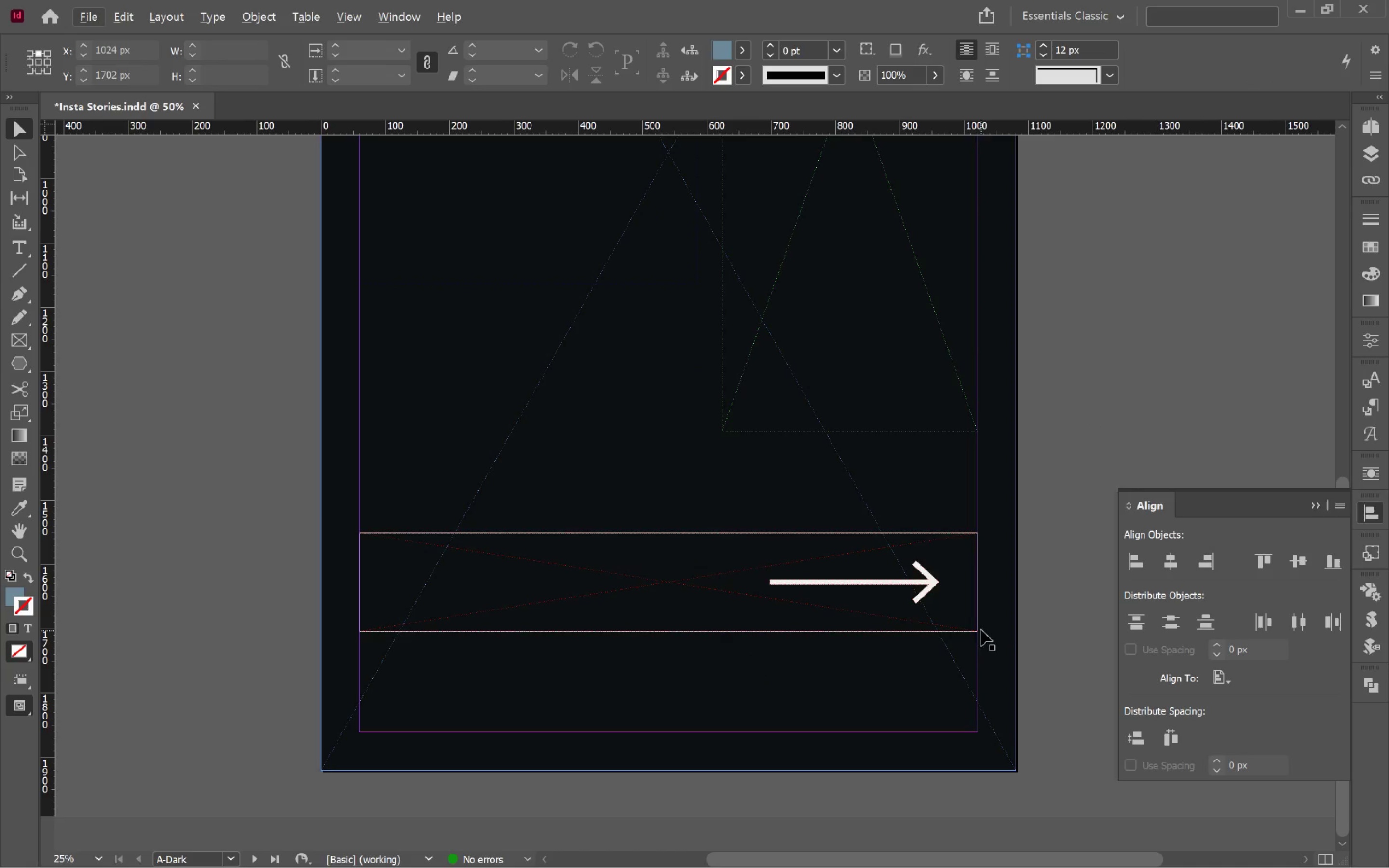 
left_click([916, 583])
 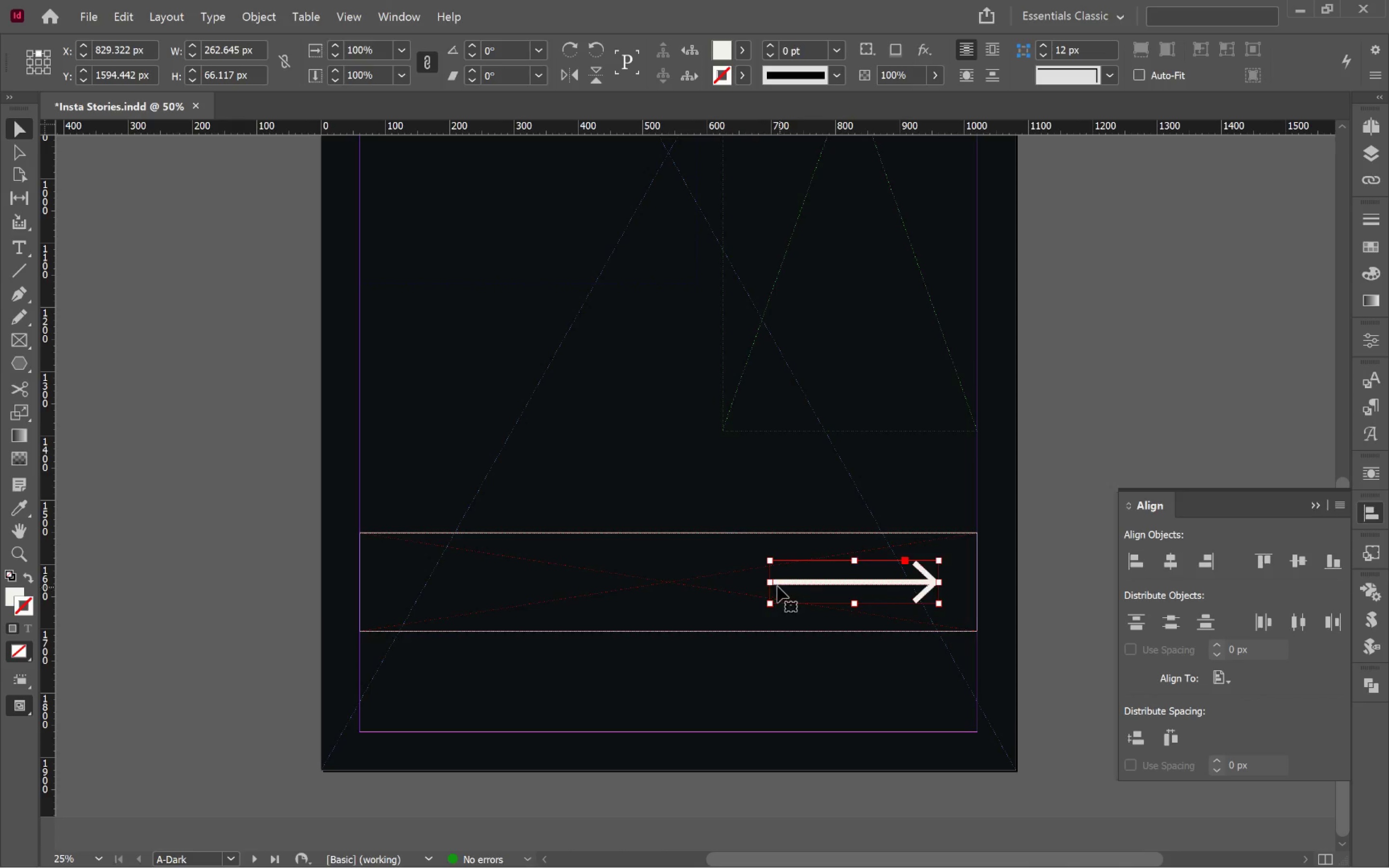 
hold_key(key=ShiftLeft, duration=1.8)
left_click_drag(start_coordinate=[766, 585], to_coordinate=[852, 593])
 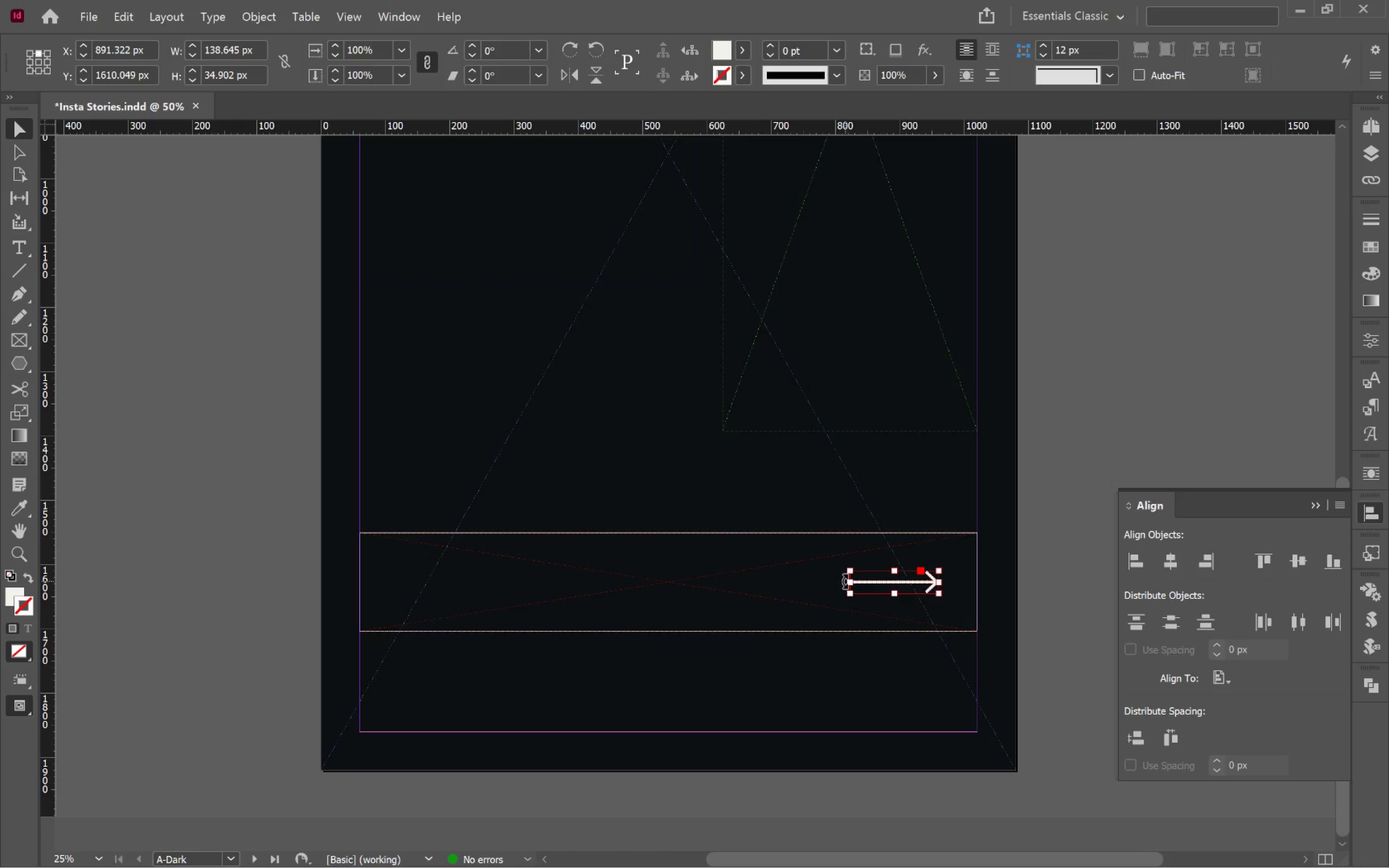 
left_click_drag(start_coordinate=[848, 582], to_coordinate=[861, 583])
 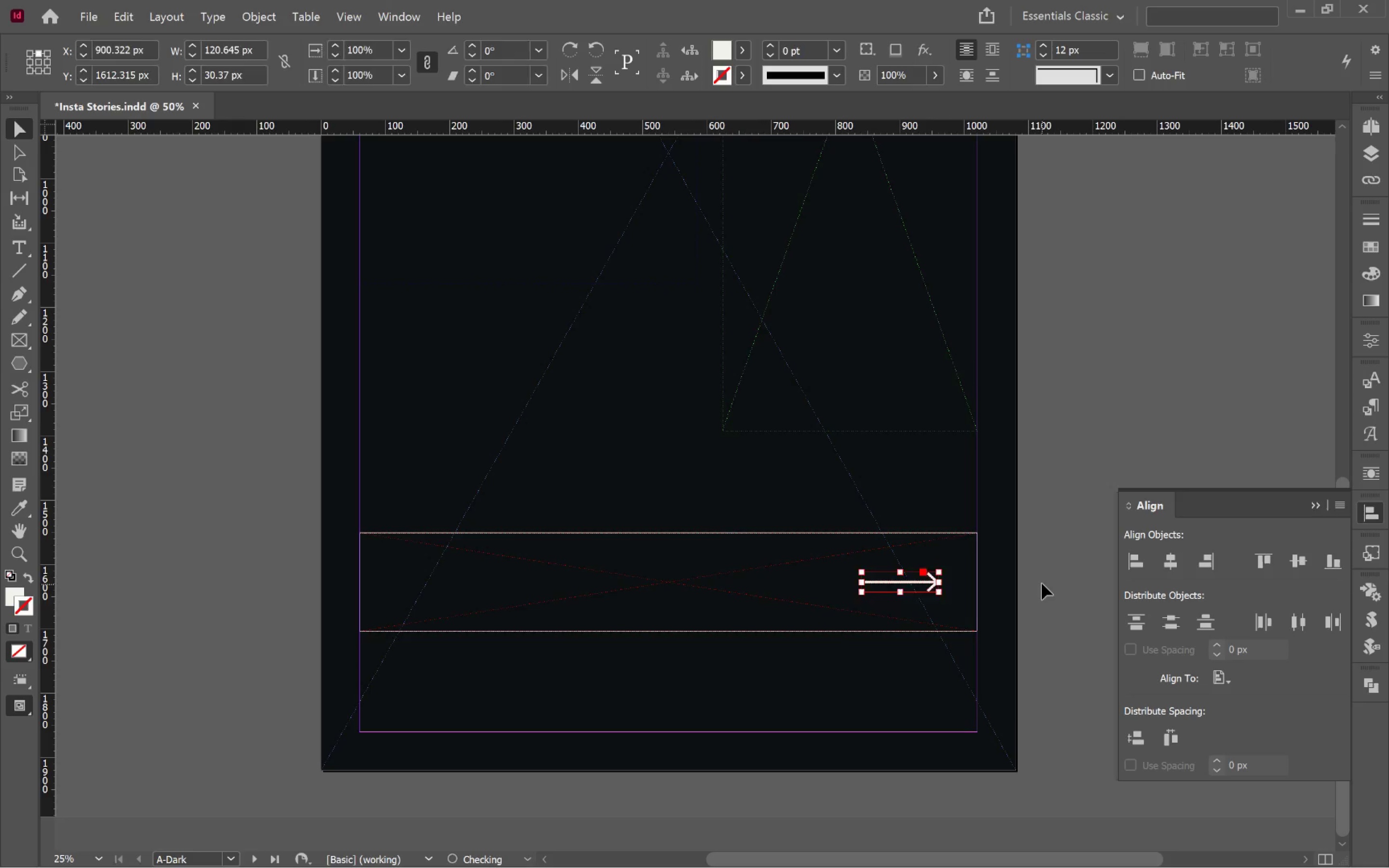 
hold_key(key=ShiftLeft, duration=0.79)
 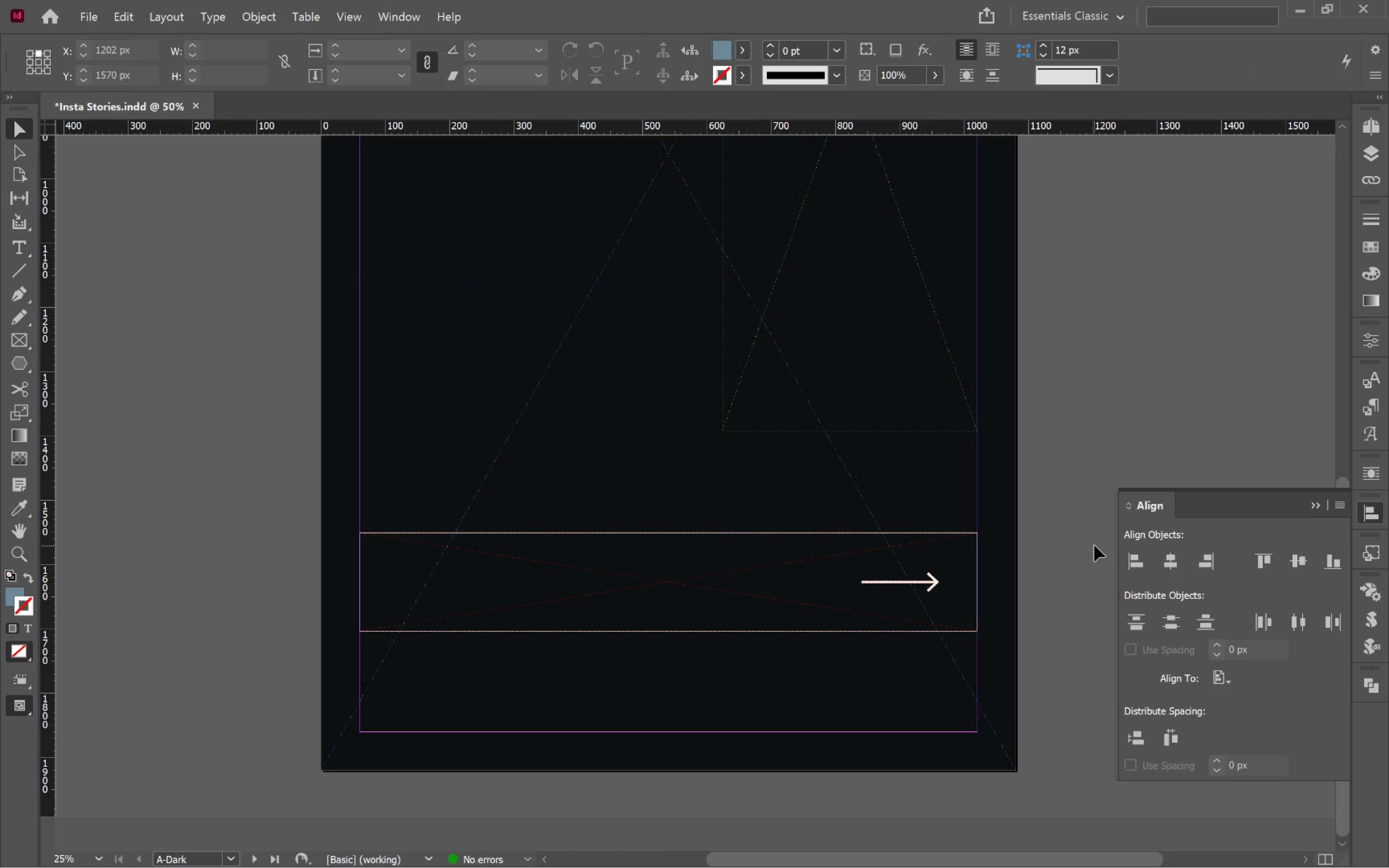 
left_click([1064, 535])
 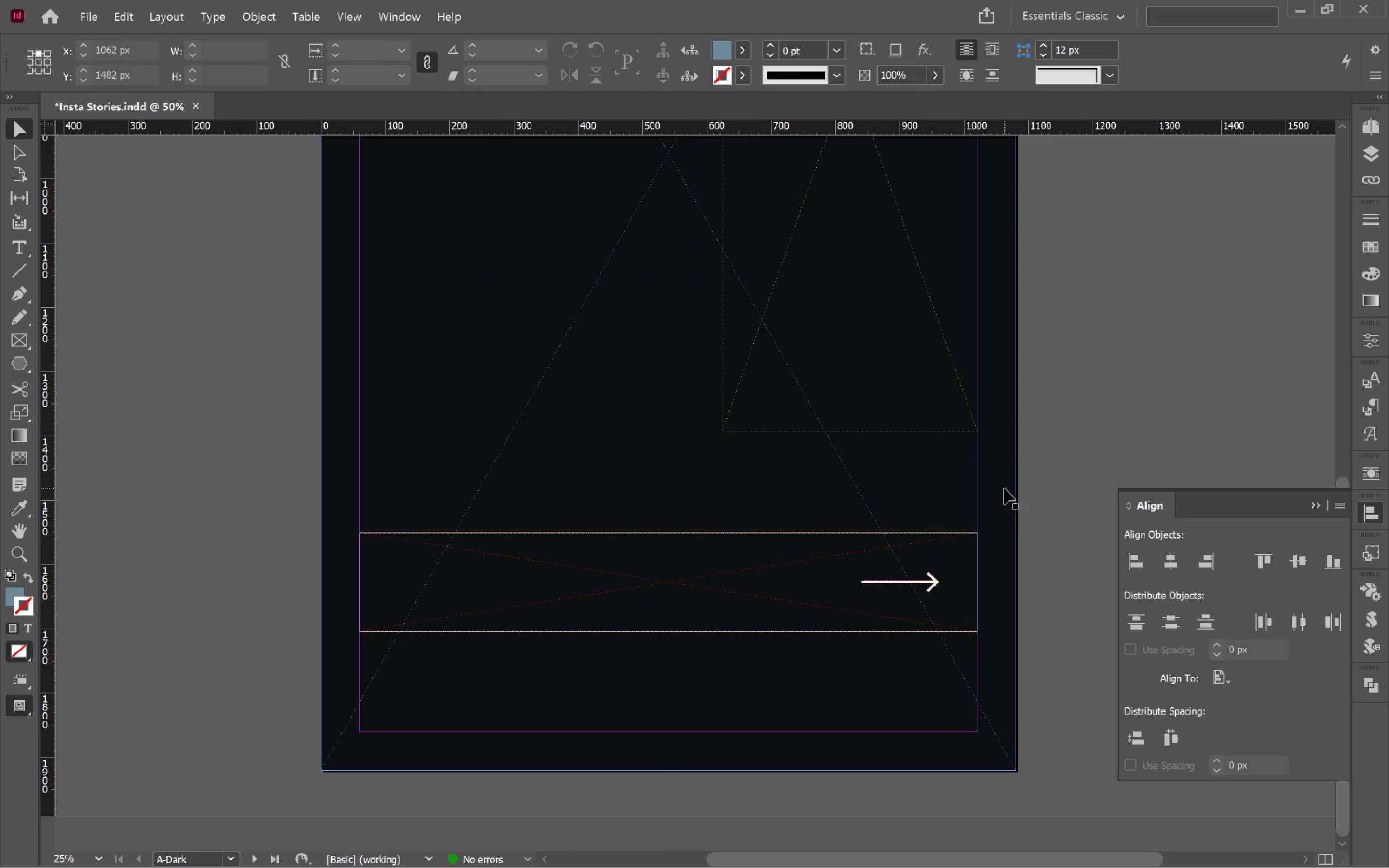 
hold_key(key=Space, duration=0.6)
 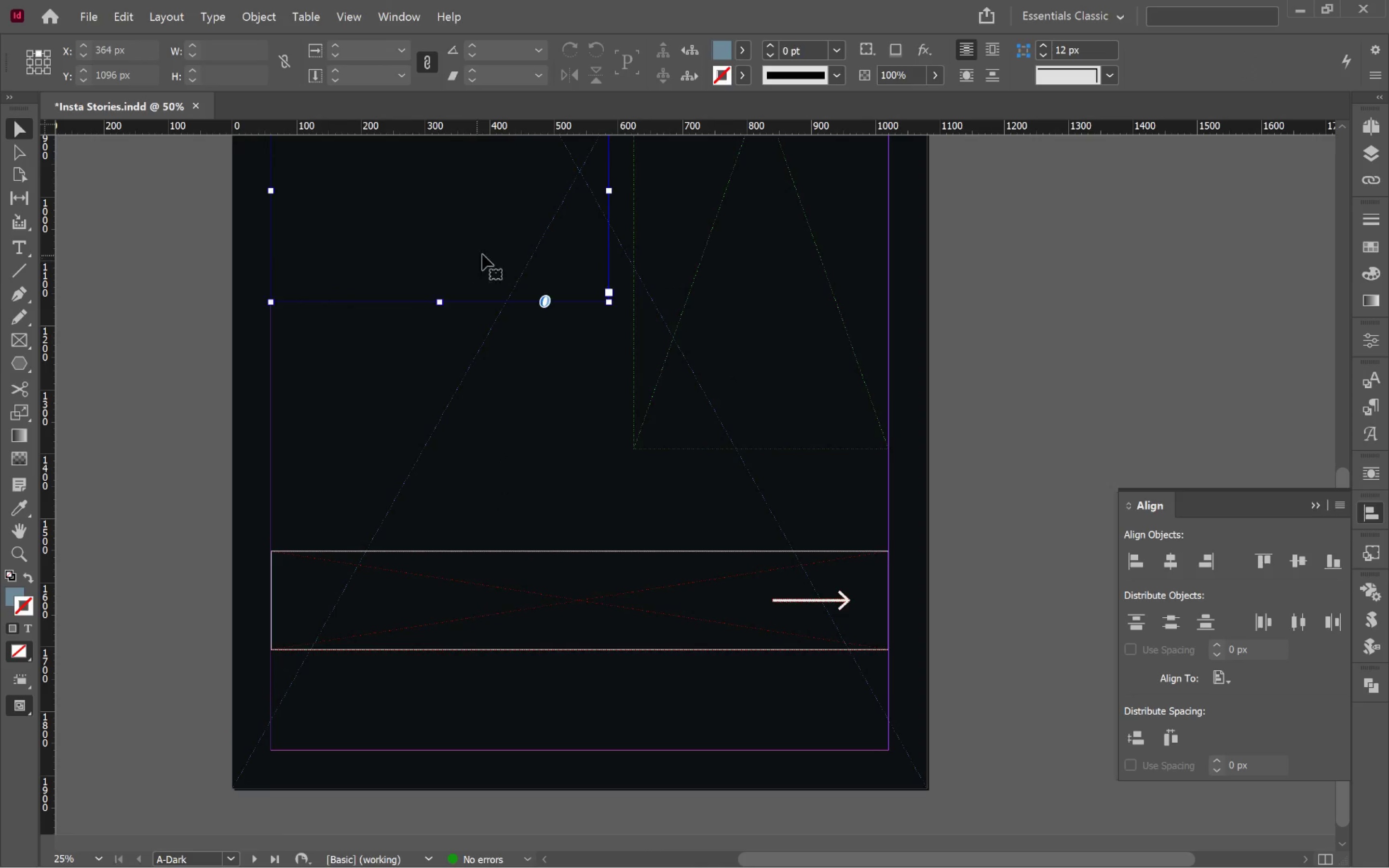 
left_click_drag(start_coordinate=[1040, 488], to_coordinate=[952, 507])
 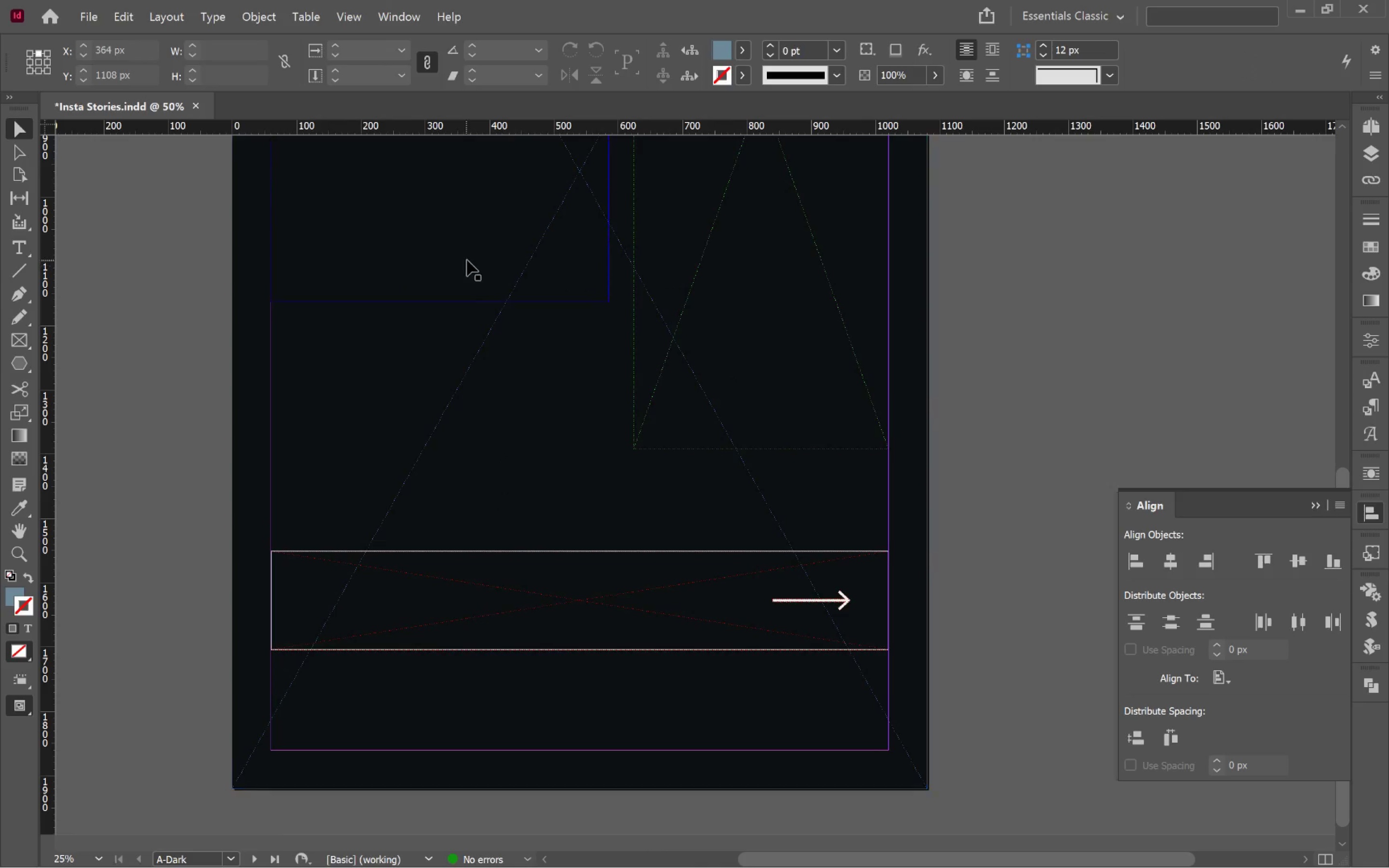 
left_click([467, 259])
 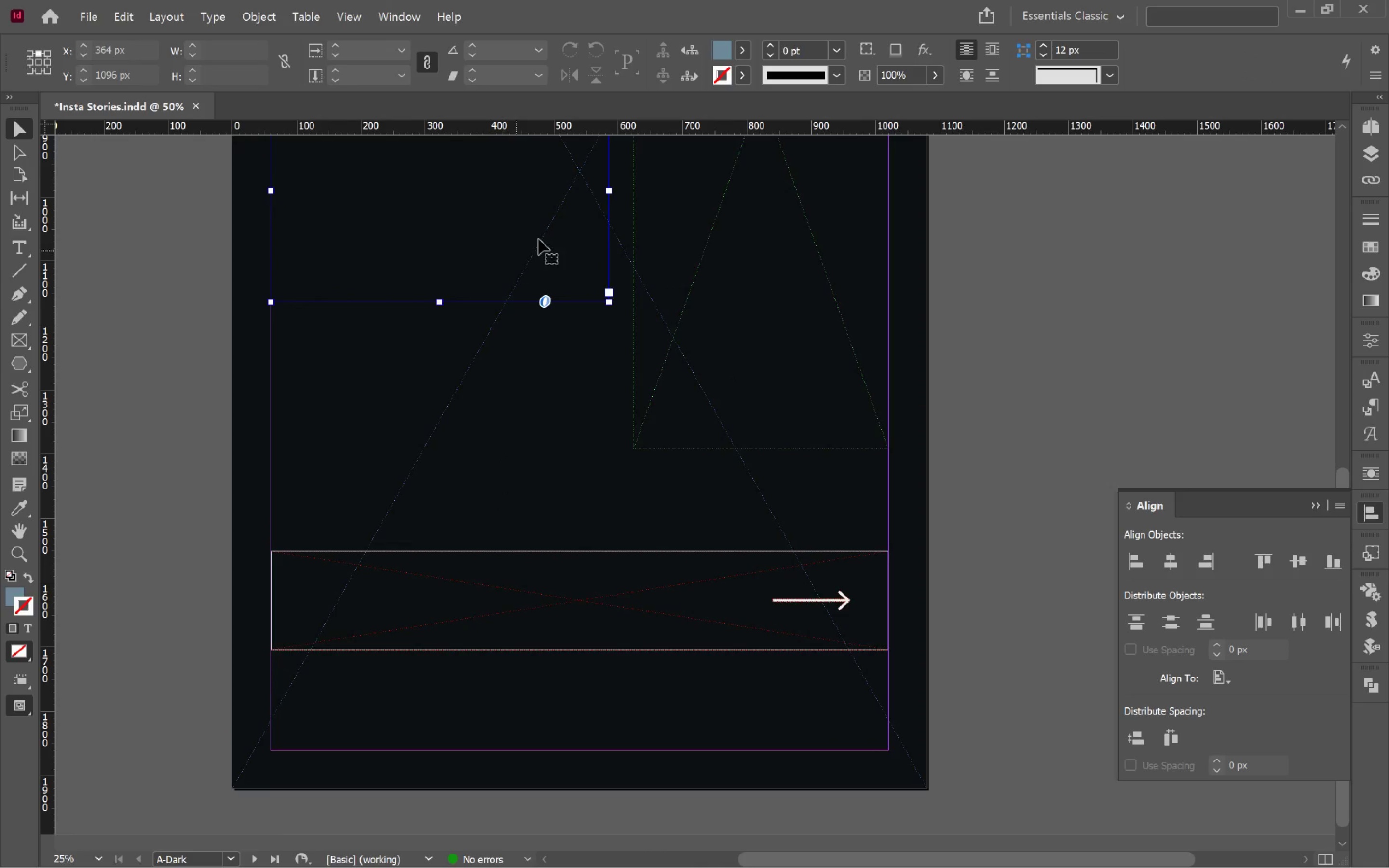 
hold_key(key=AltLeft, duration=2.65)
left_click_drag(start_coordinate=[546, 224], to_coordinate=[527, 643])
 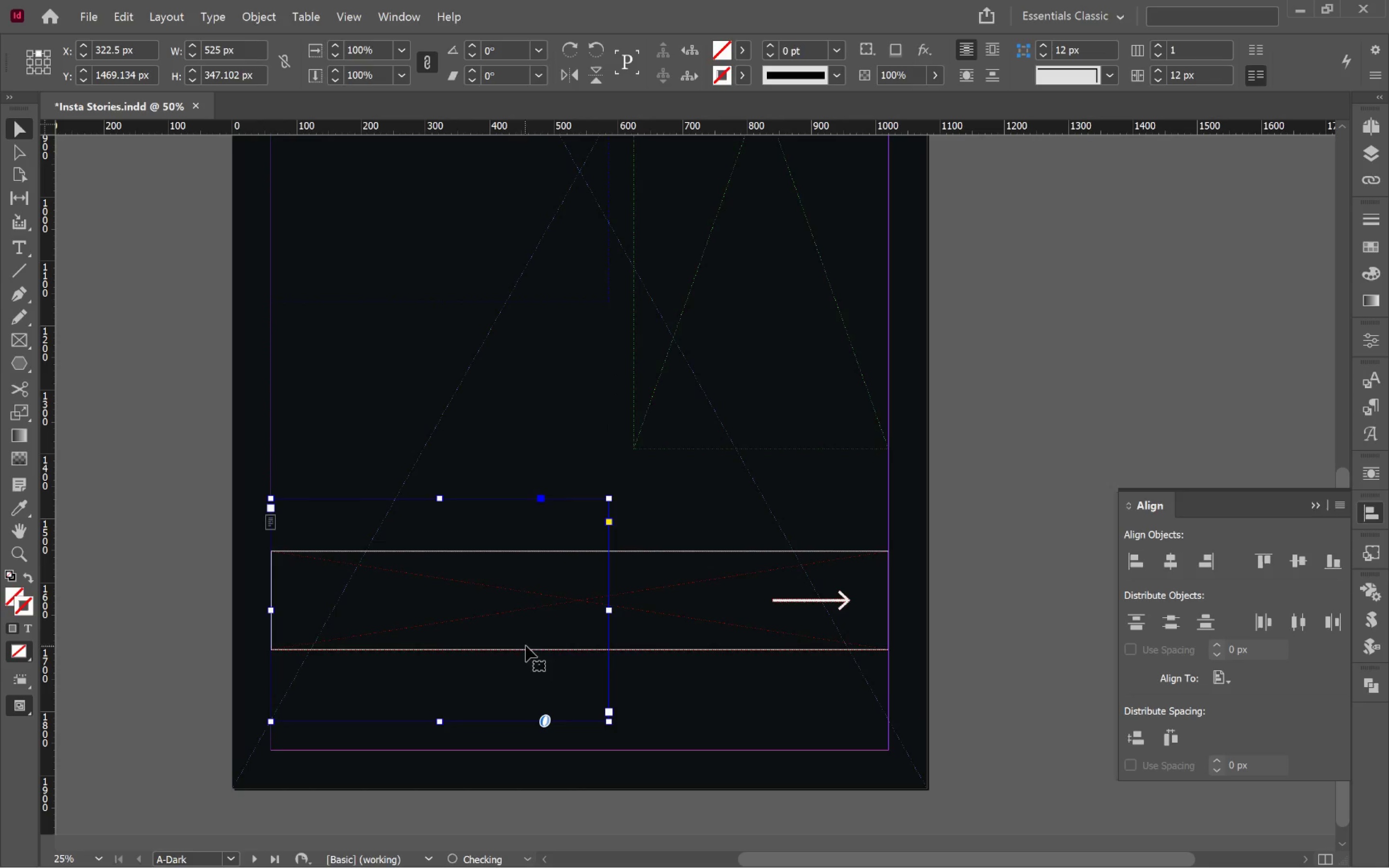 
hold_key(key=ShiftLeft, duration=2.25)
 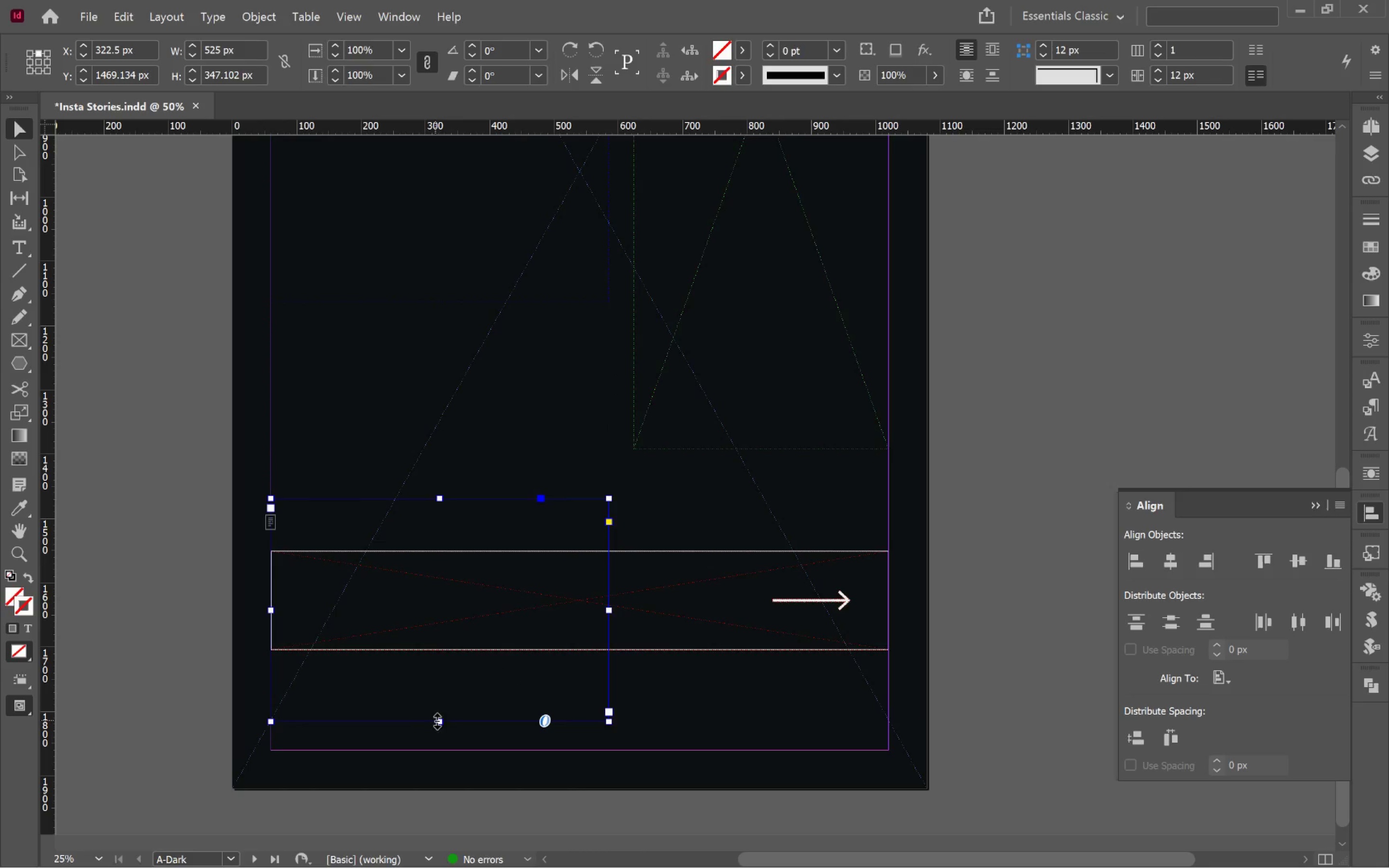 
left_click_drag(start_coordinate=[439, 722], to_coordinate=[441, 641])
 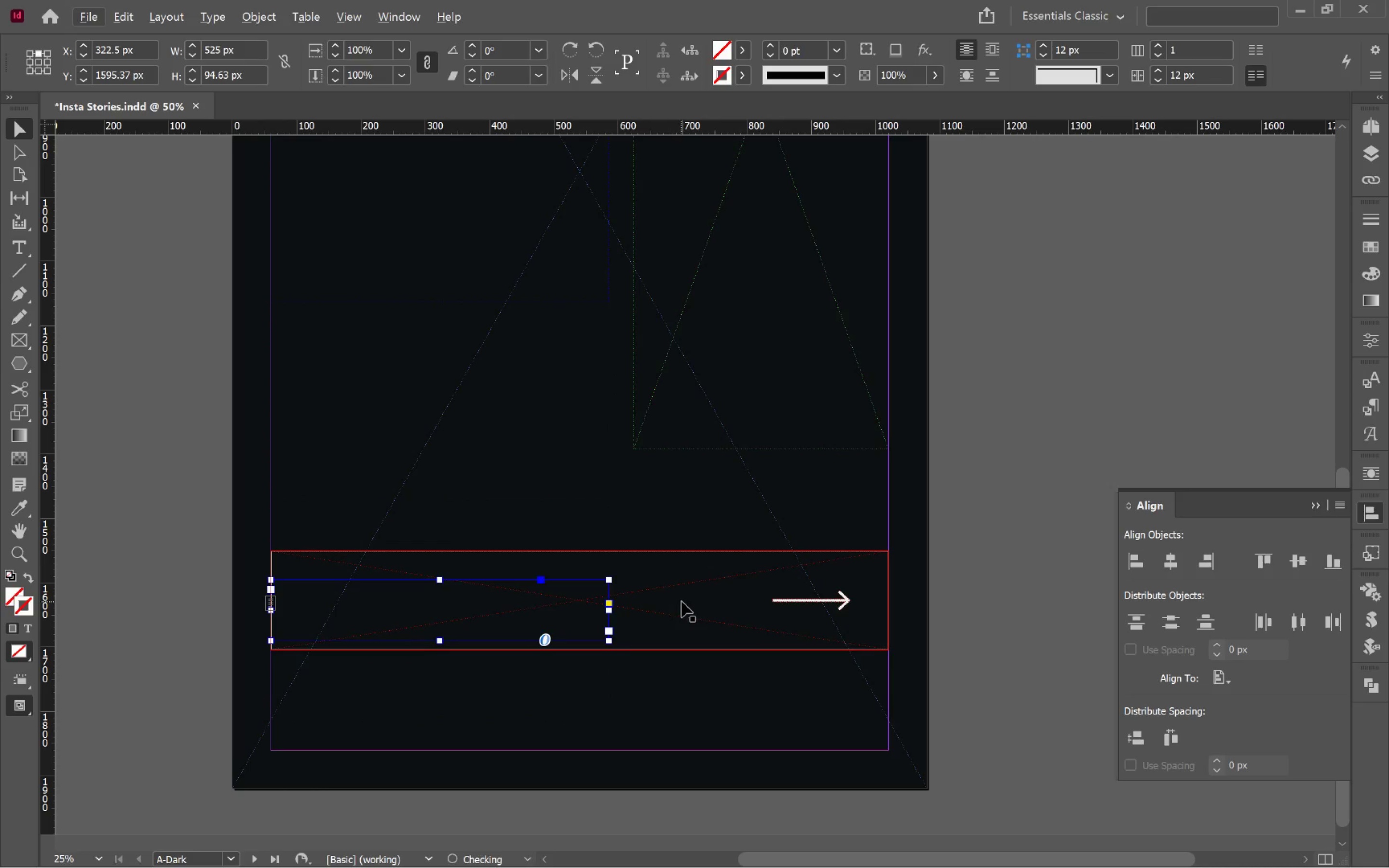 
hold_key(key=AltLeft, duration=1.68)
 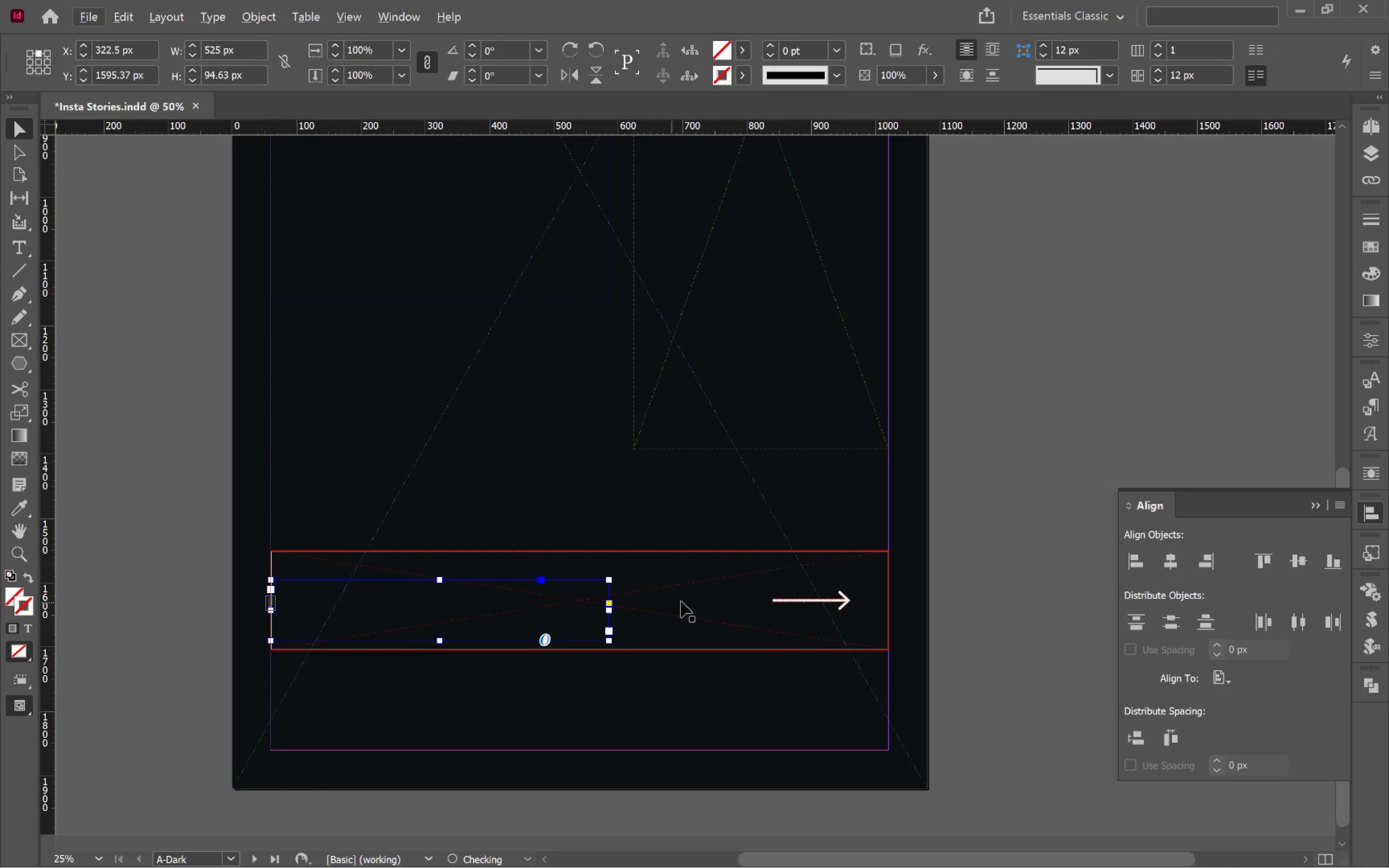 
hold_key(key=ShiftLeft, duration=0.42)
left_click([681, 601])
 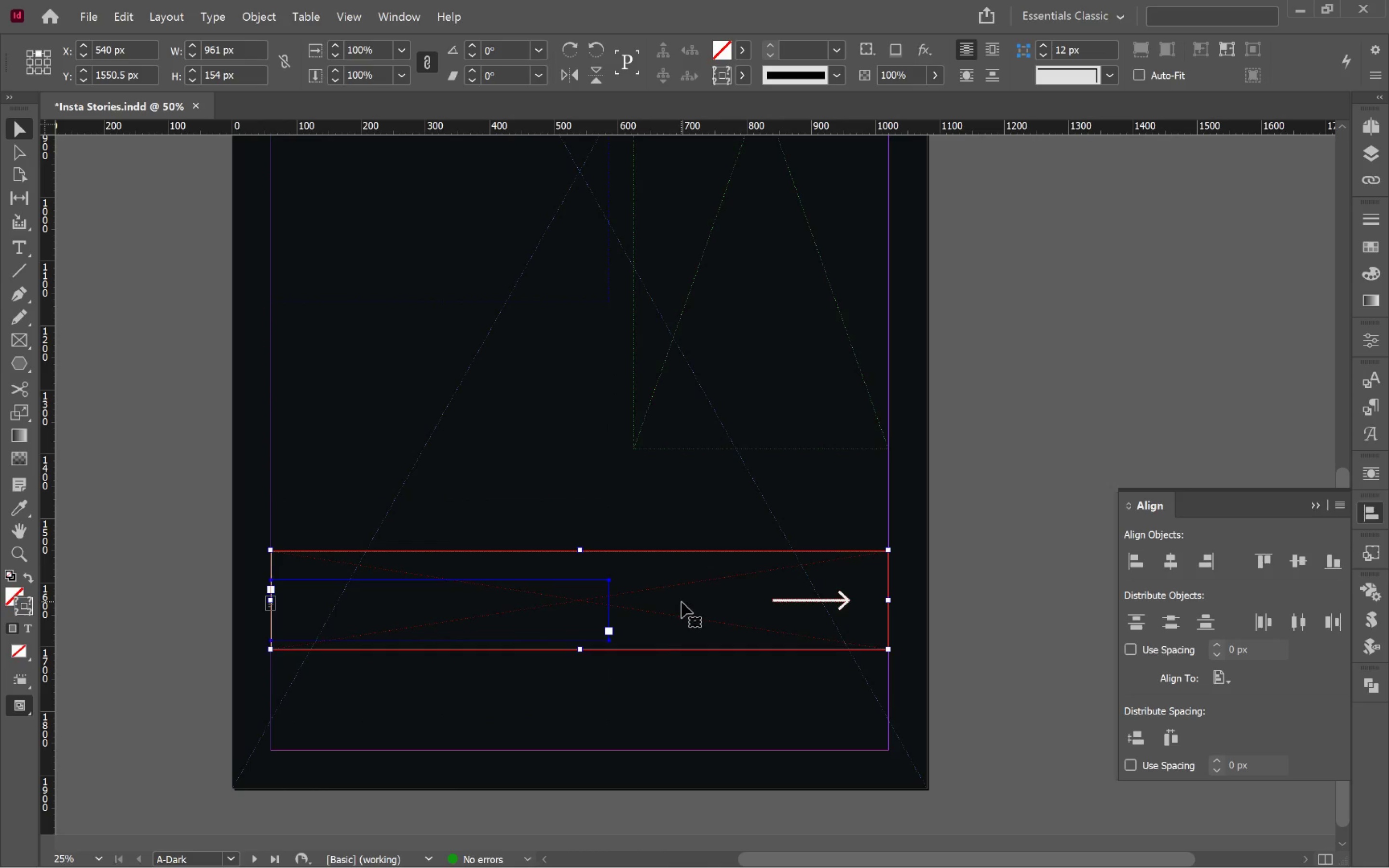 
left_click([681, 602])
 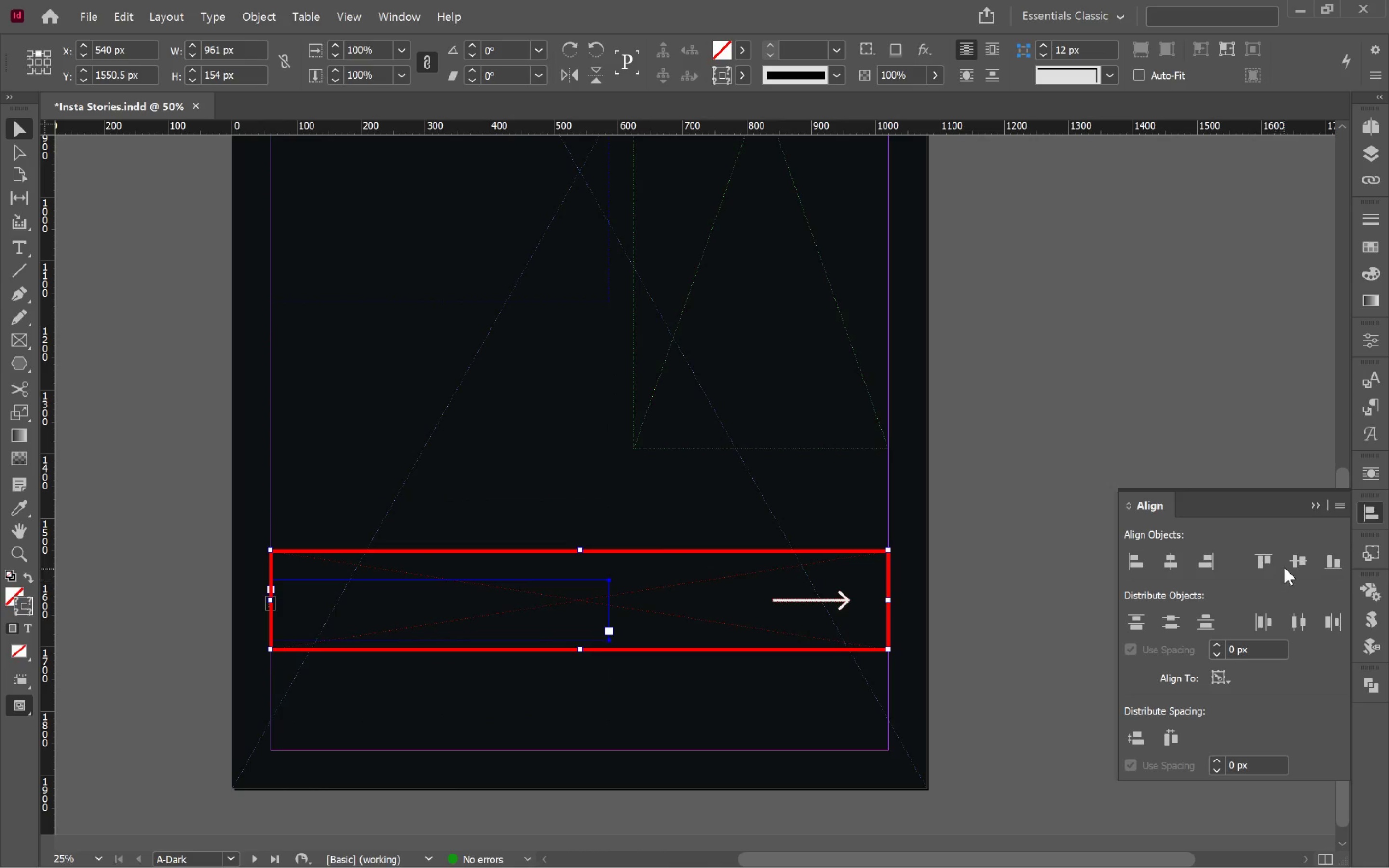 
left_click([1294, 565])
 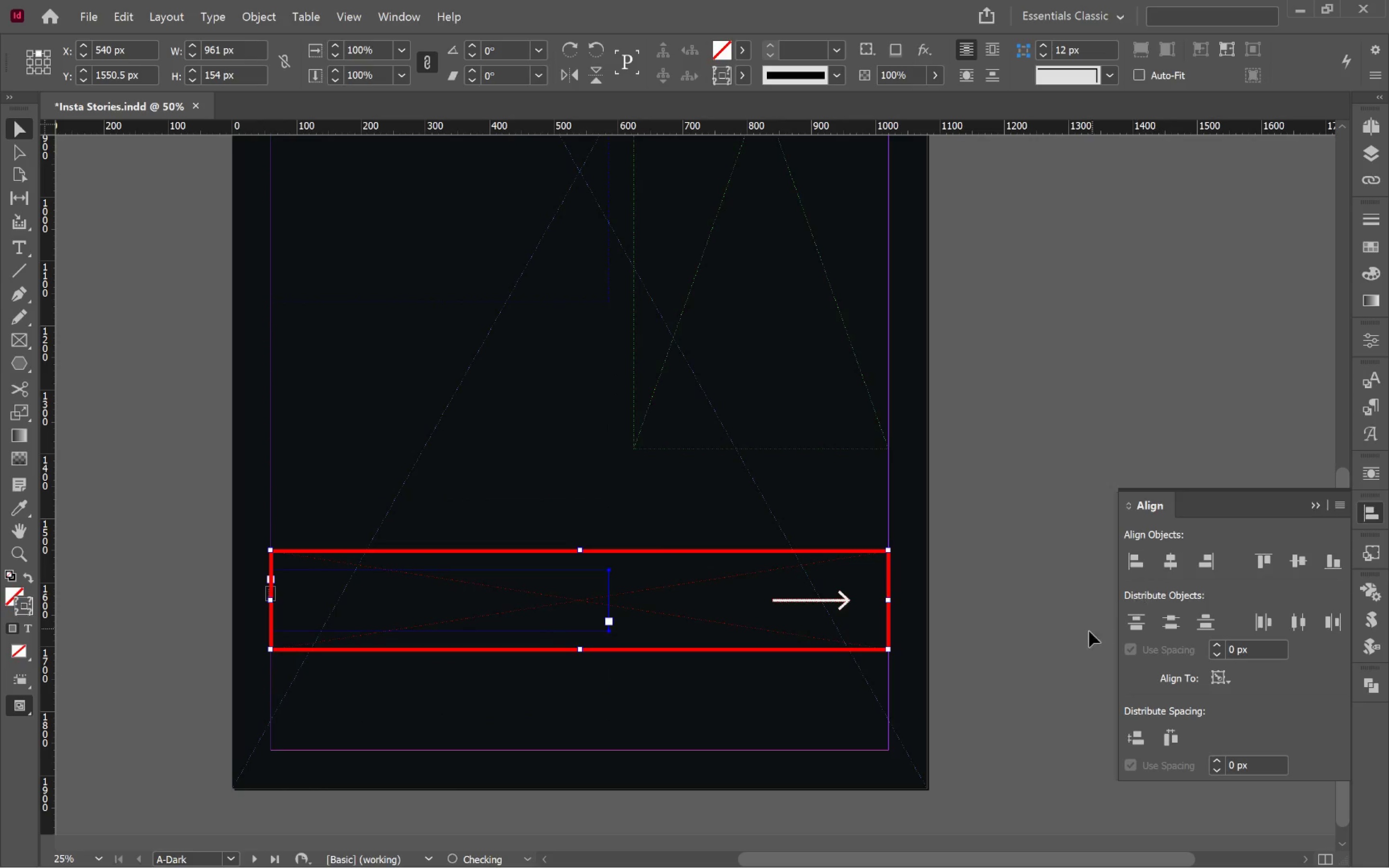 
left_click([1075, 646])
 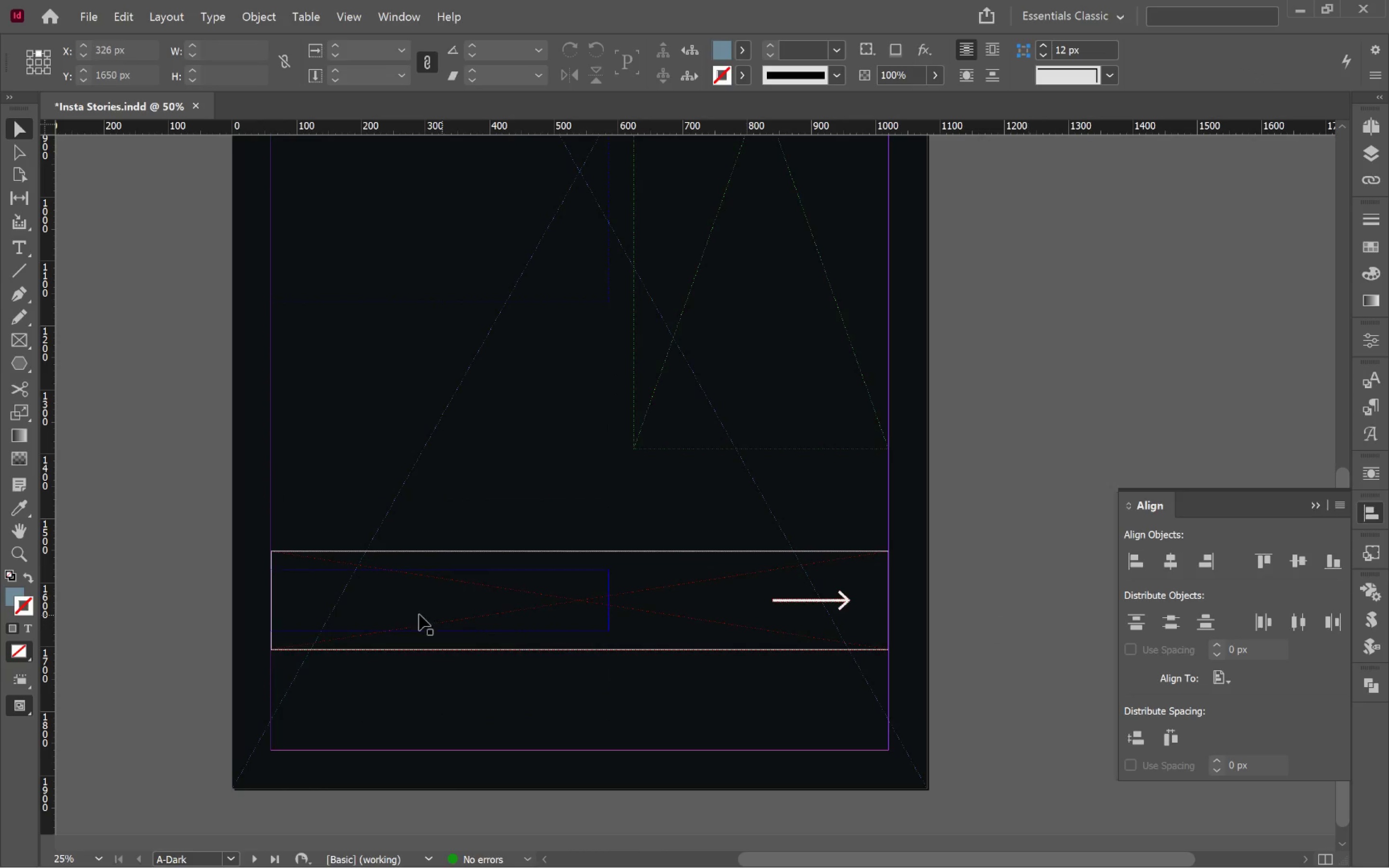 
left_click([400, 614])
 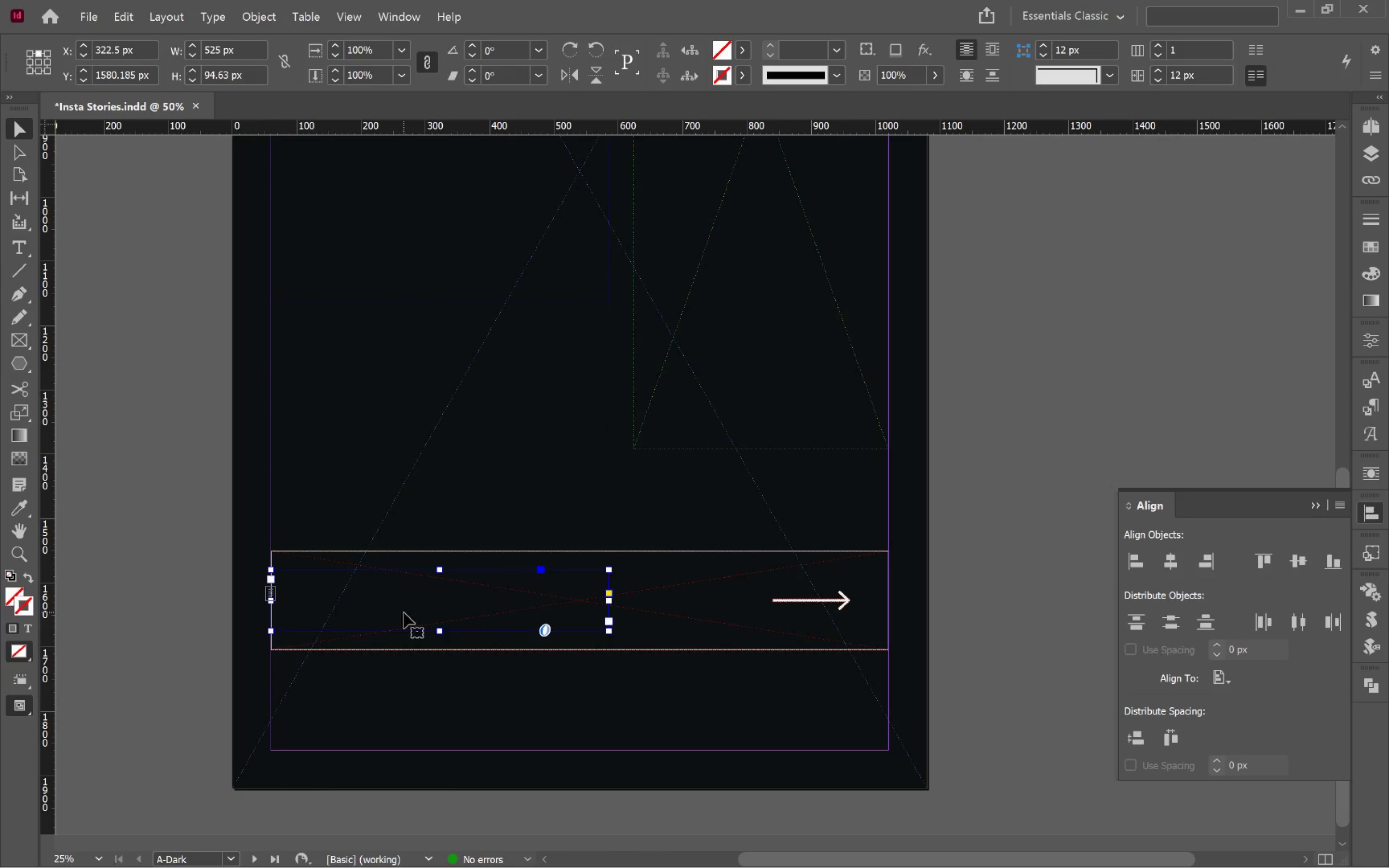 
hold_key(key=AltLeft, duration=3.41)
scroll: coordinate [620, 650], scroll_direction: up, amount: 4.0
 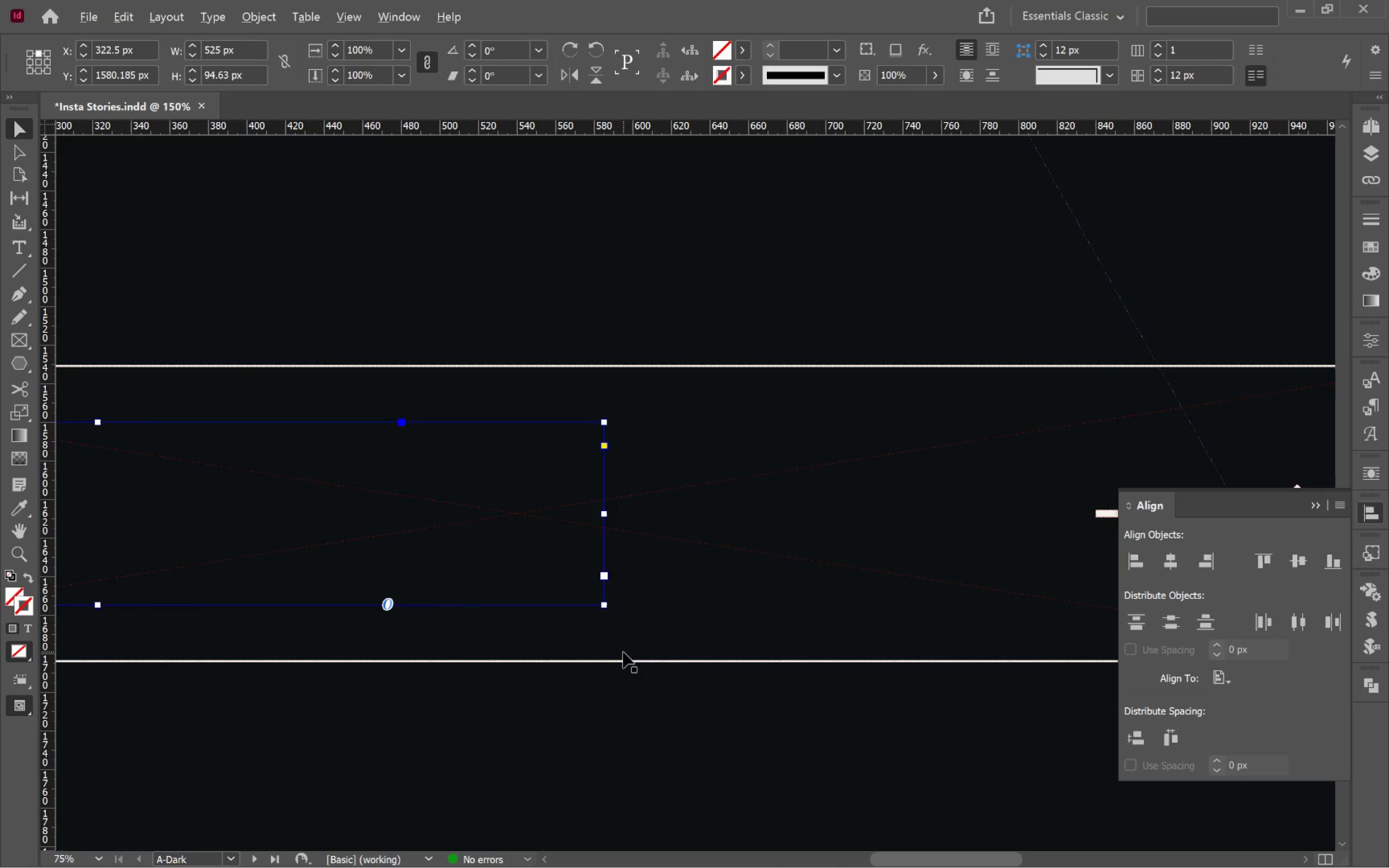 
scroll: coordinate [623, 652], scroll_direction: down, amount: 3.0
 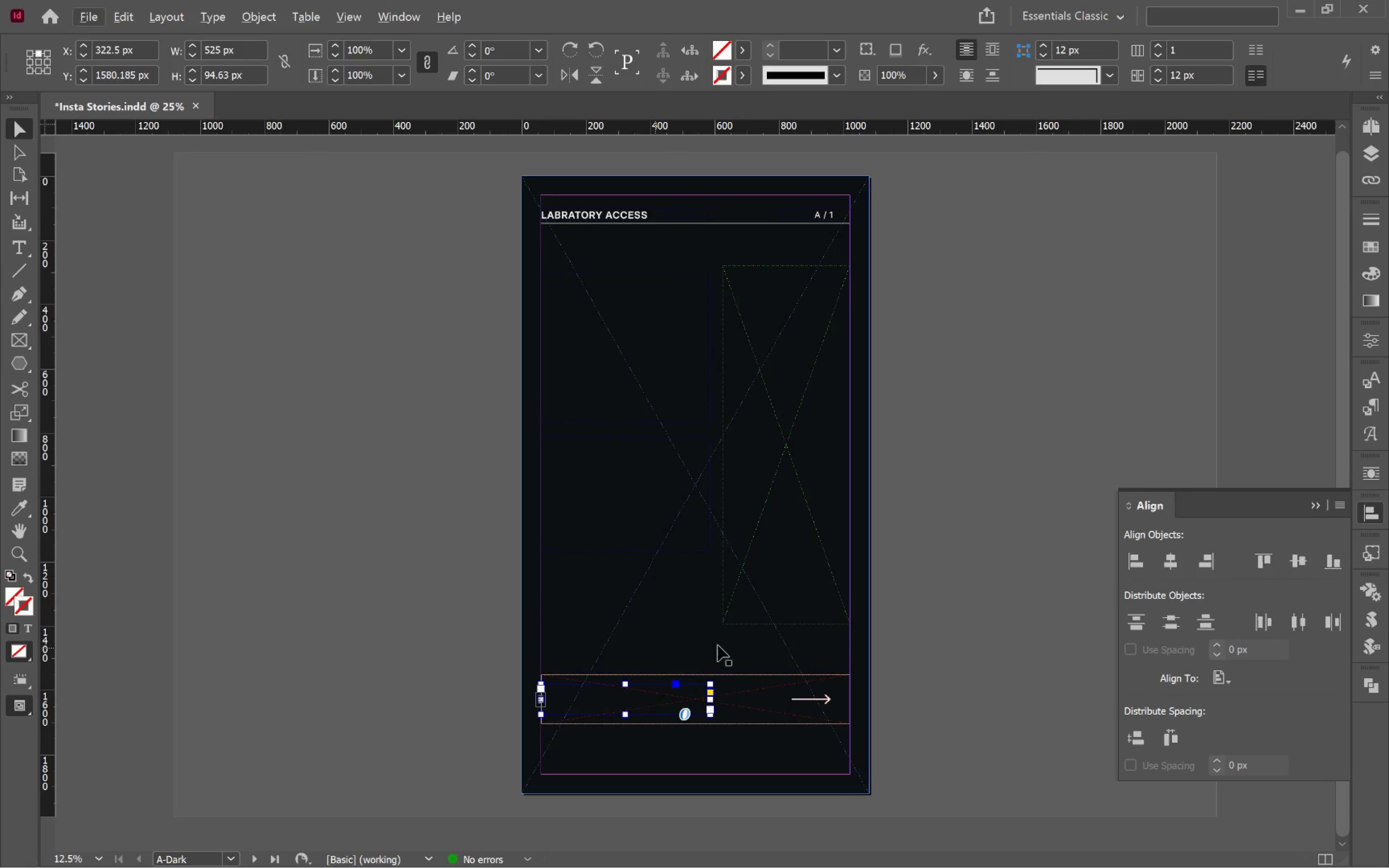 
hold_key(key=Space, duration=0.58)
 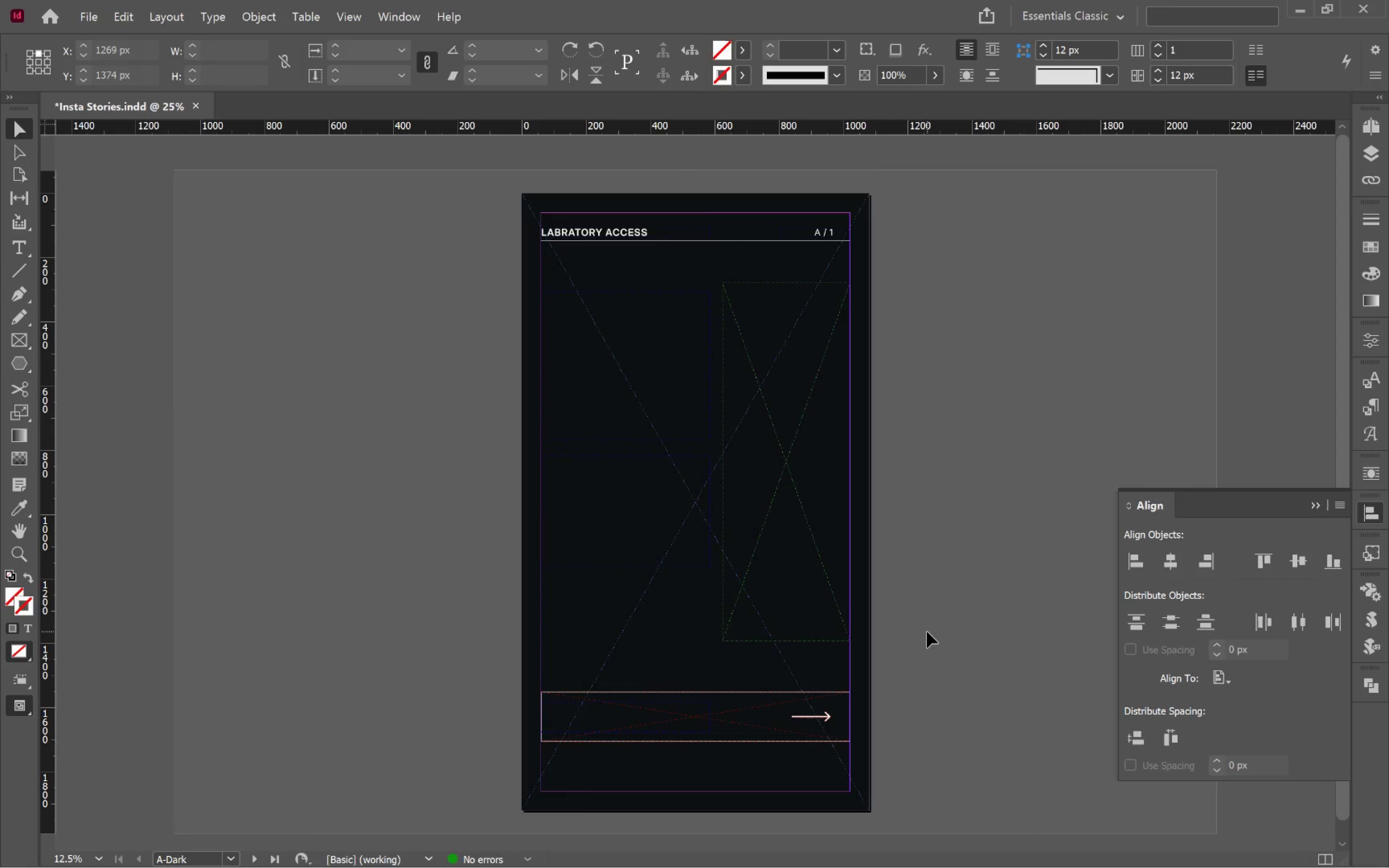 
left_click_drag(start_coordinate=[917, 608], to_coordinate=[919, 651])
 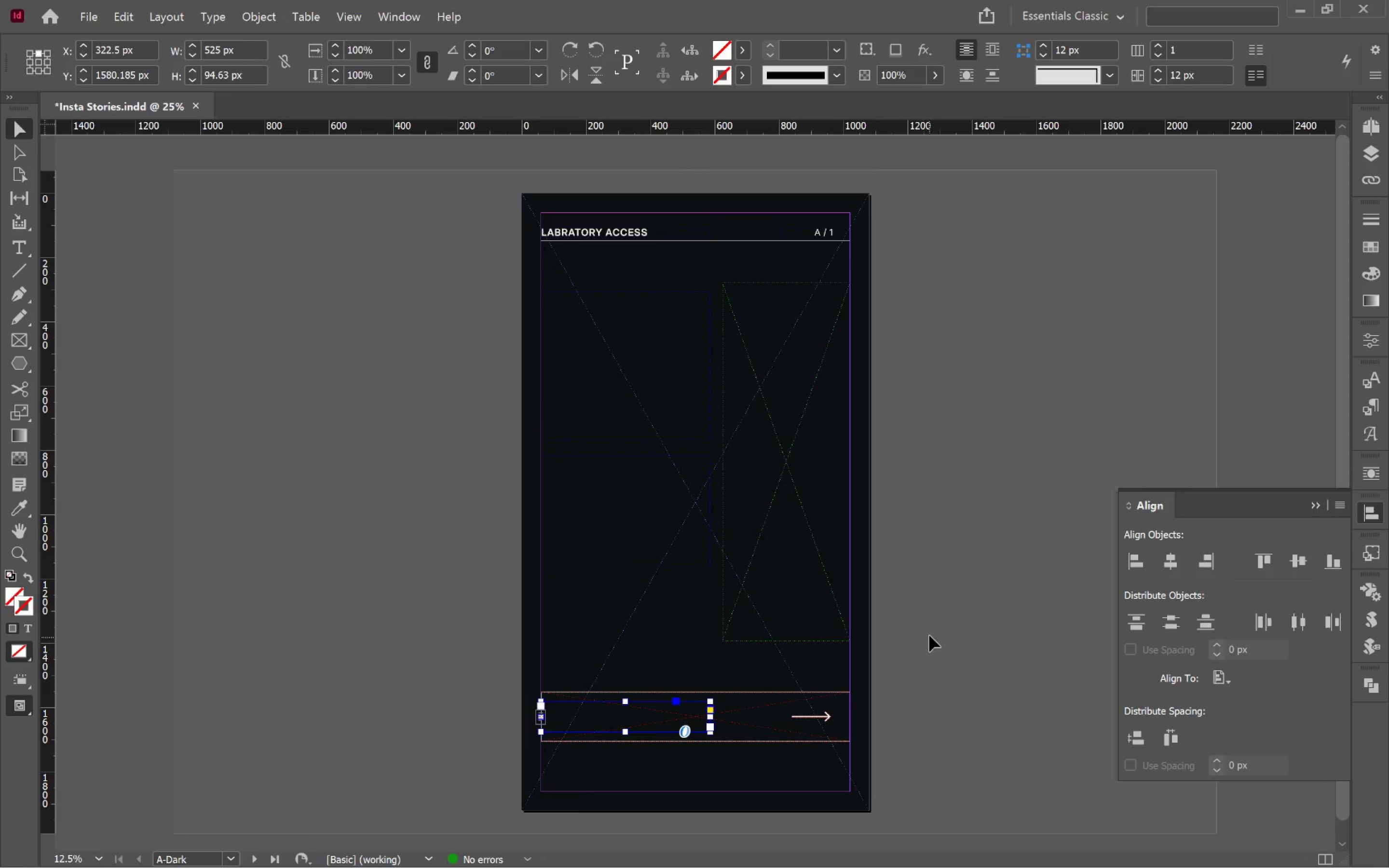 
left_click([930, 636])
 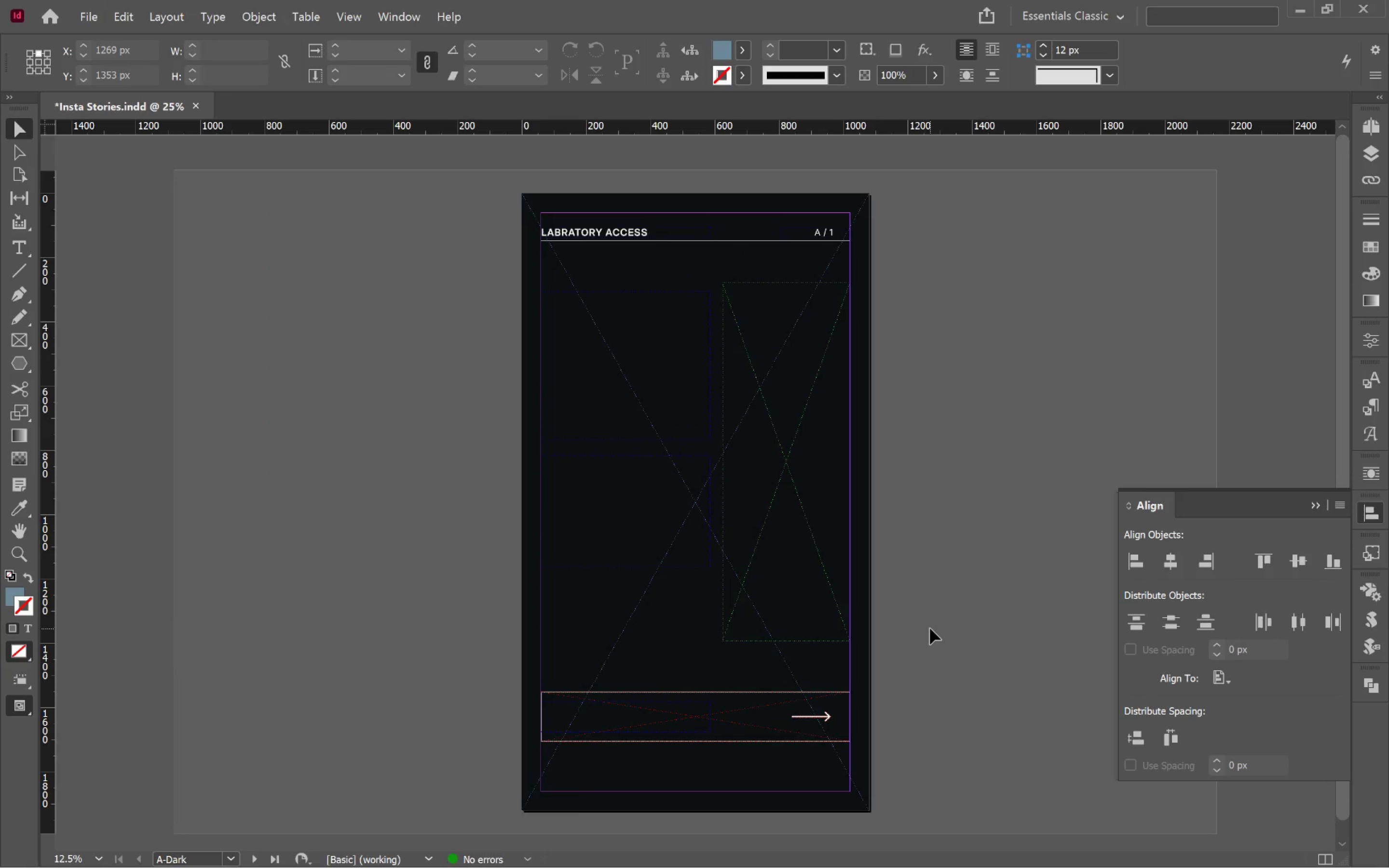 
key(Control+S)
 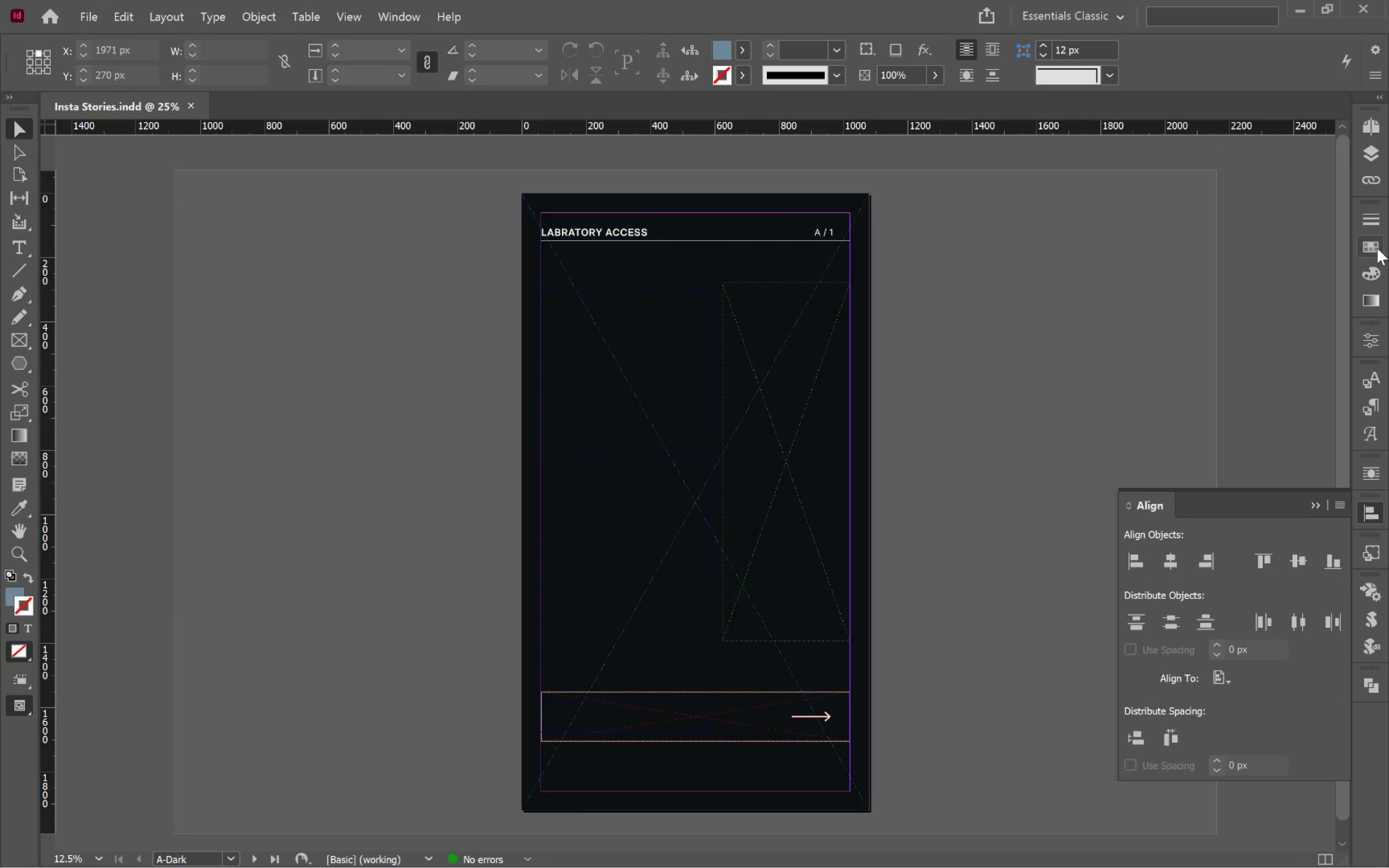 
left_click([1366, 150])
 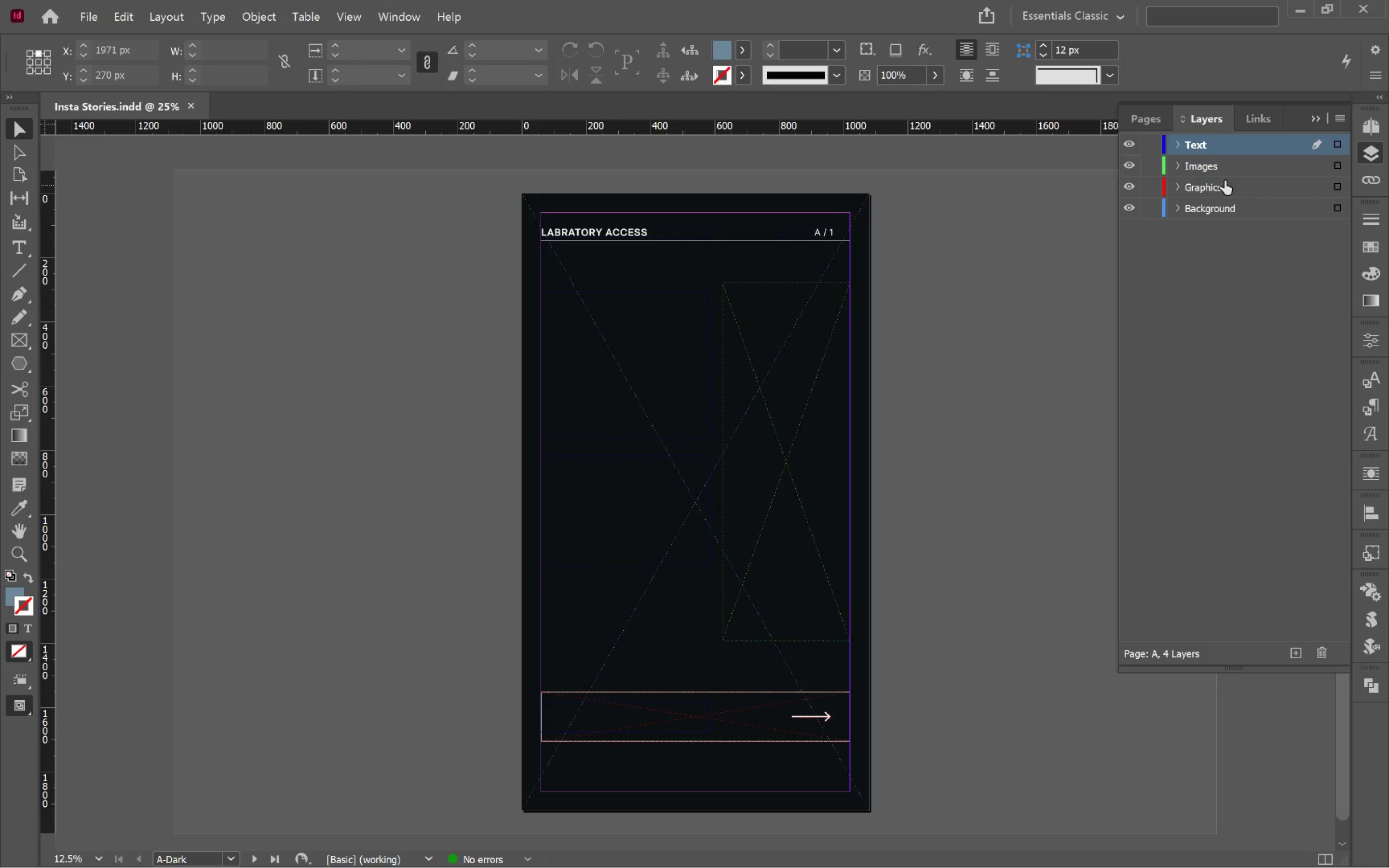 
left_click([1157, 128])
 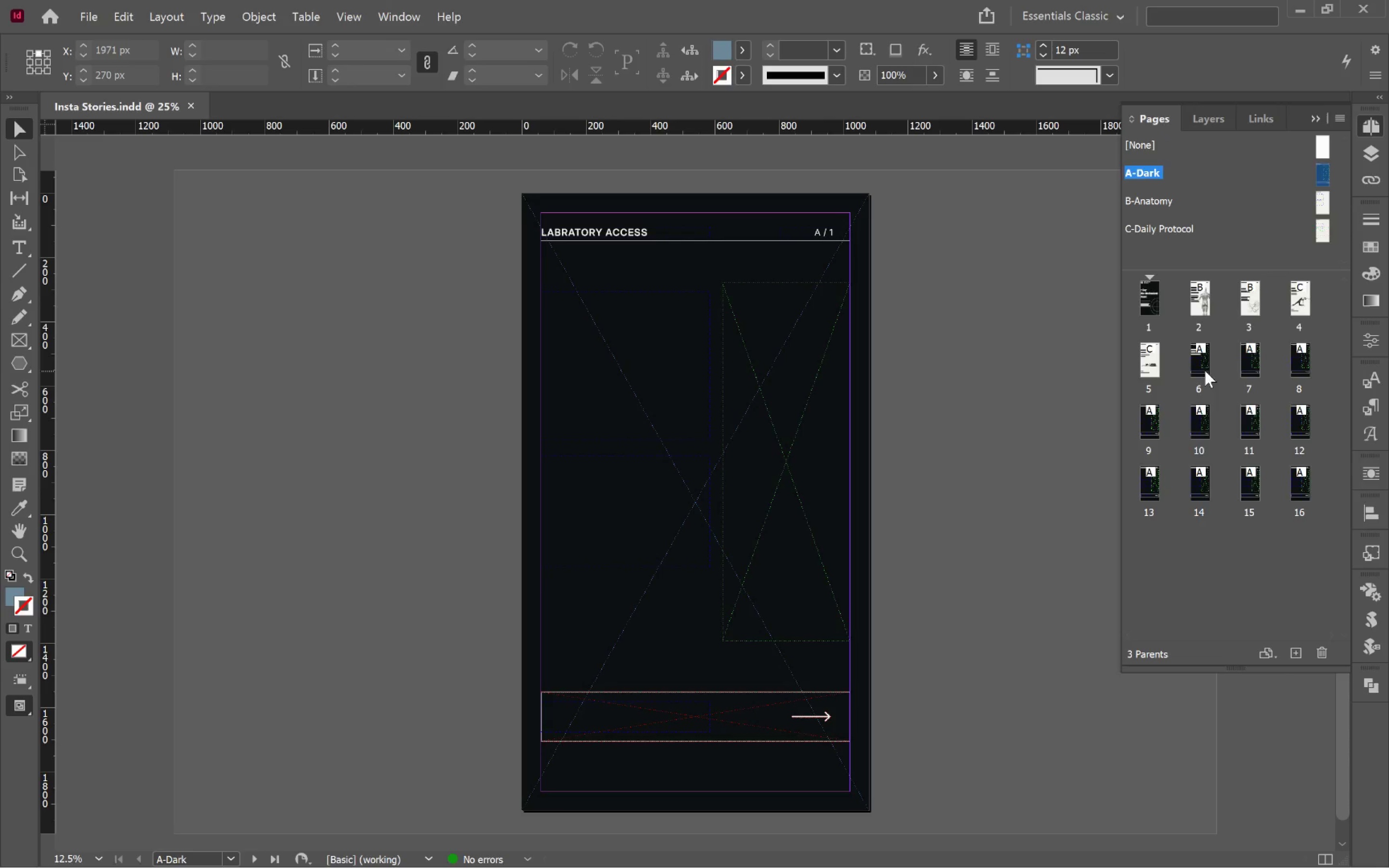 
double_click([1197, 359])
 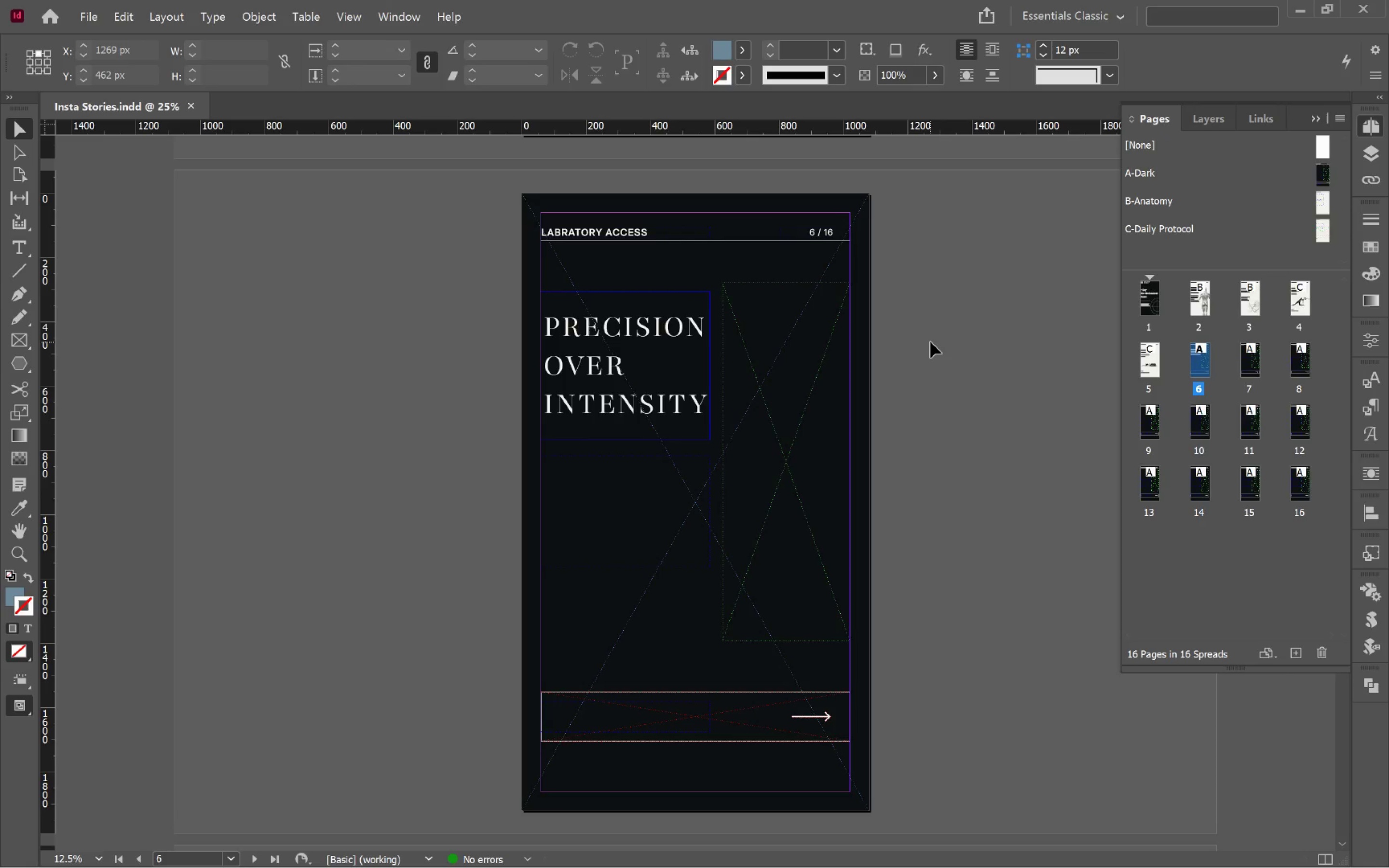 
key(Alt+Tab)
 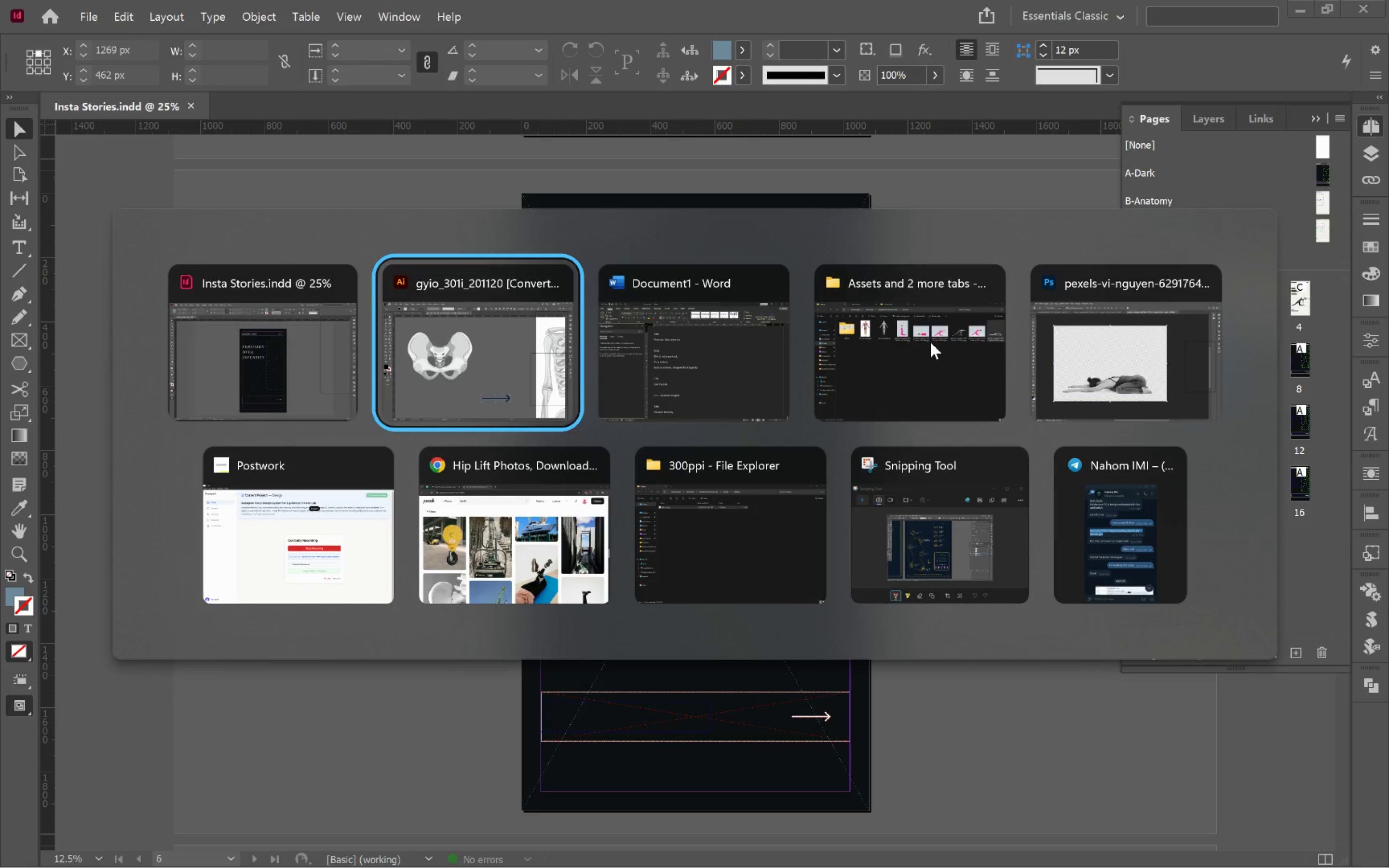 
key(Alt+Tab)
 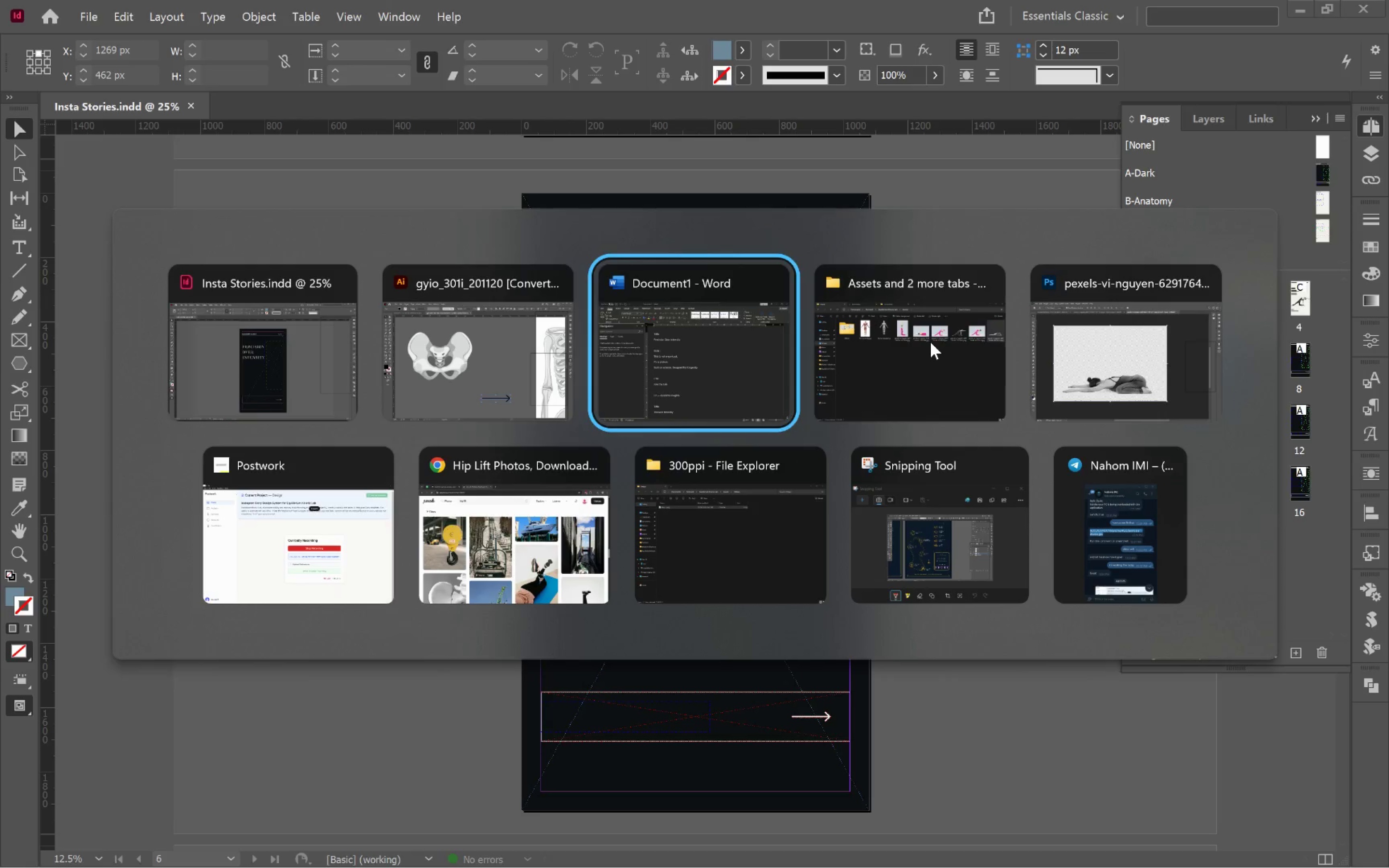 
key(Alt+Tab)
 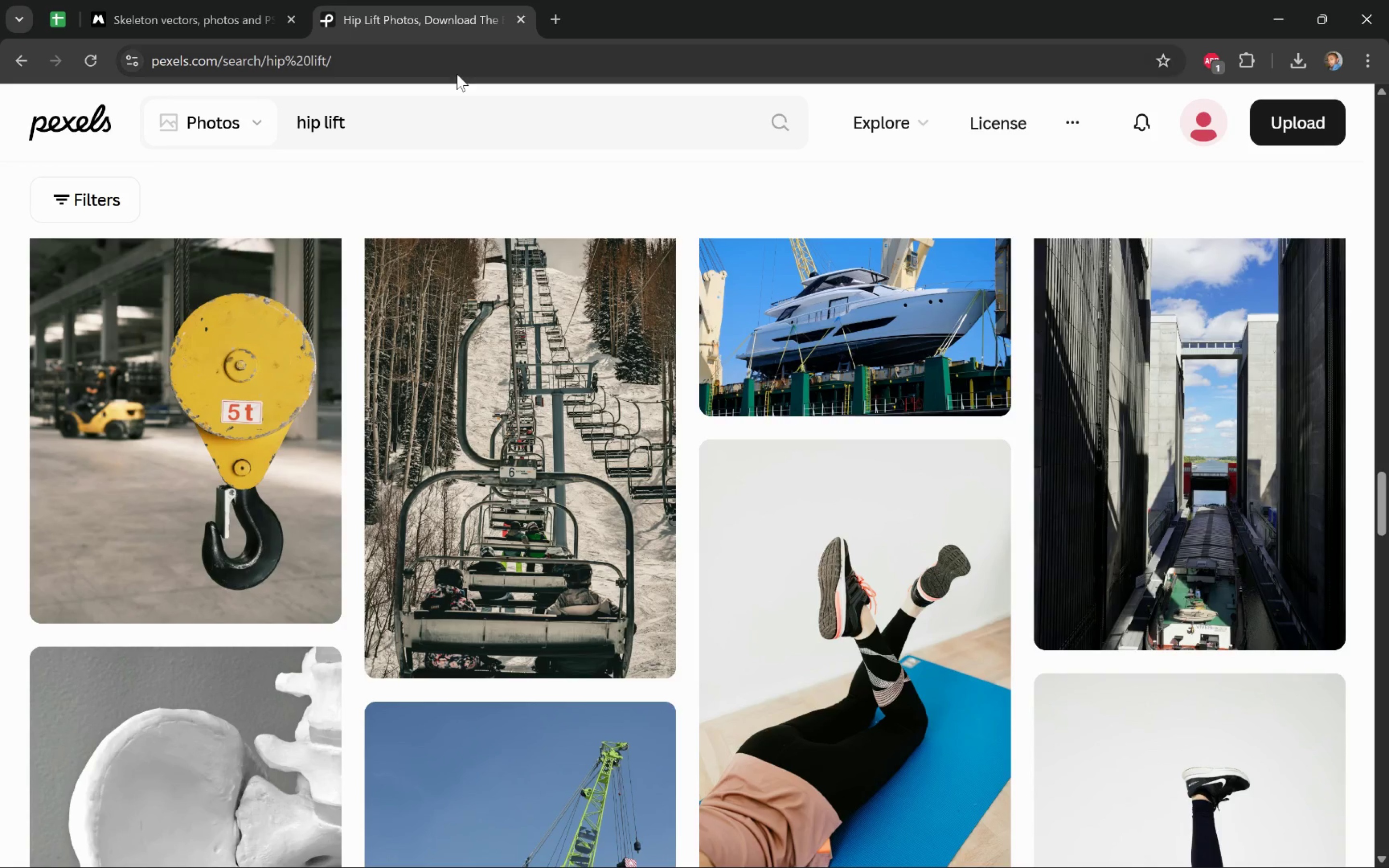 
left_click_drag(start_coordinate=[412, 131], to_coordinate=[270, 124])
 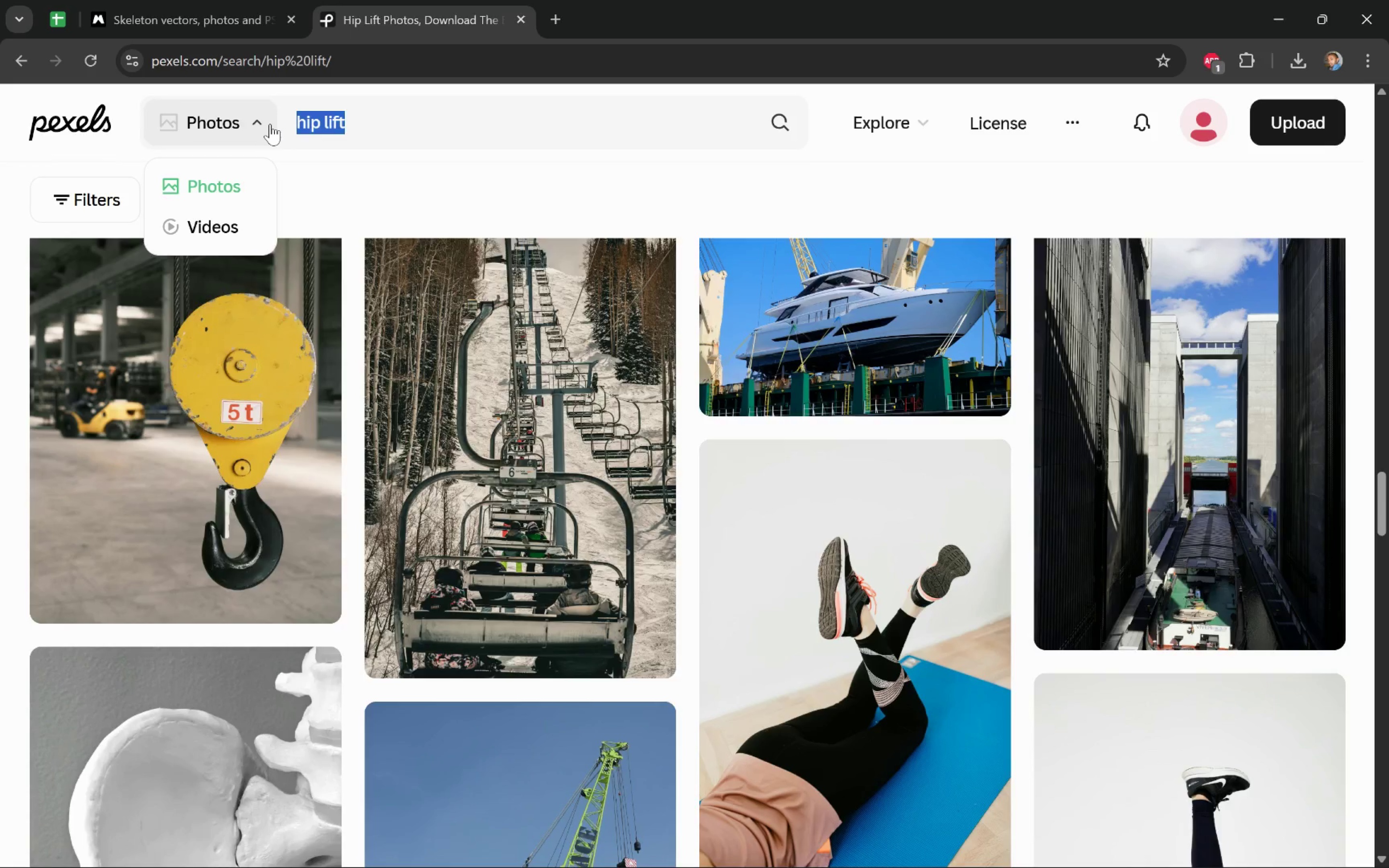 
type(laboratory)
 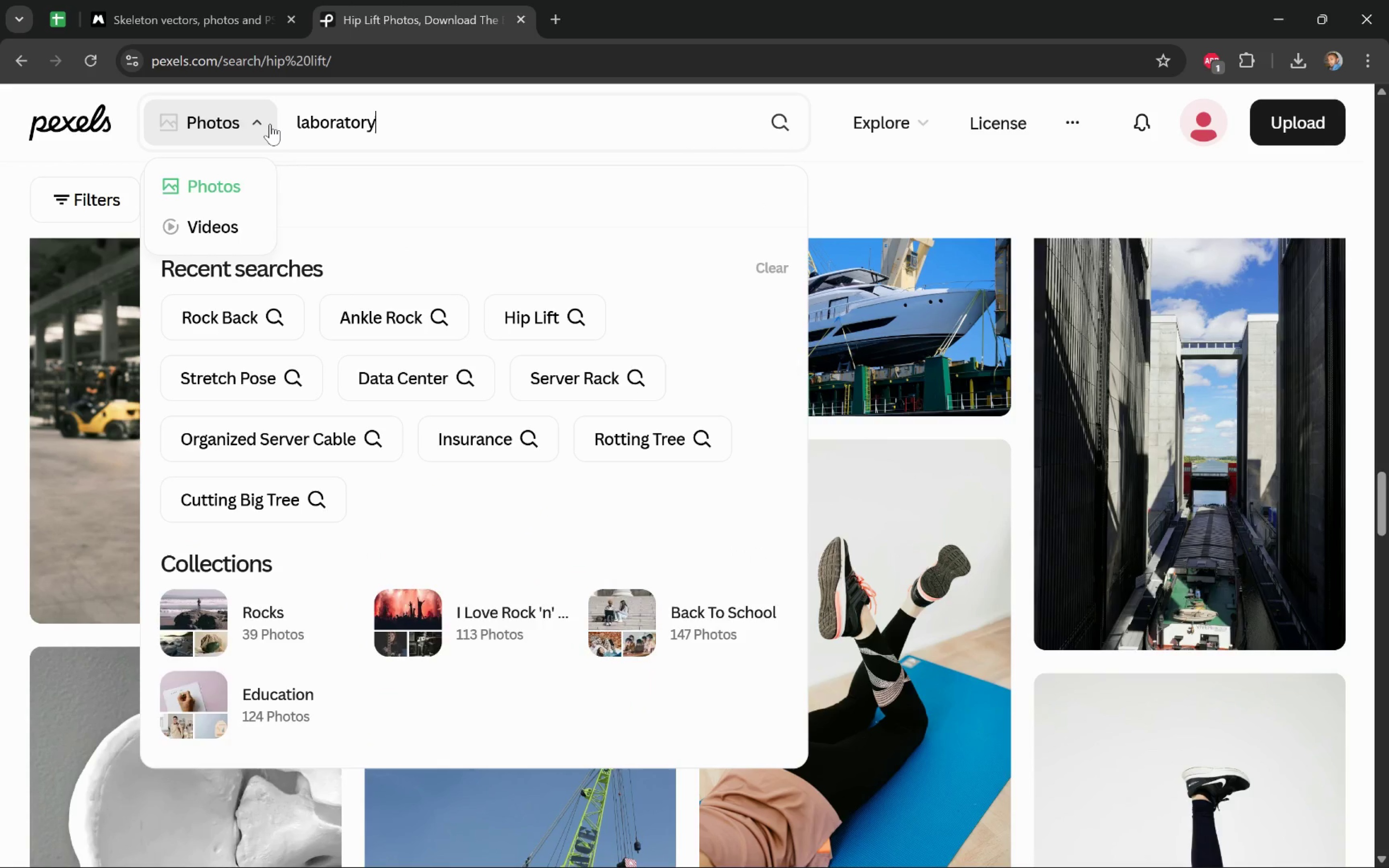 
key(Enter)
 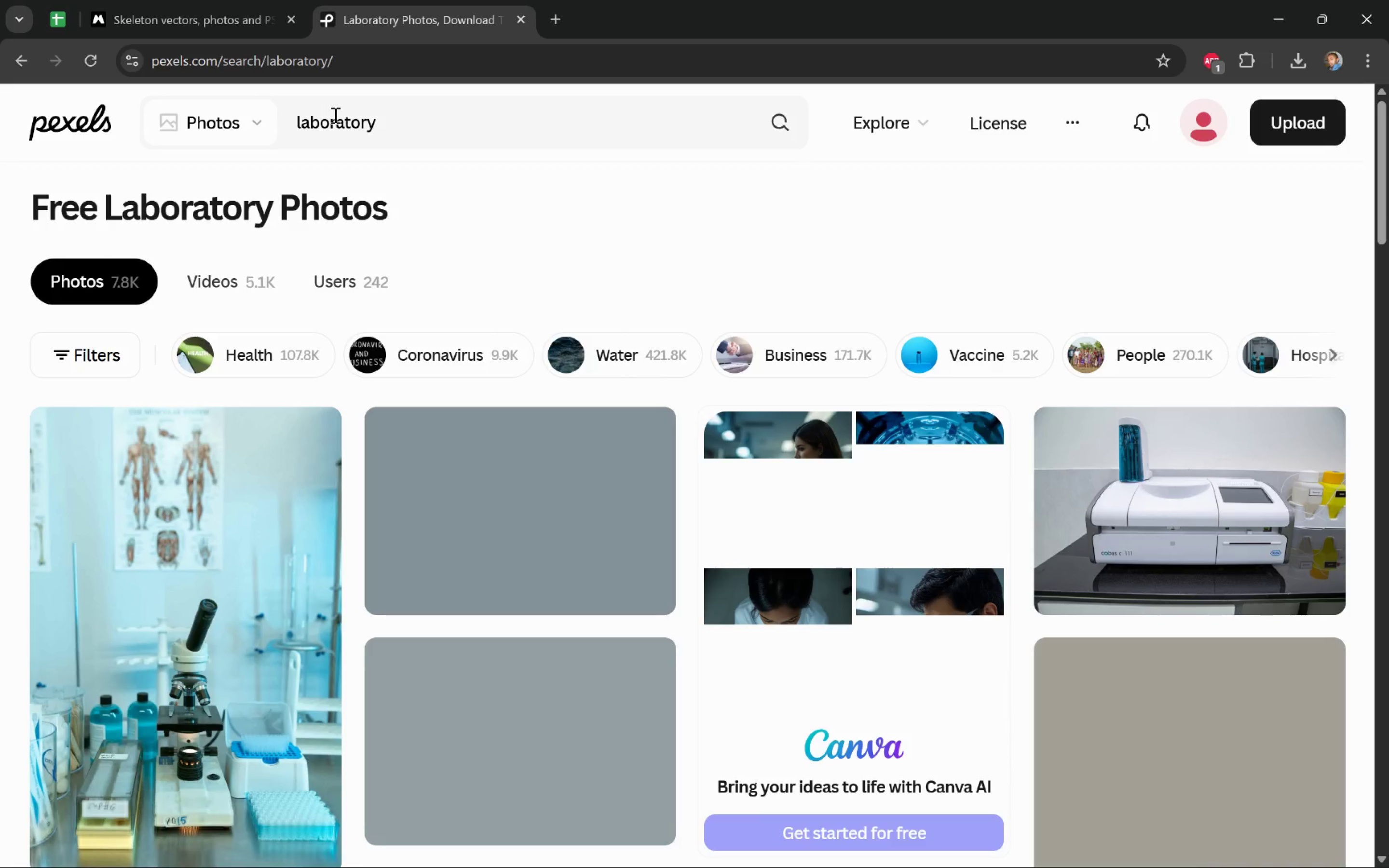 
wait(5.52)
 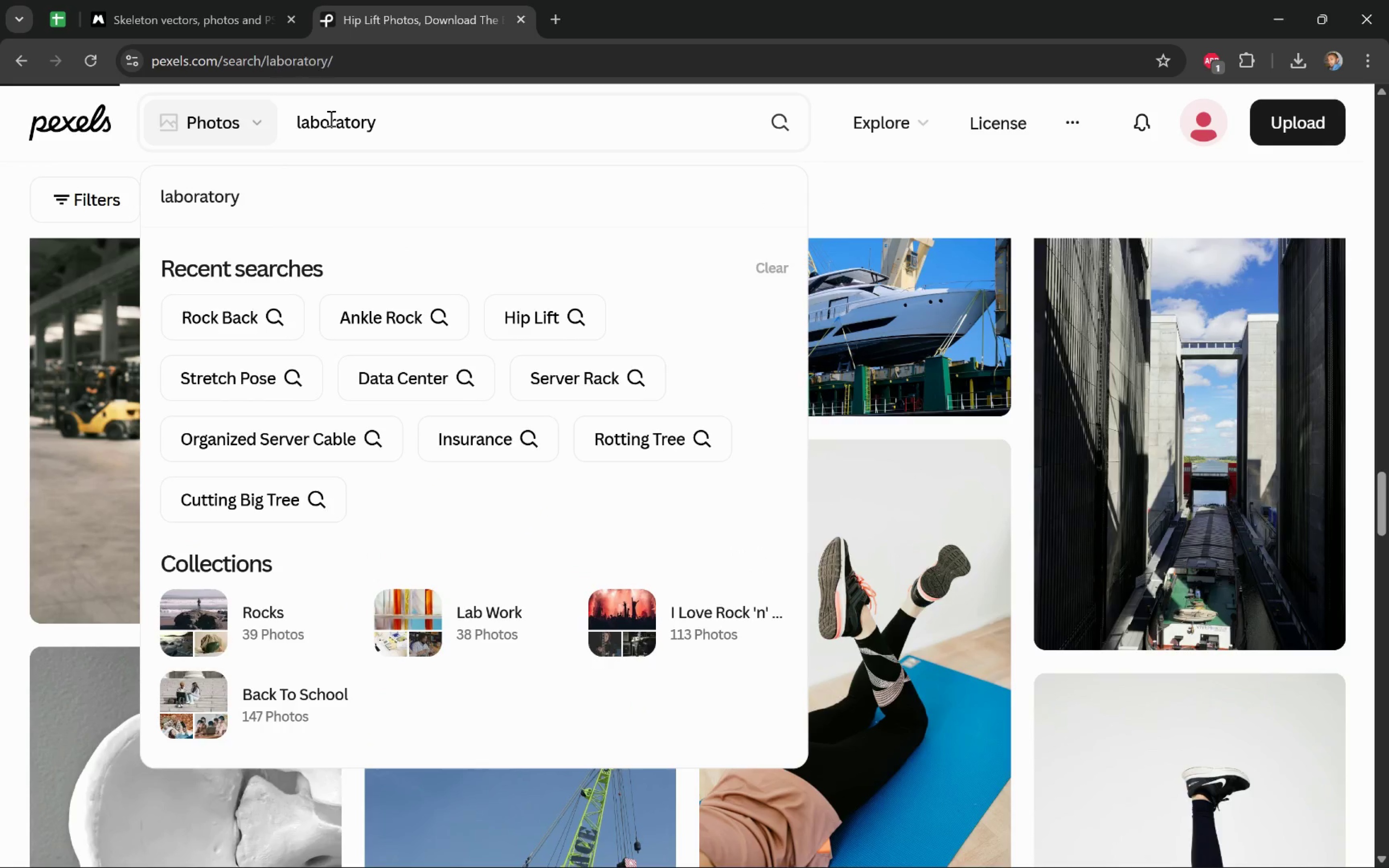 
left_click([88, 361])
 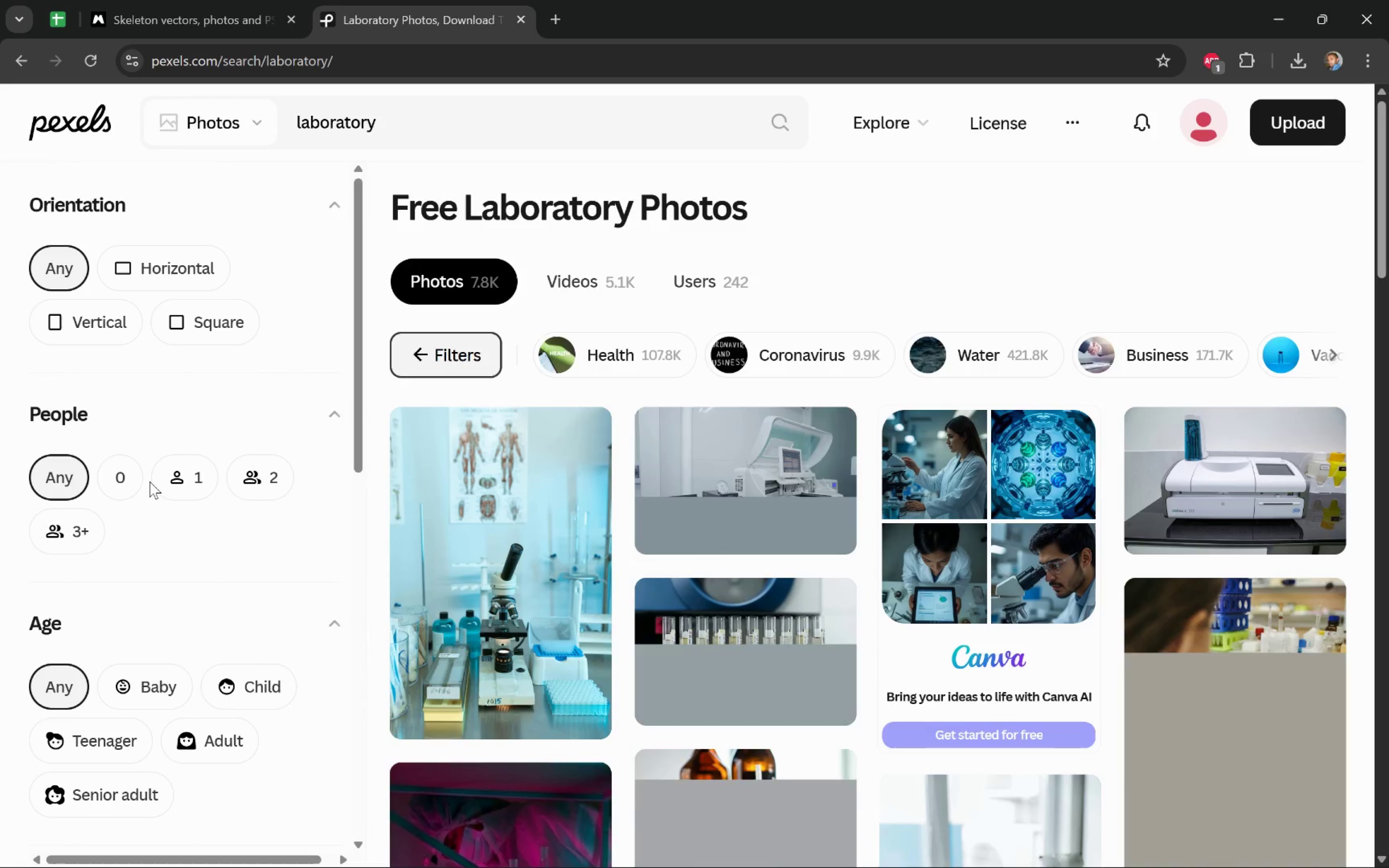 
scroll: coordinate [150, 481], scroll_direction: down, amount: 4.0
 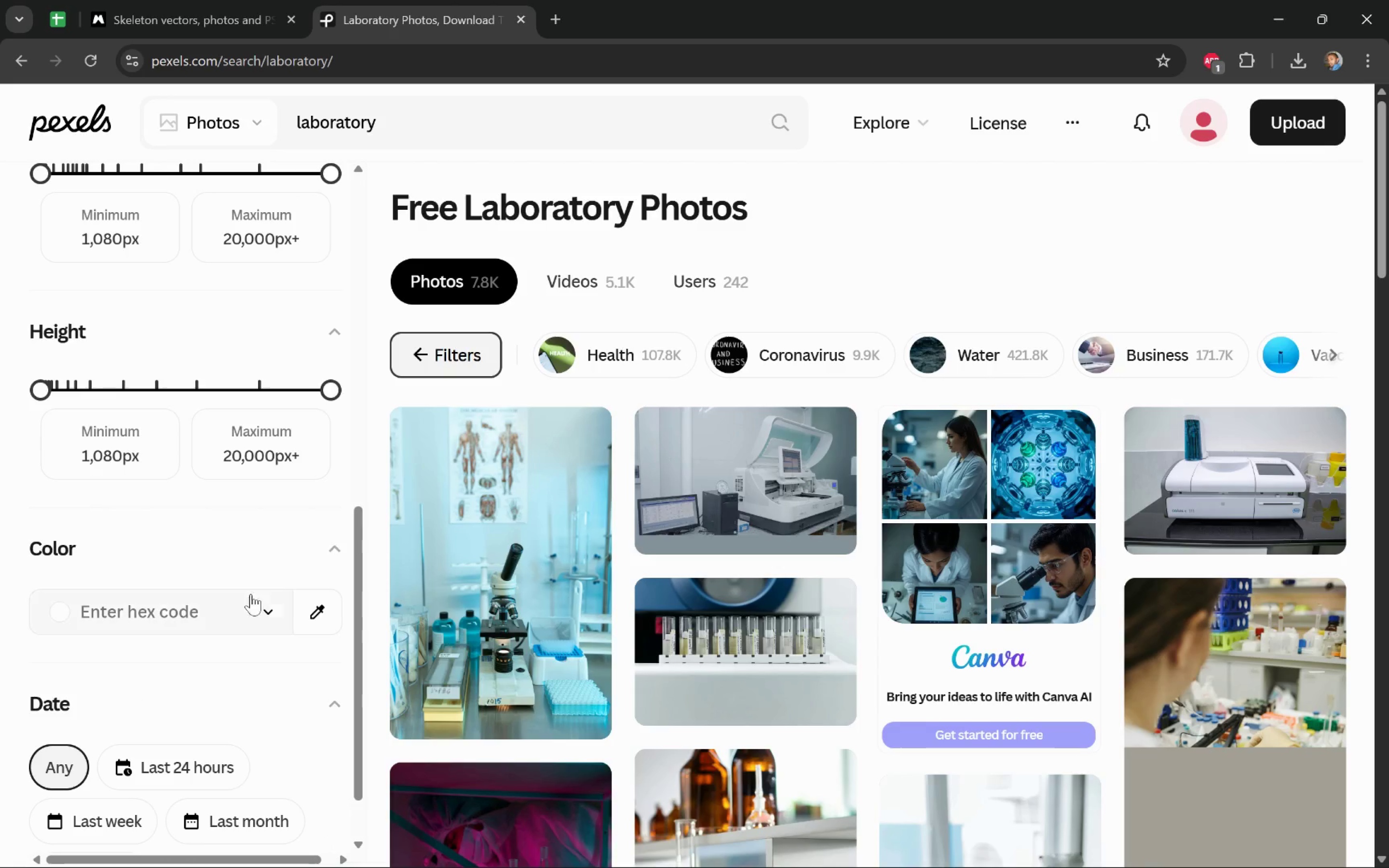 
mouse_move([271, 621])
 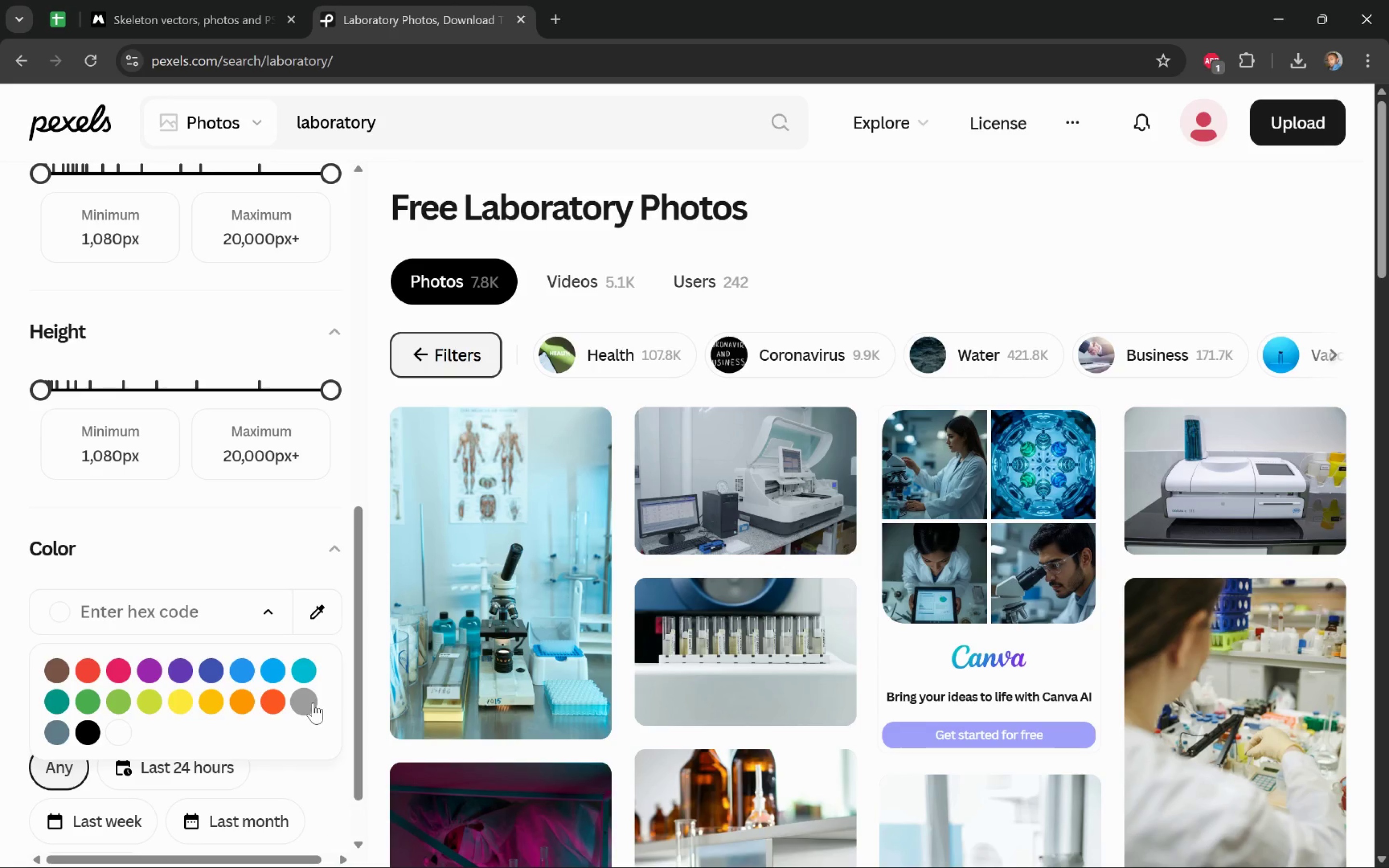 
left_click([313, 703])
 